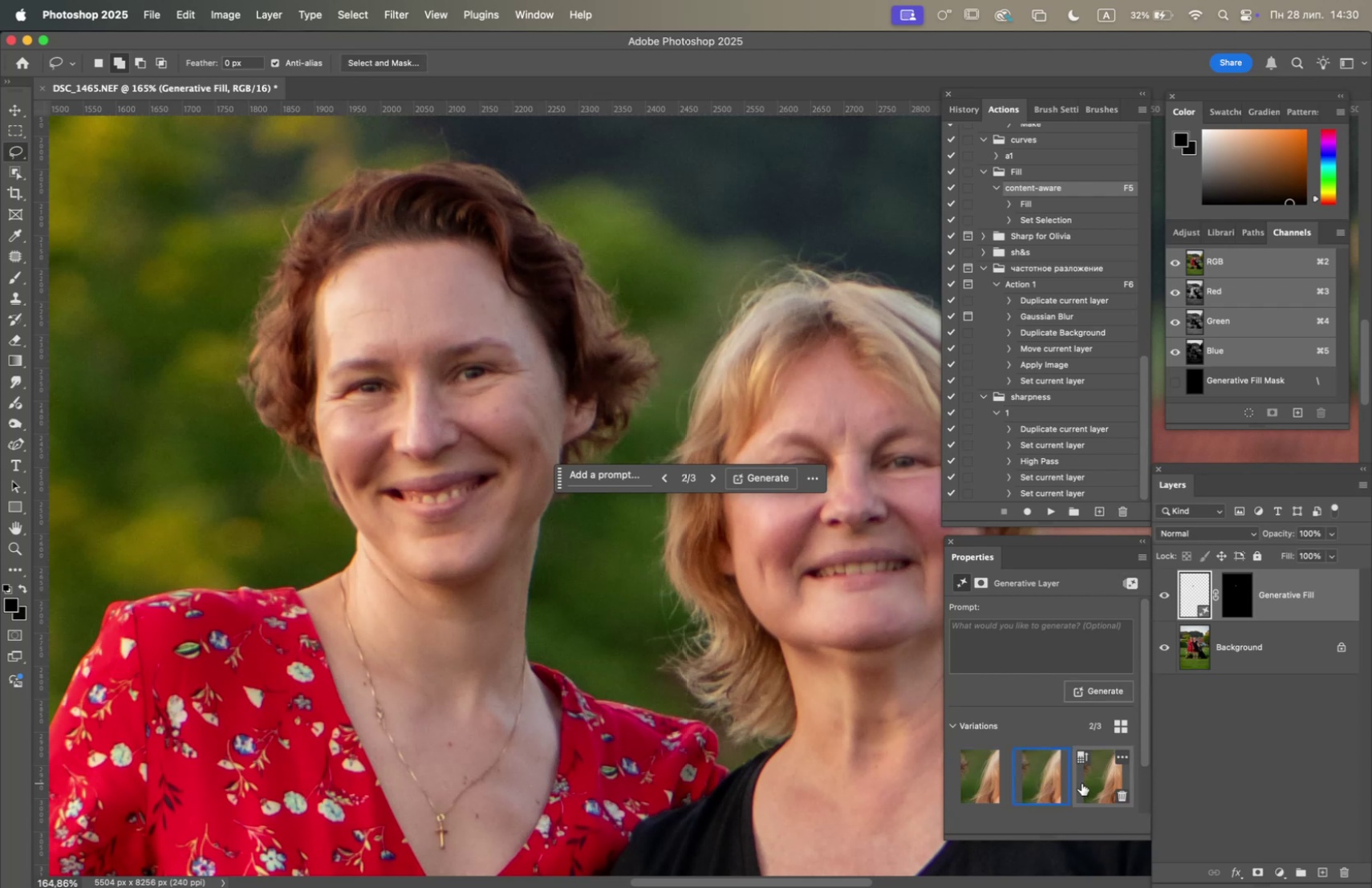 
left_click([1102, 781])
 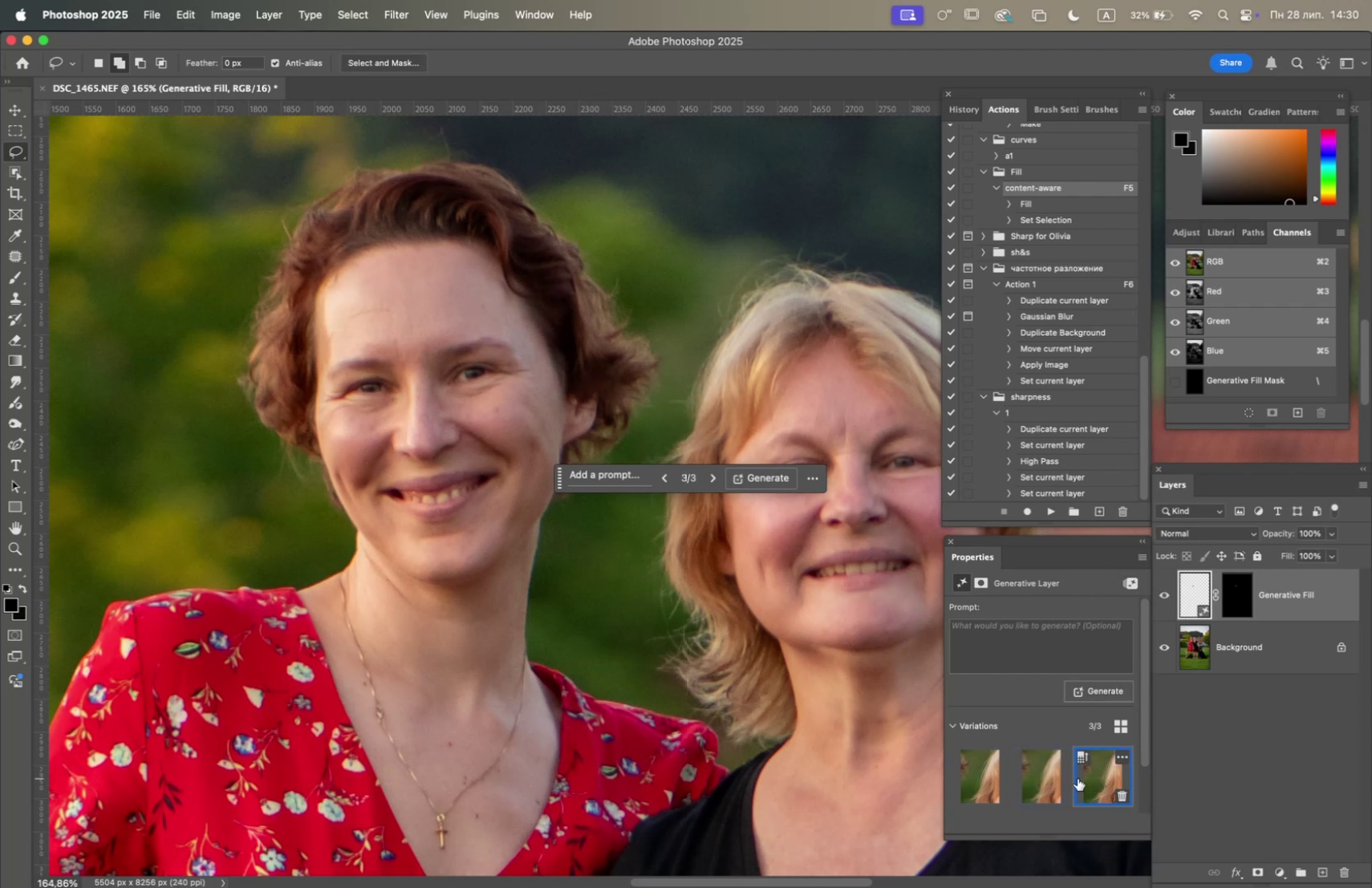 
left_click([1041, 775])
 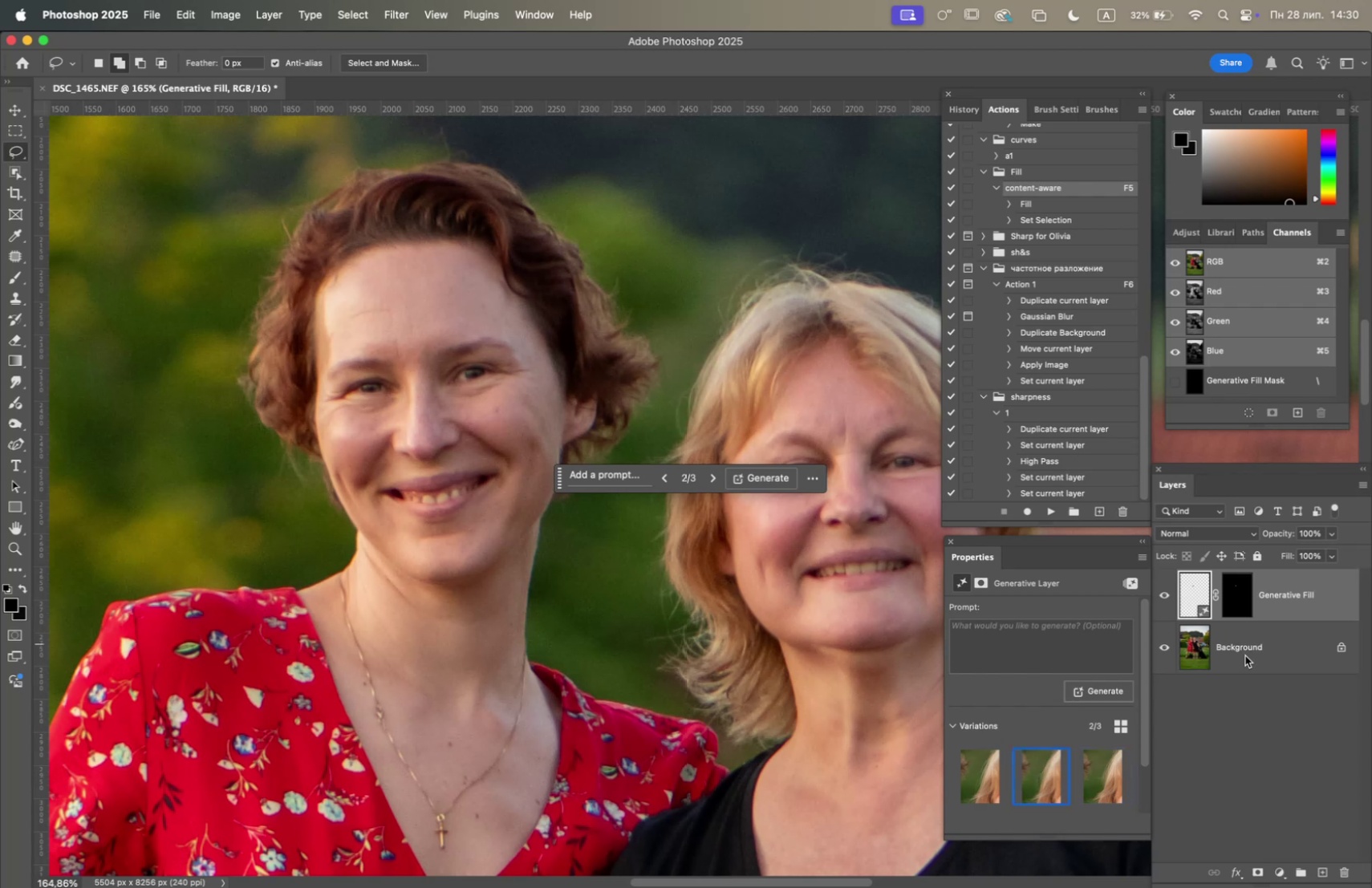 
left_click([1162, 823])
 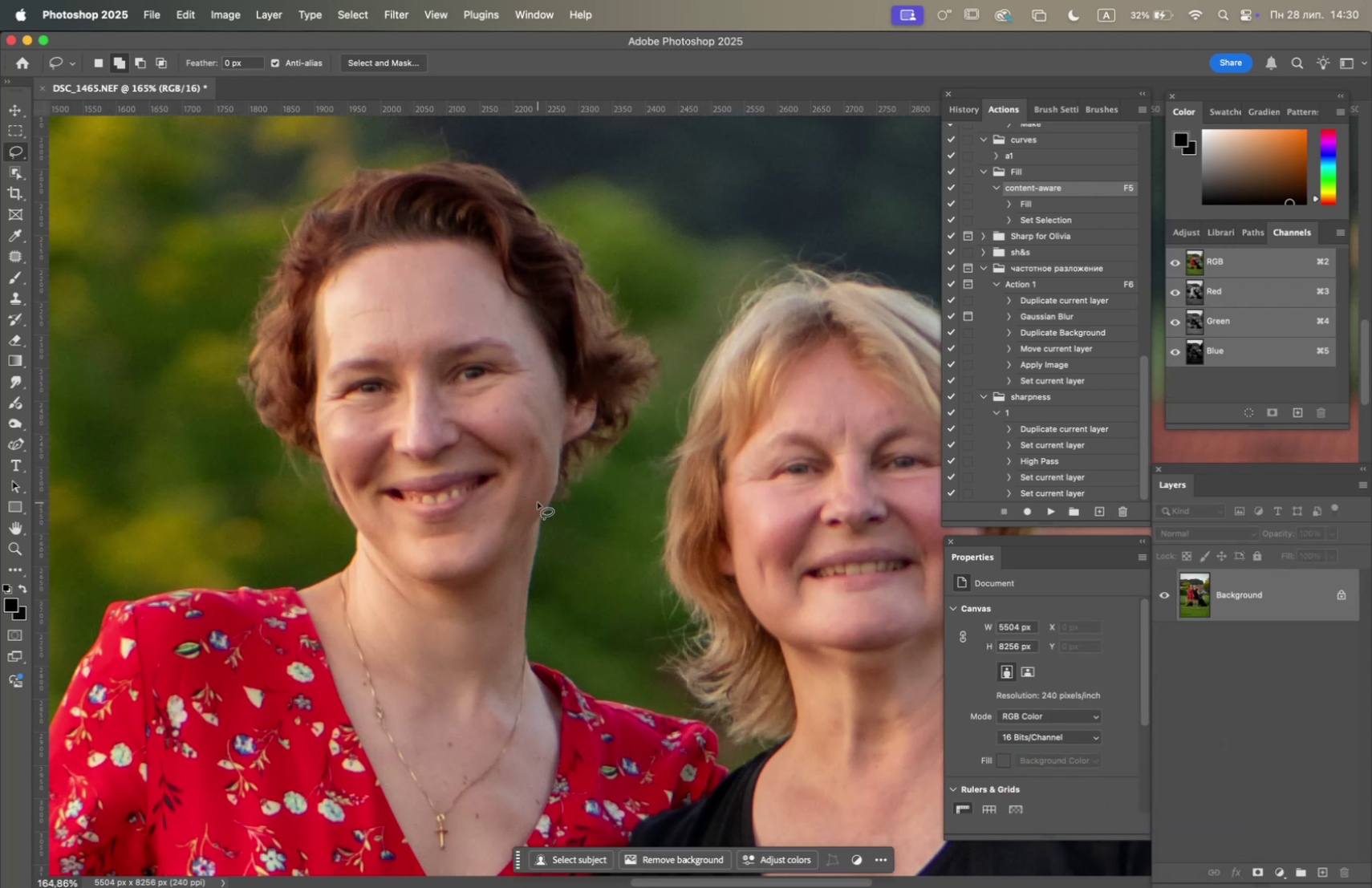 
wait(6.25)
 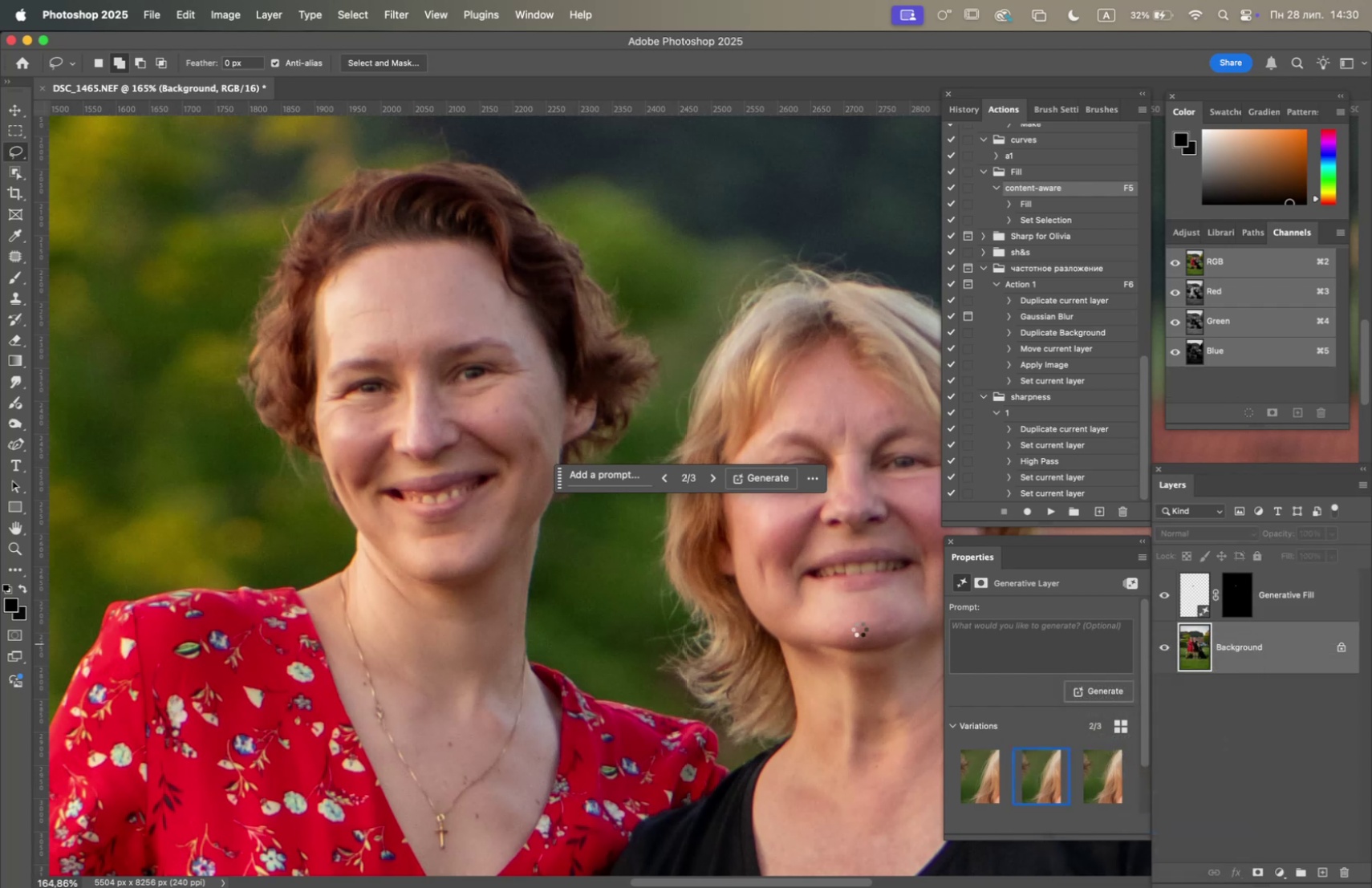 
hold_key(key=OptionLeft, duration=1.34)
scroll: coordinate [396, 428], scroll_direction: up, amount: 4.0
 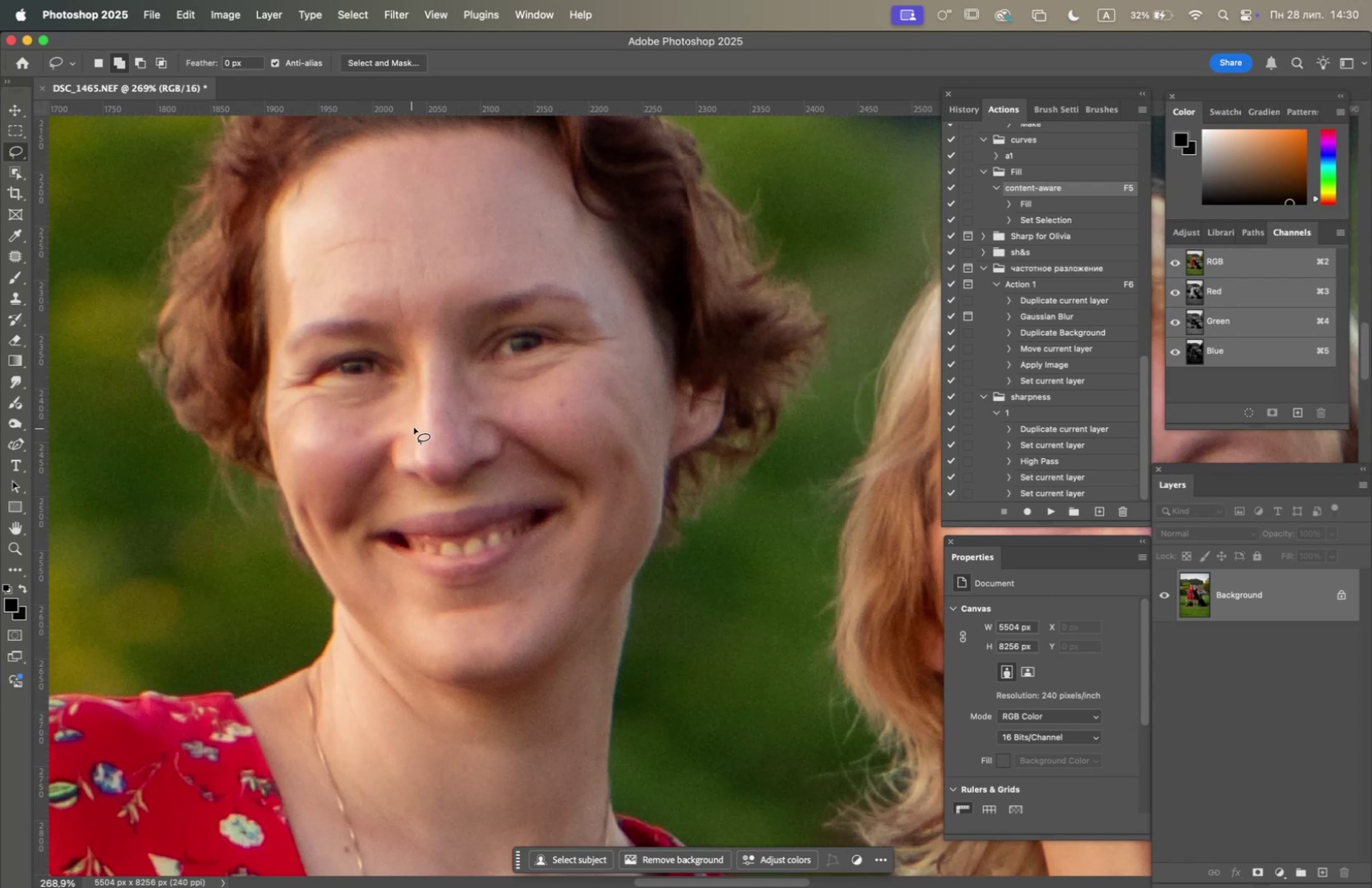 
hold_key(key=Space, duration=0.96)
 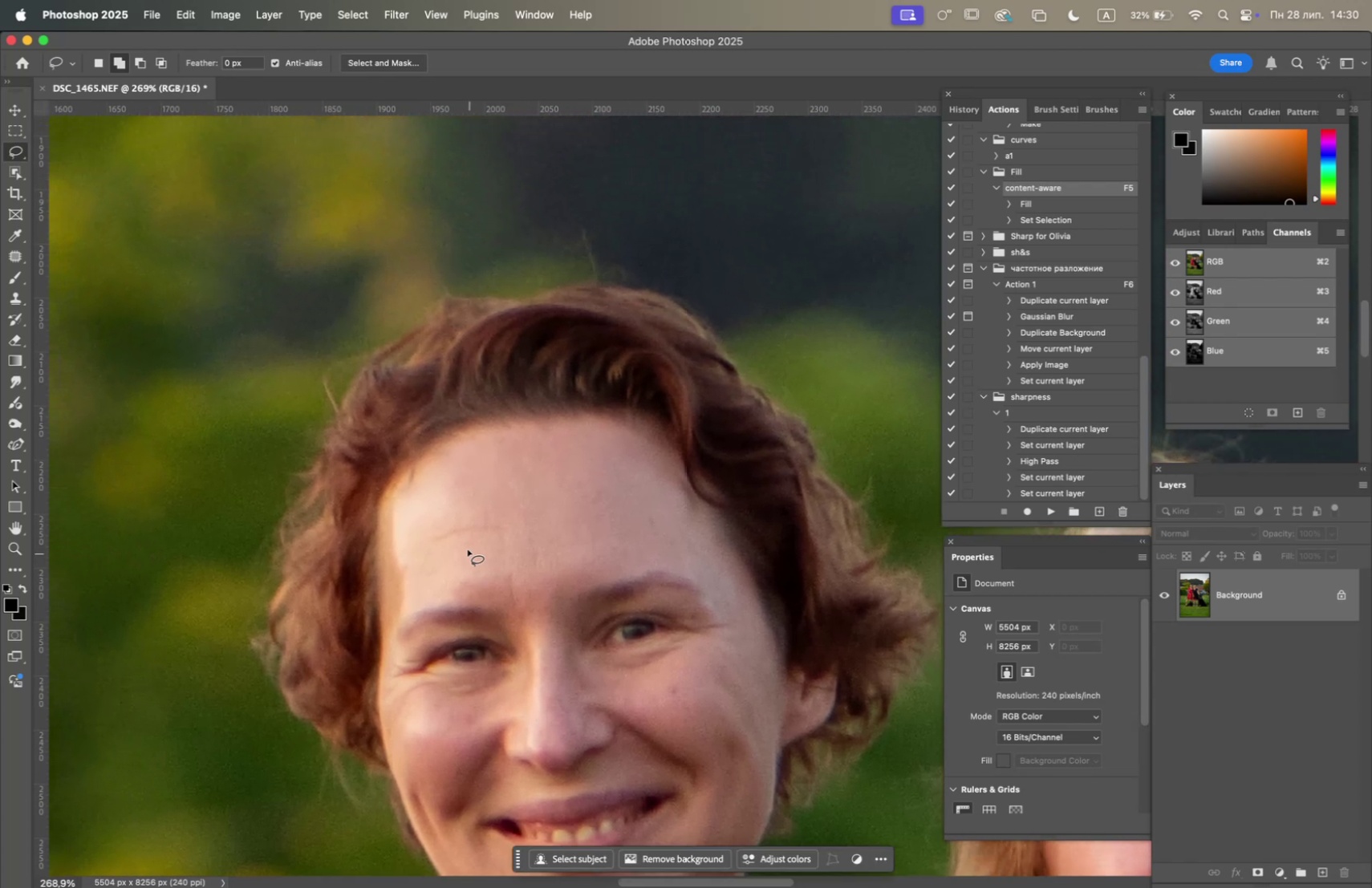 
left_click_drag(start_coordinate=[404, 400], to_coordinate=[506, 652])
 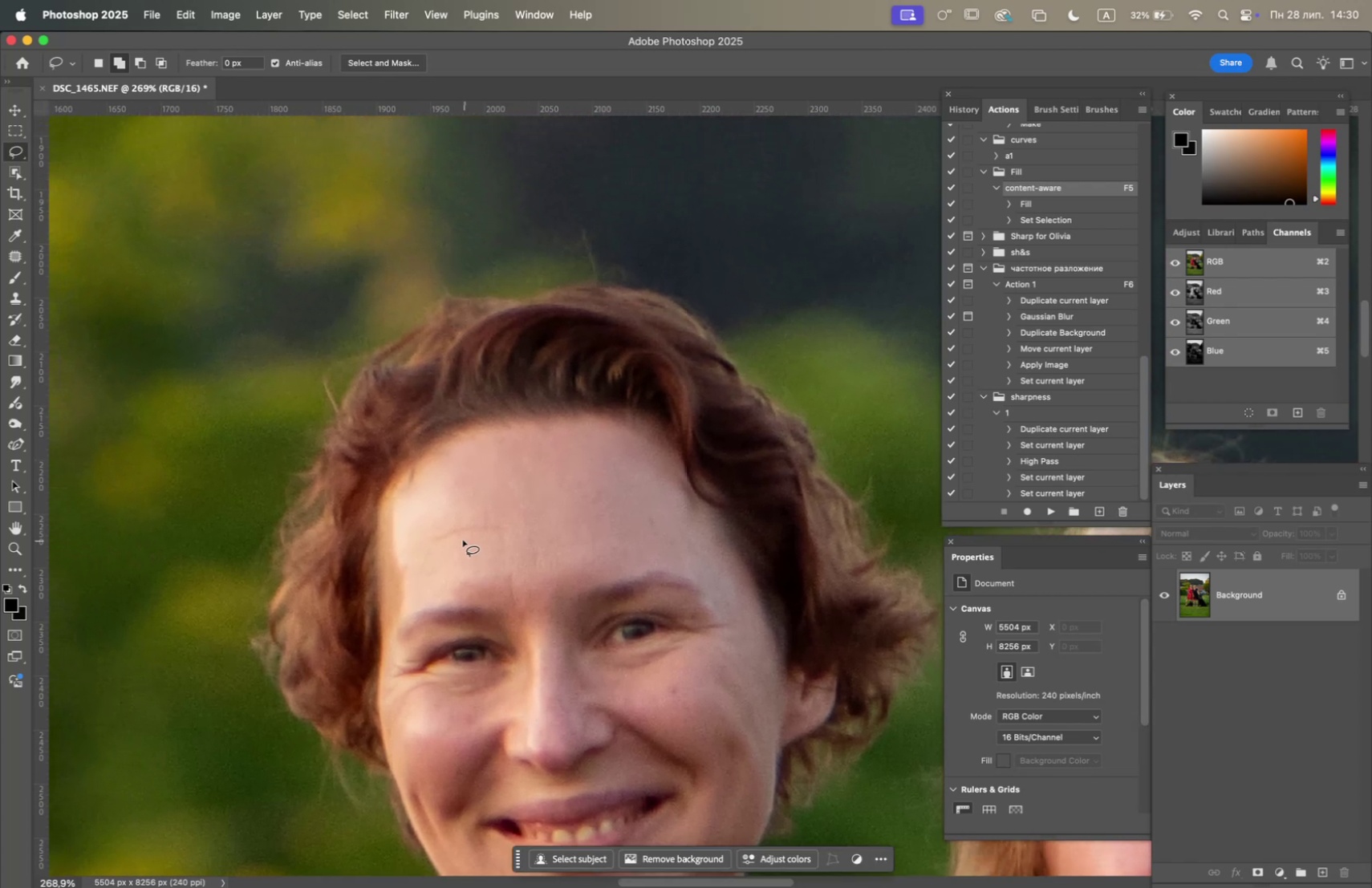 
left_click_drag(start_coordinate=[462, 537], to_coordinate=[456, 541])
 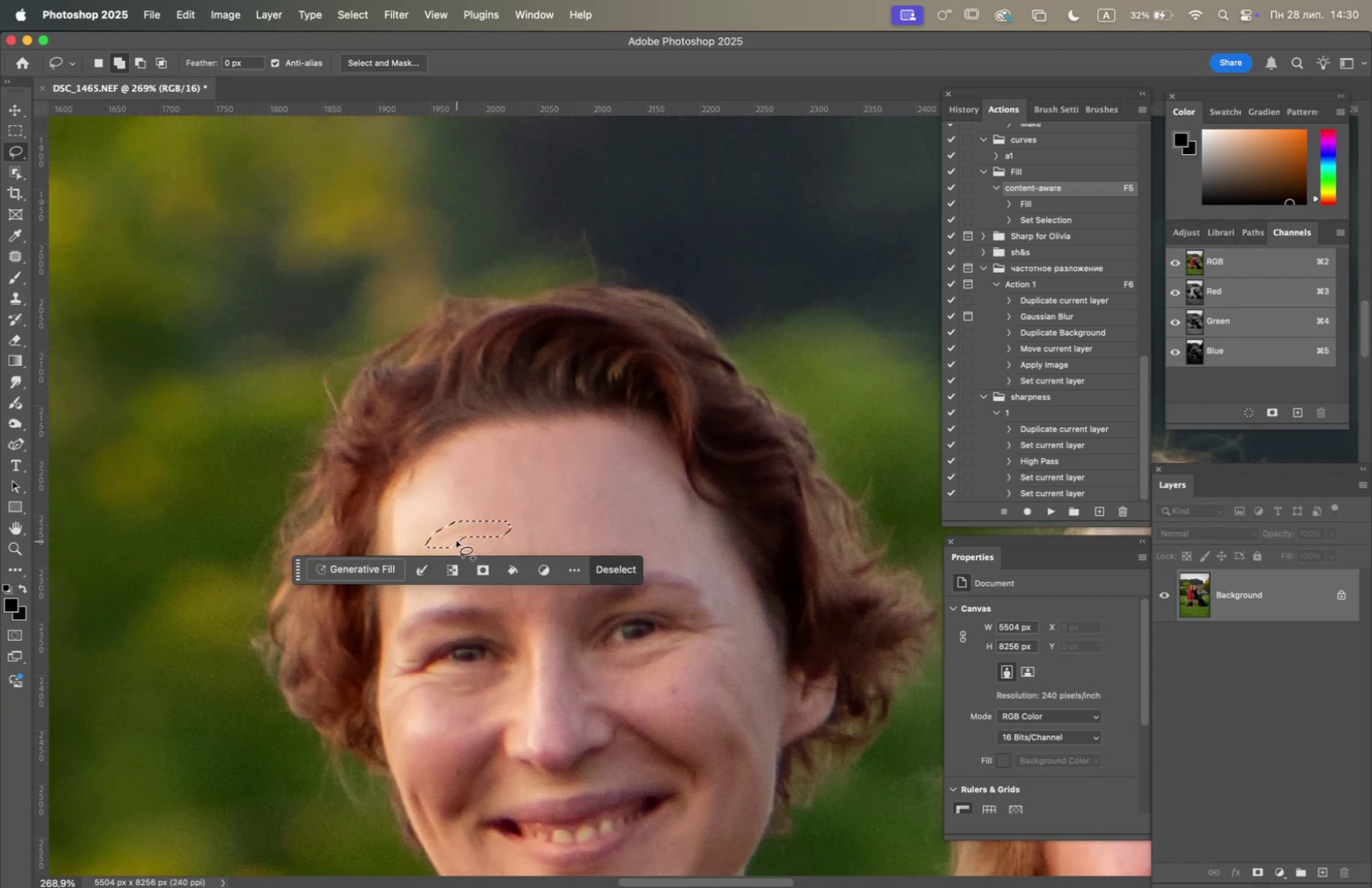 
key(F5)
 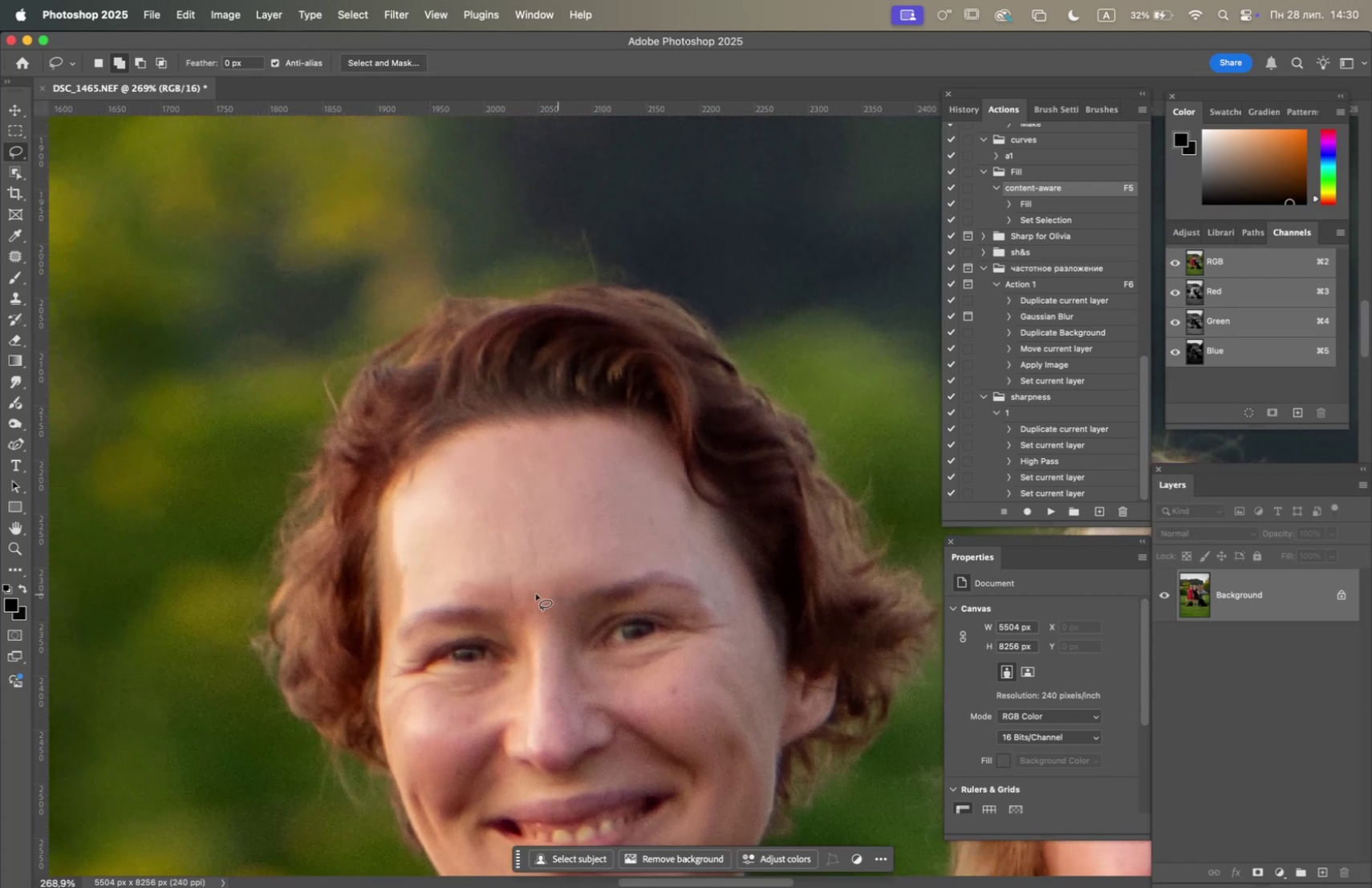 
left_click_drag(start_coordinate=[518, 591], to_coordinate=[515, 605])
 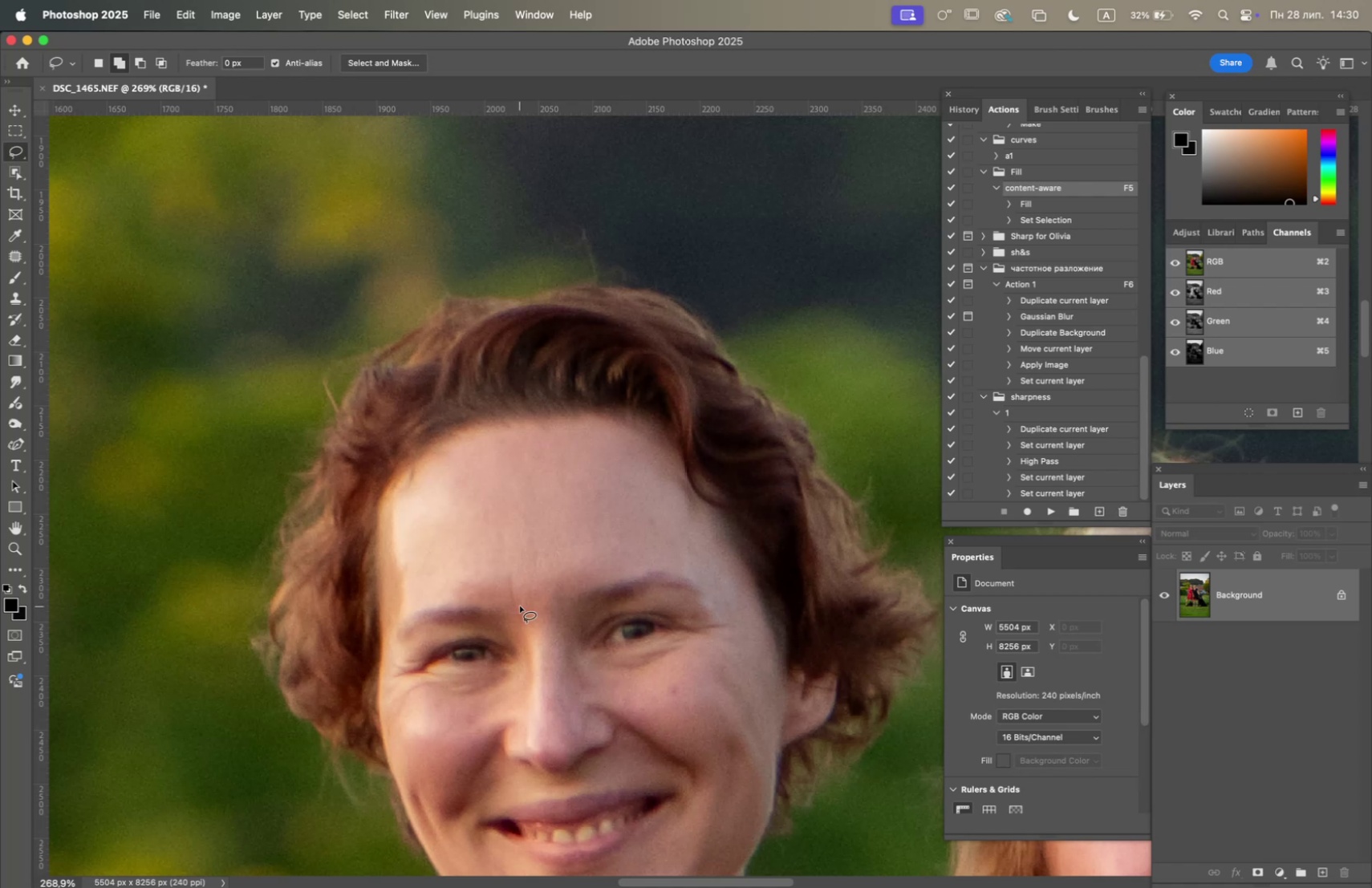 
key(F5)
 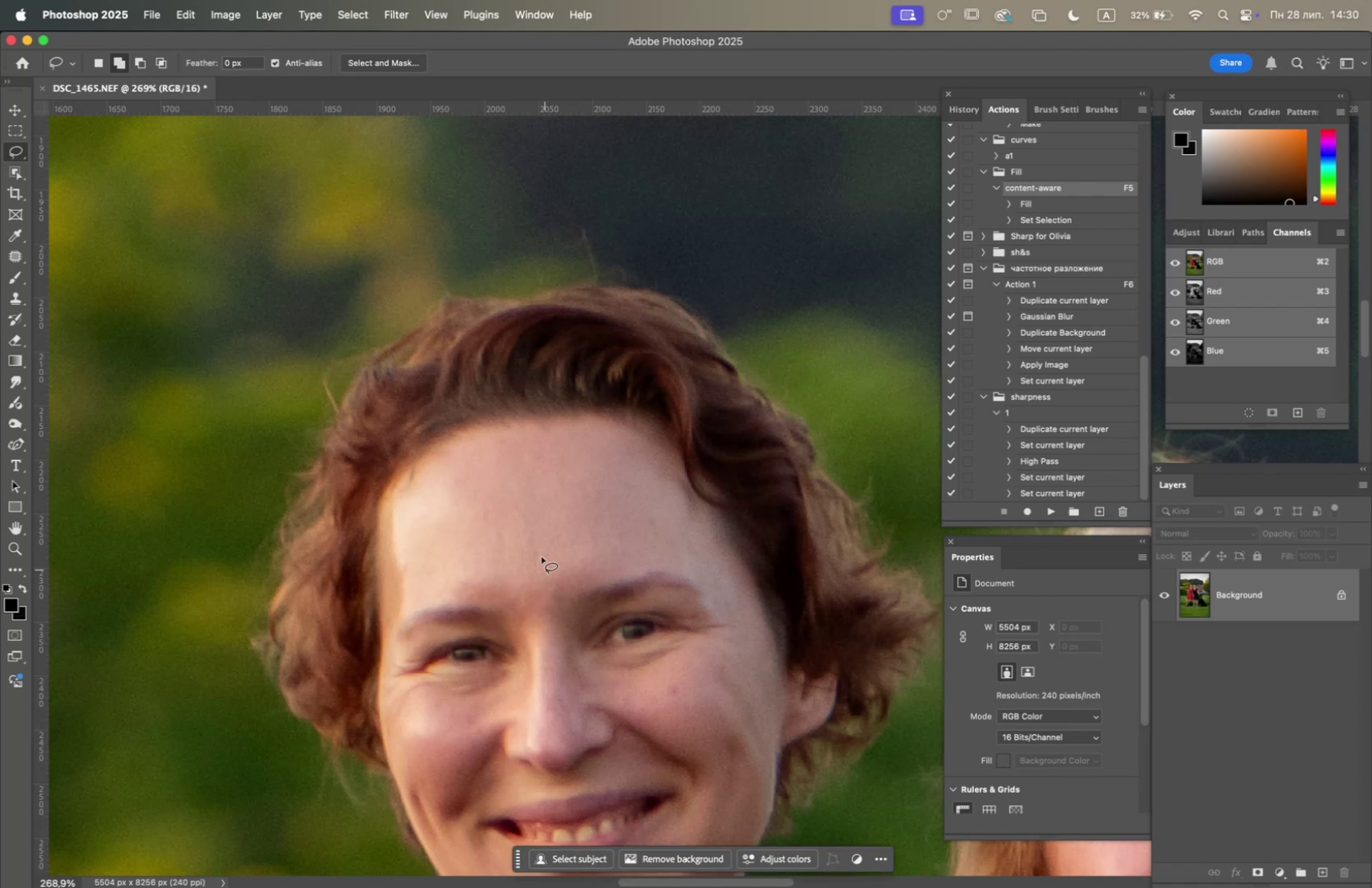 
left_click_drag(start_coordinate=[538, 552], to_coordinate=[541, 567])
 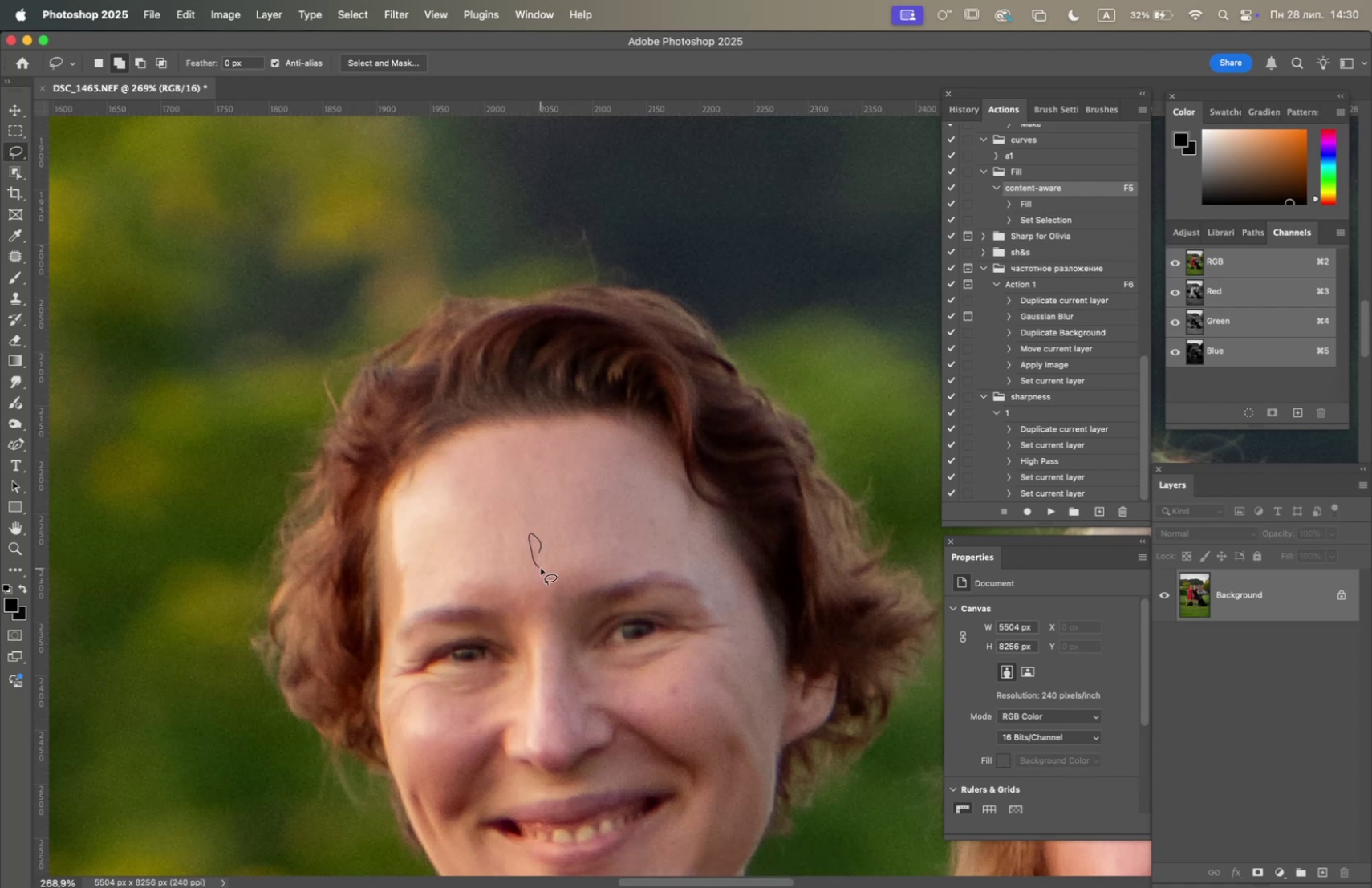 
key(F5)
 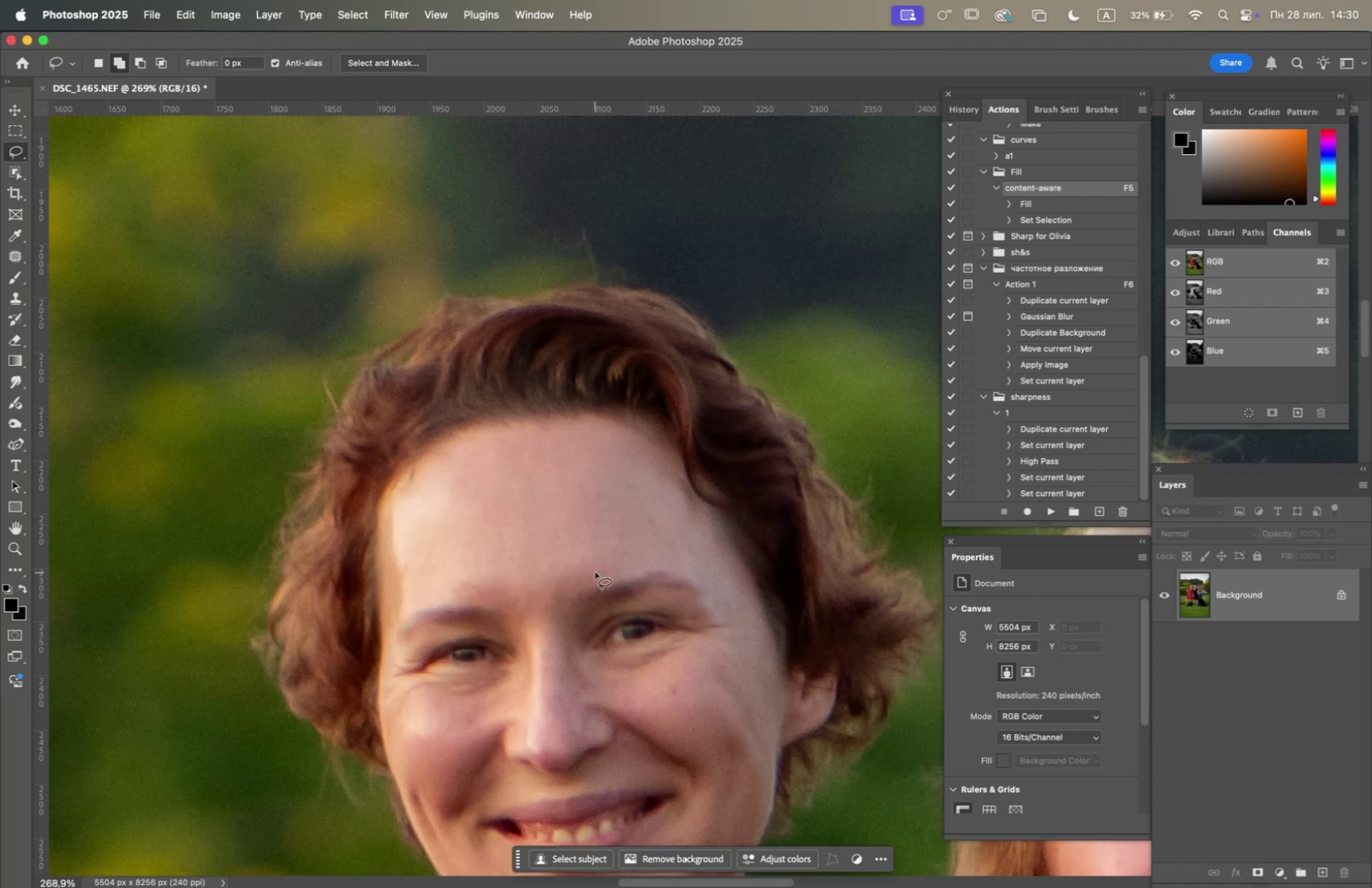 
hold_key(key=Space, duration=0.81)
 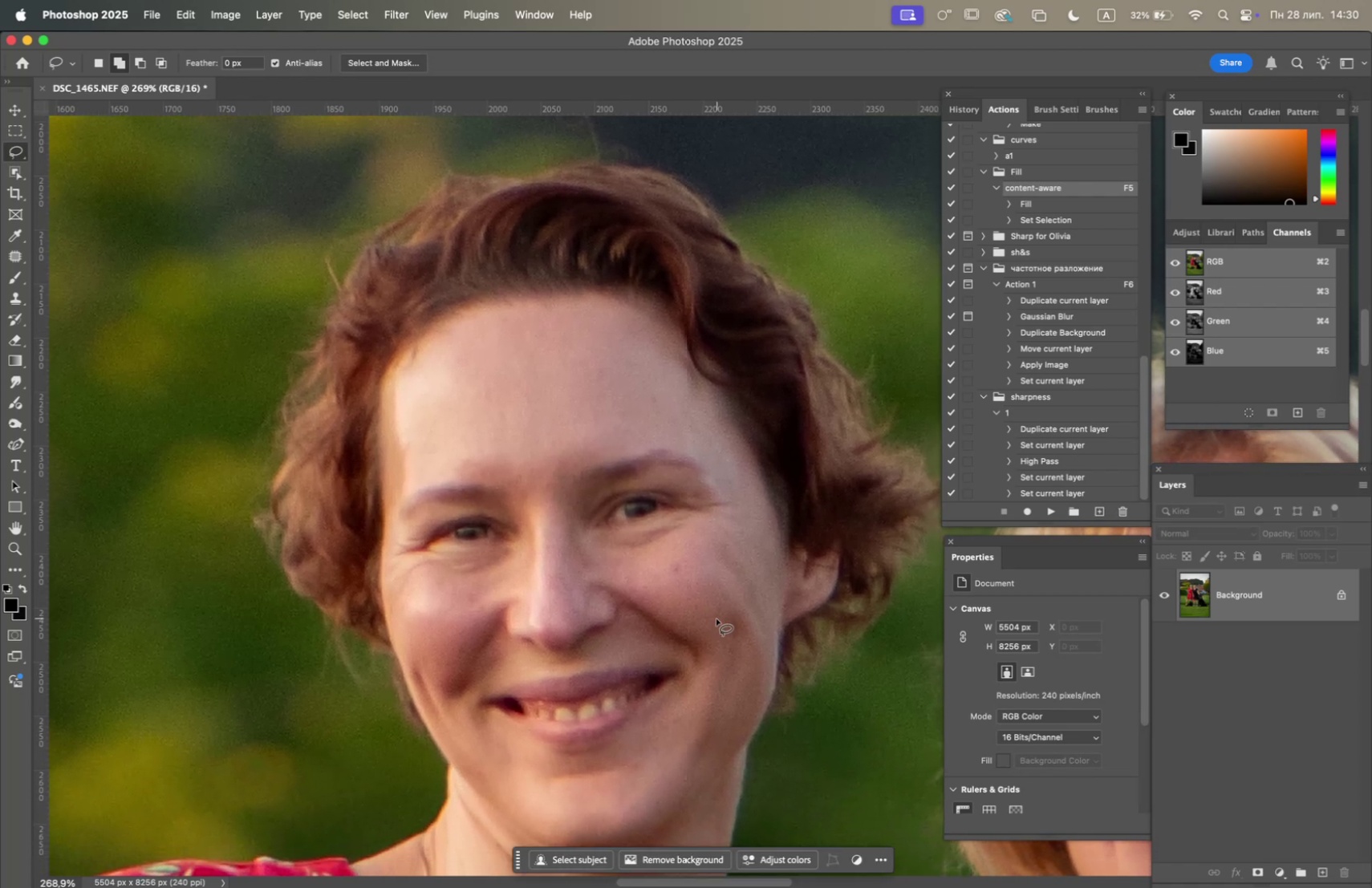 
left_click_drag(start_coordinate=[603, 574], to_coordinate=[609, 483])
 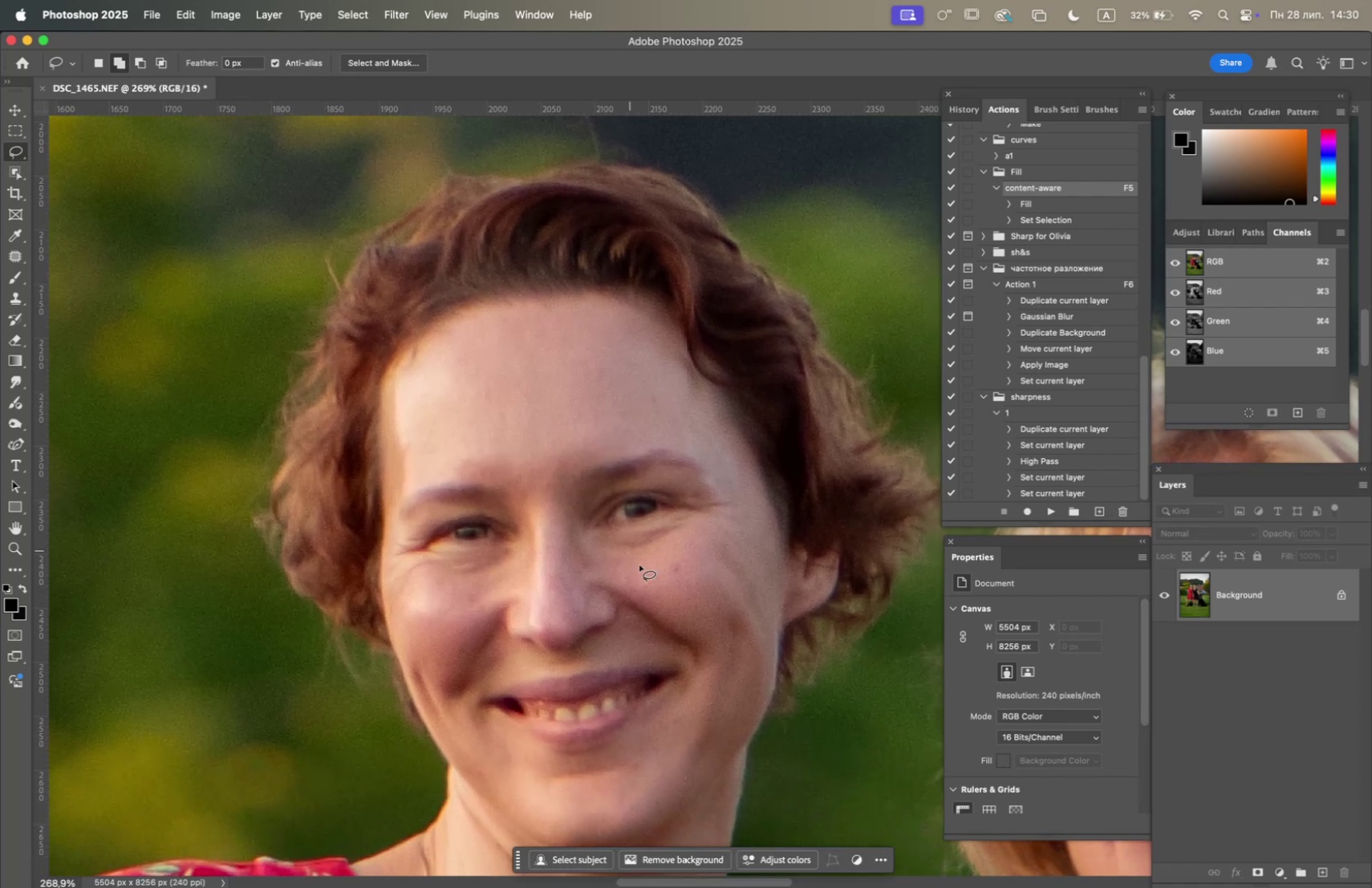 
hold_key(key=Space, duration=1.5)
 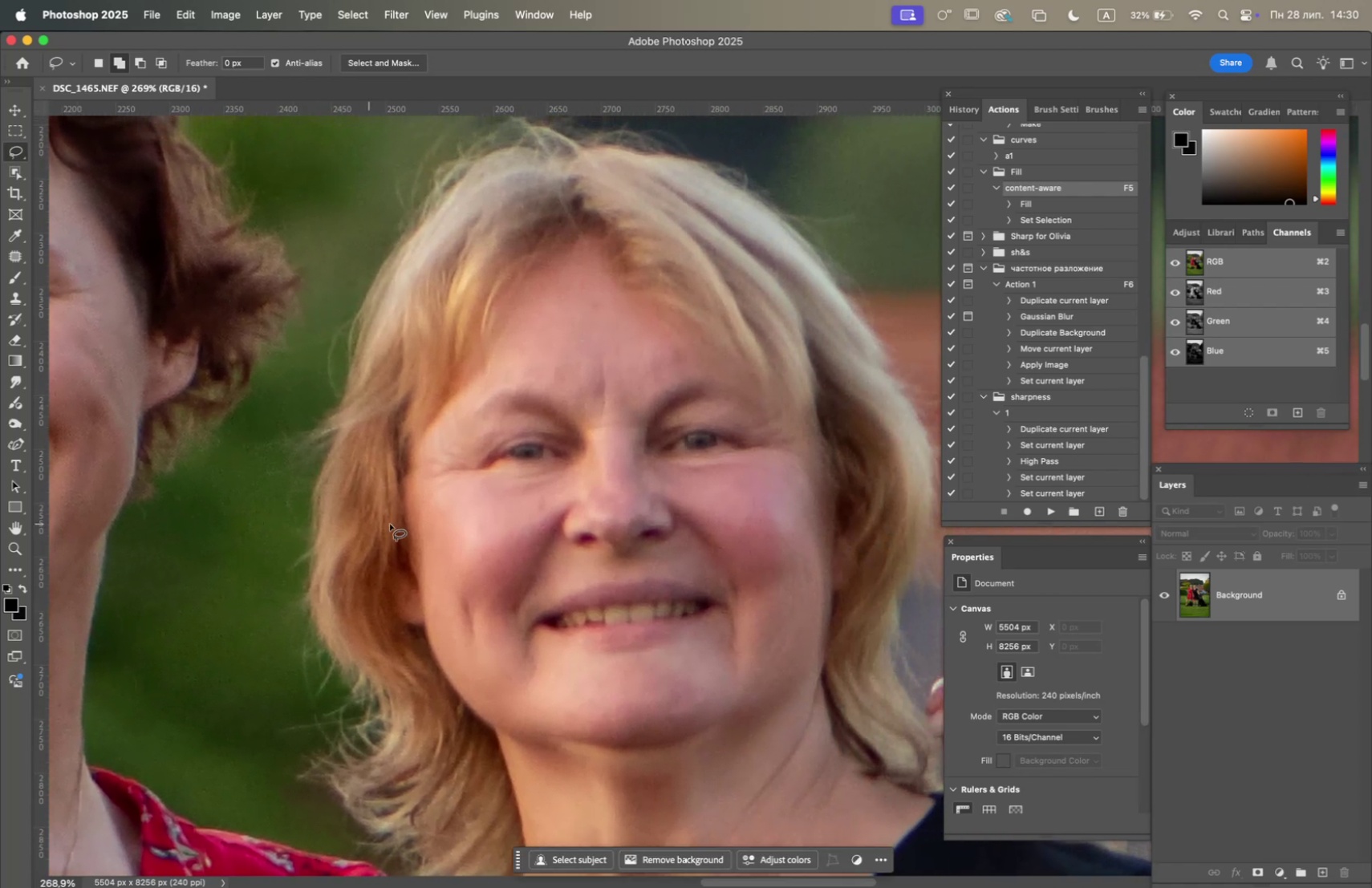 
left_click_drag(start_coordinate=[716, 618], to_coordinate=[711, 490])
 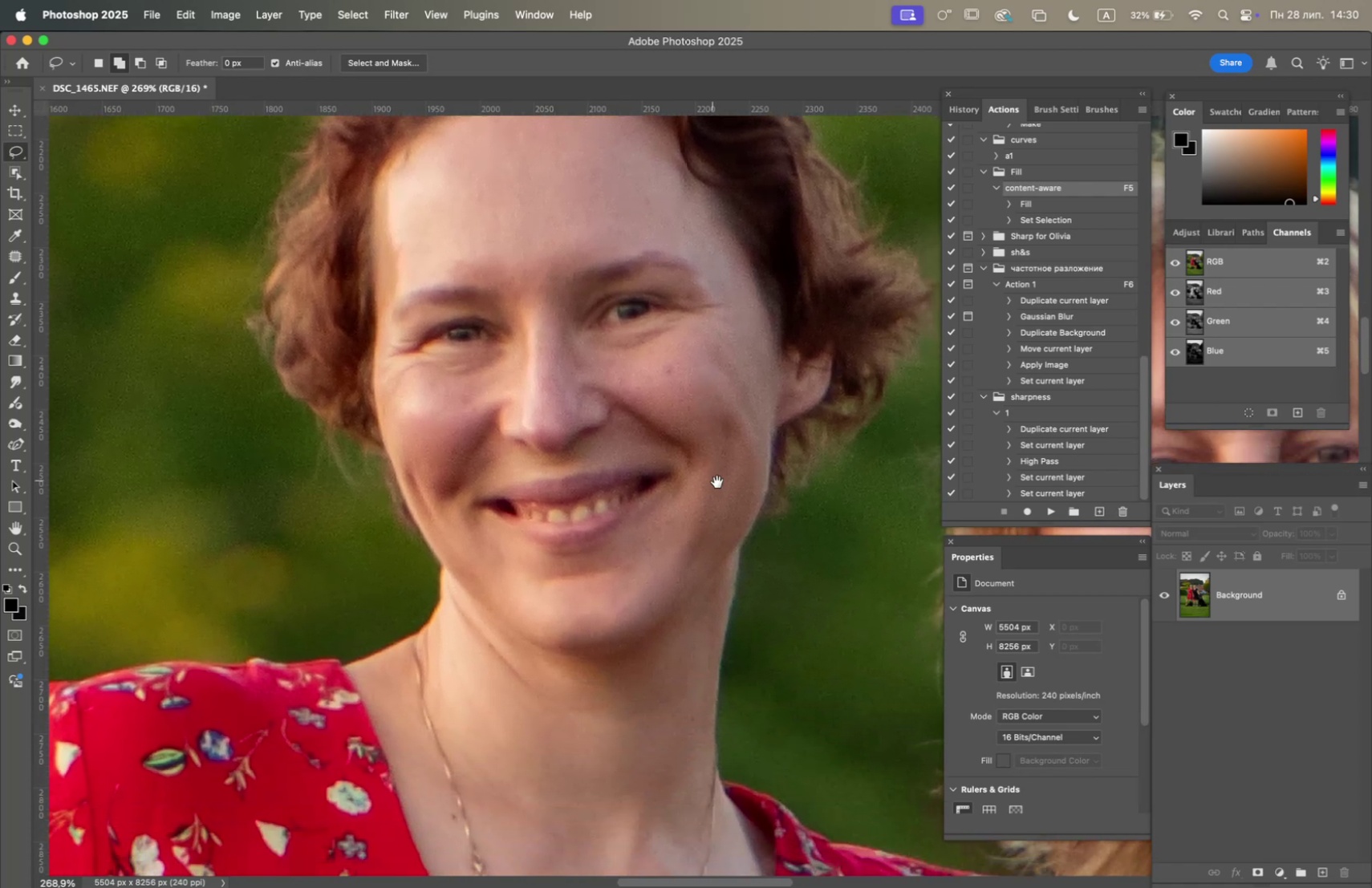 
left_click_drag(start_coordinate=[734, 485], to_coordinate=[213, 525])
 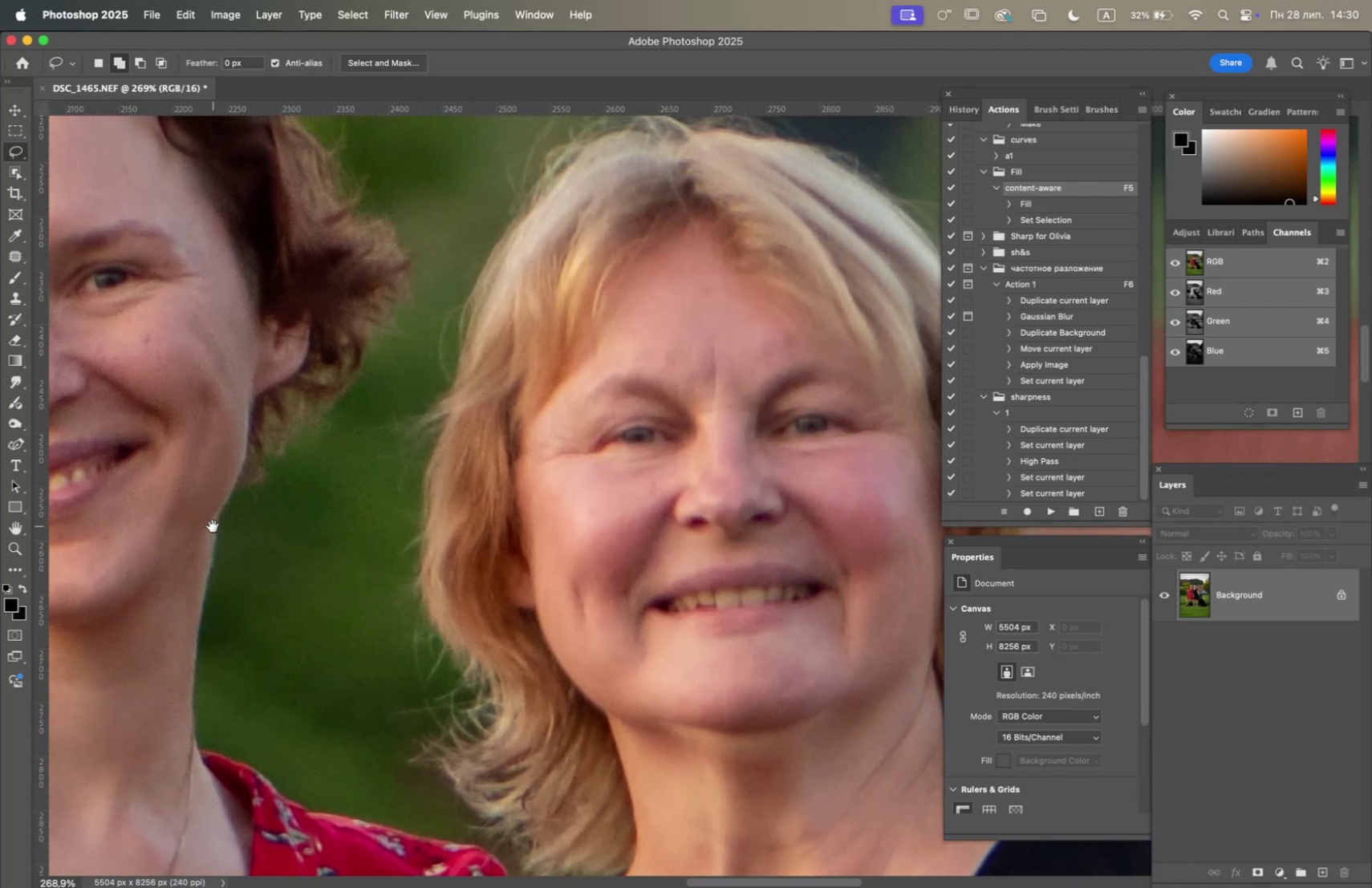 
key(Space)
 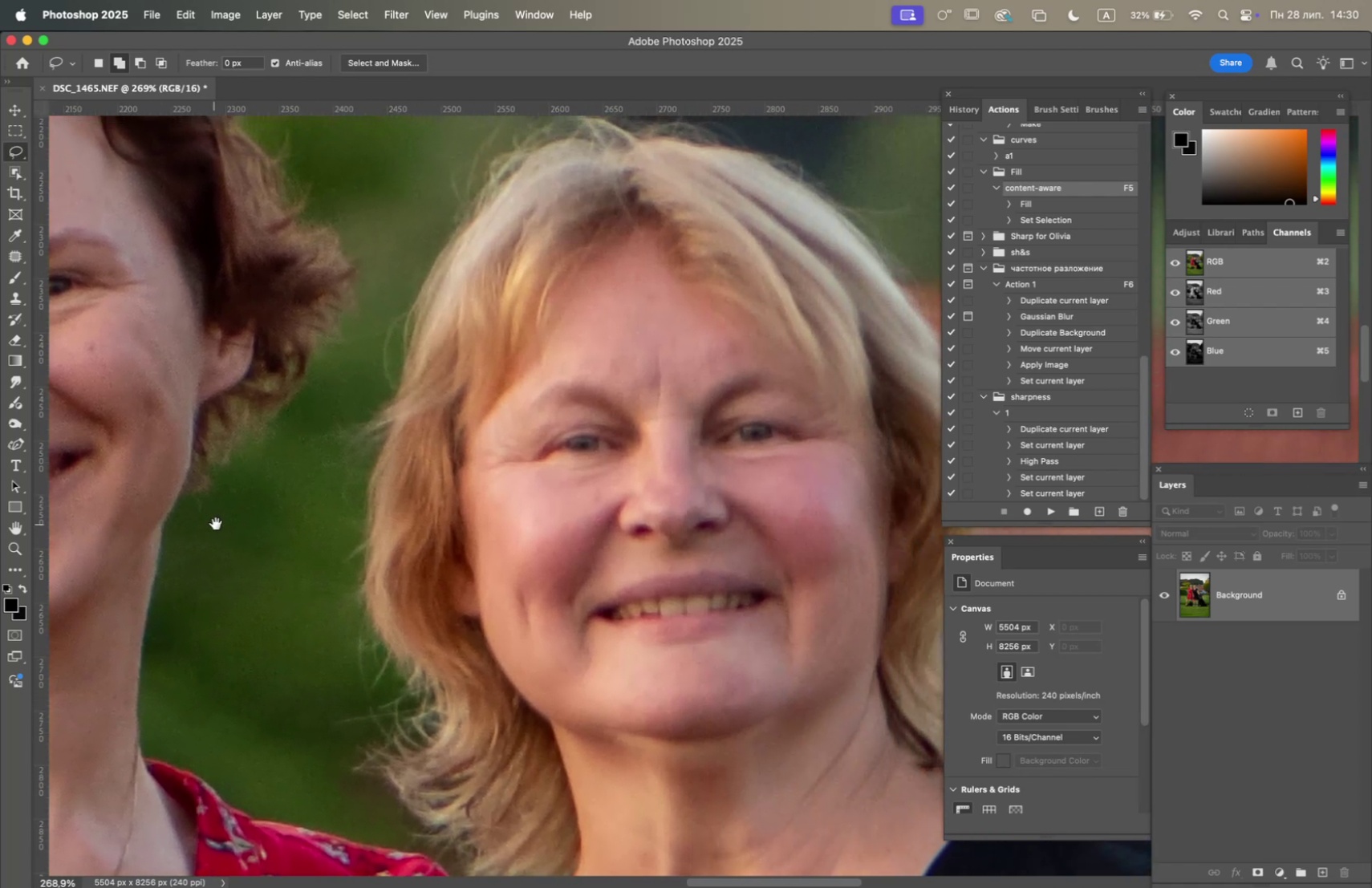 
key(Space)
 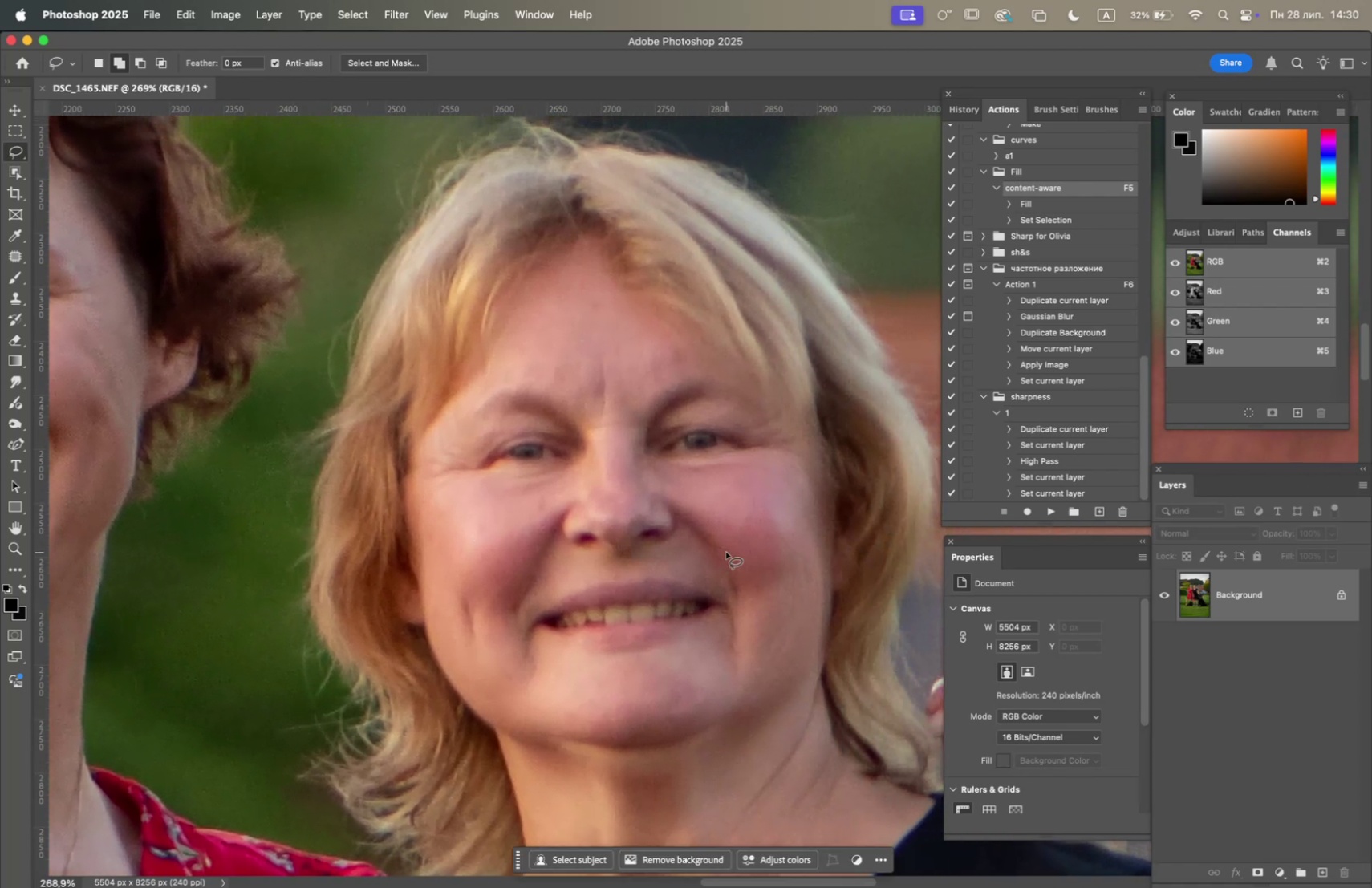 
hold_key(key=OptionLeft, duration=2.66)
scroll: coordinate [726, 546], scroll_direction: down, amount: 8.0
 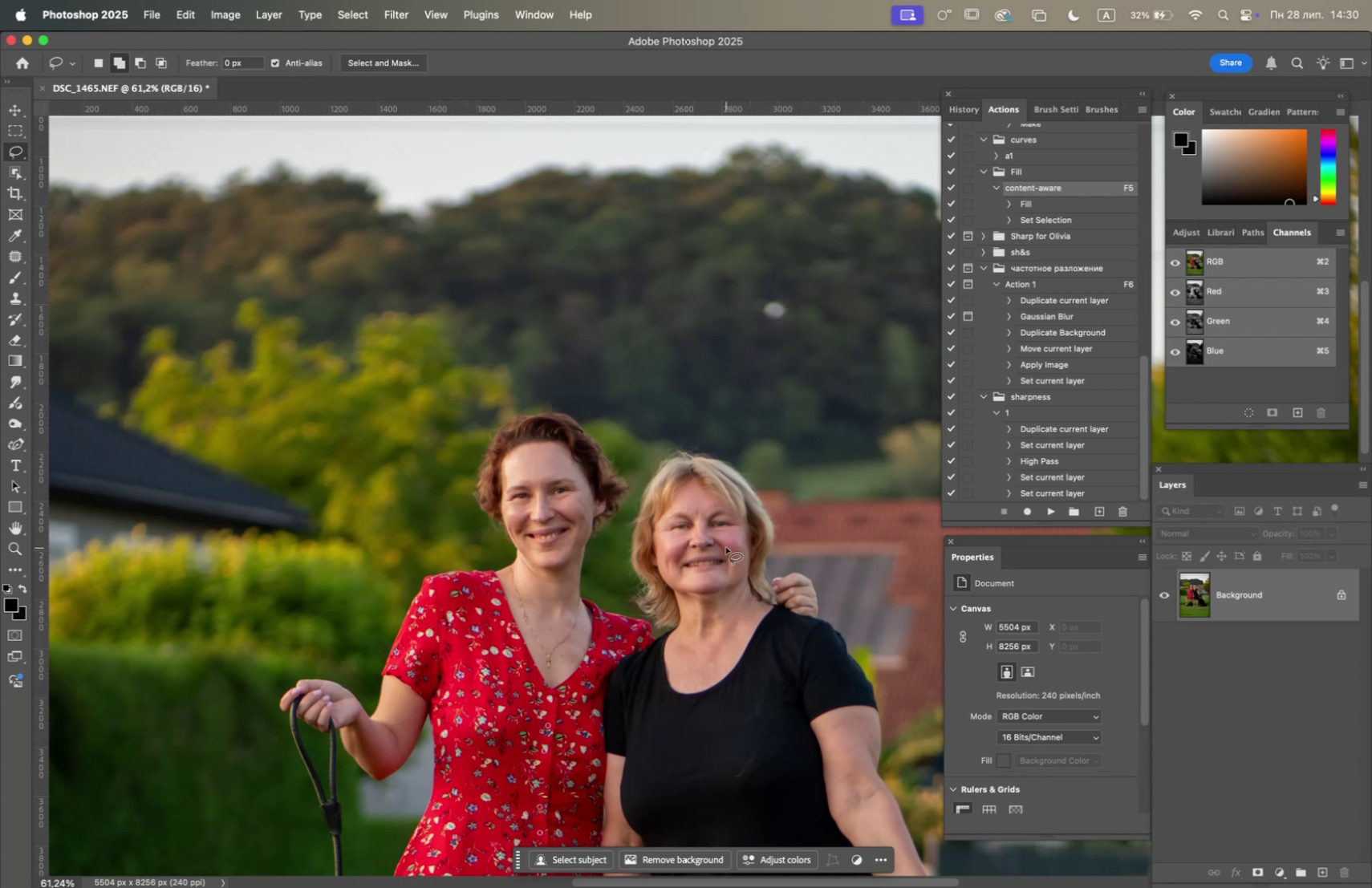 
scroll: coordinate [725, 553], scroll_direction: up, amount: 4.0
 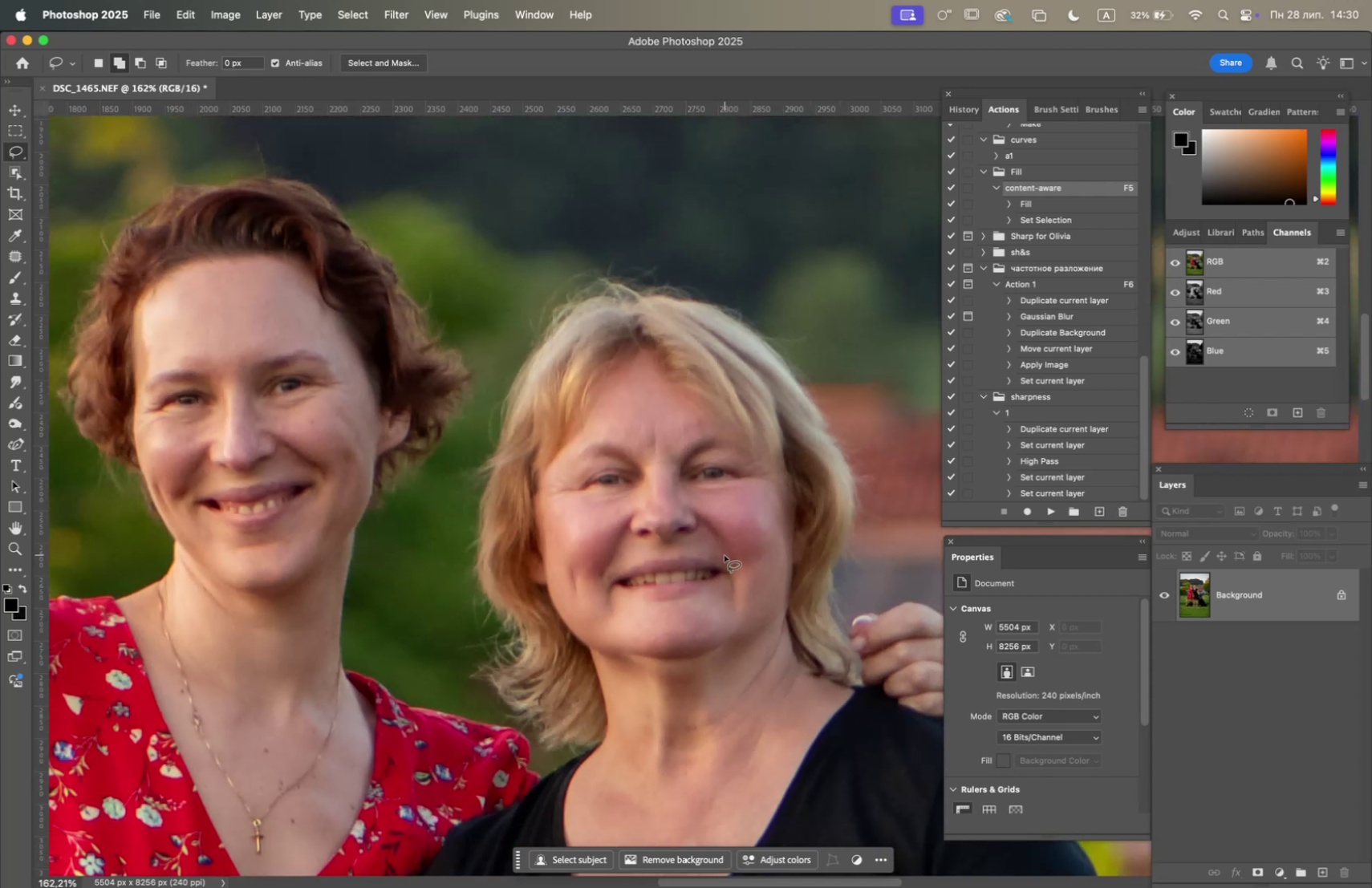 
hold_key(key=Space, duration=1.5)
 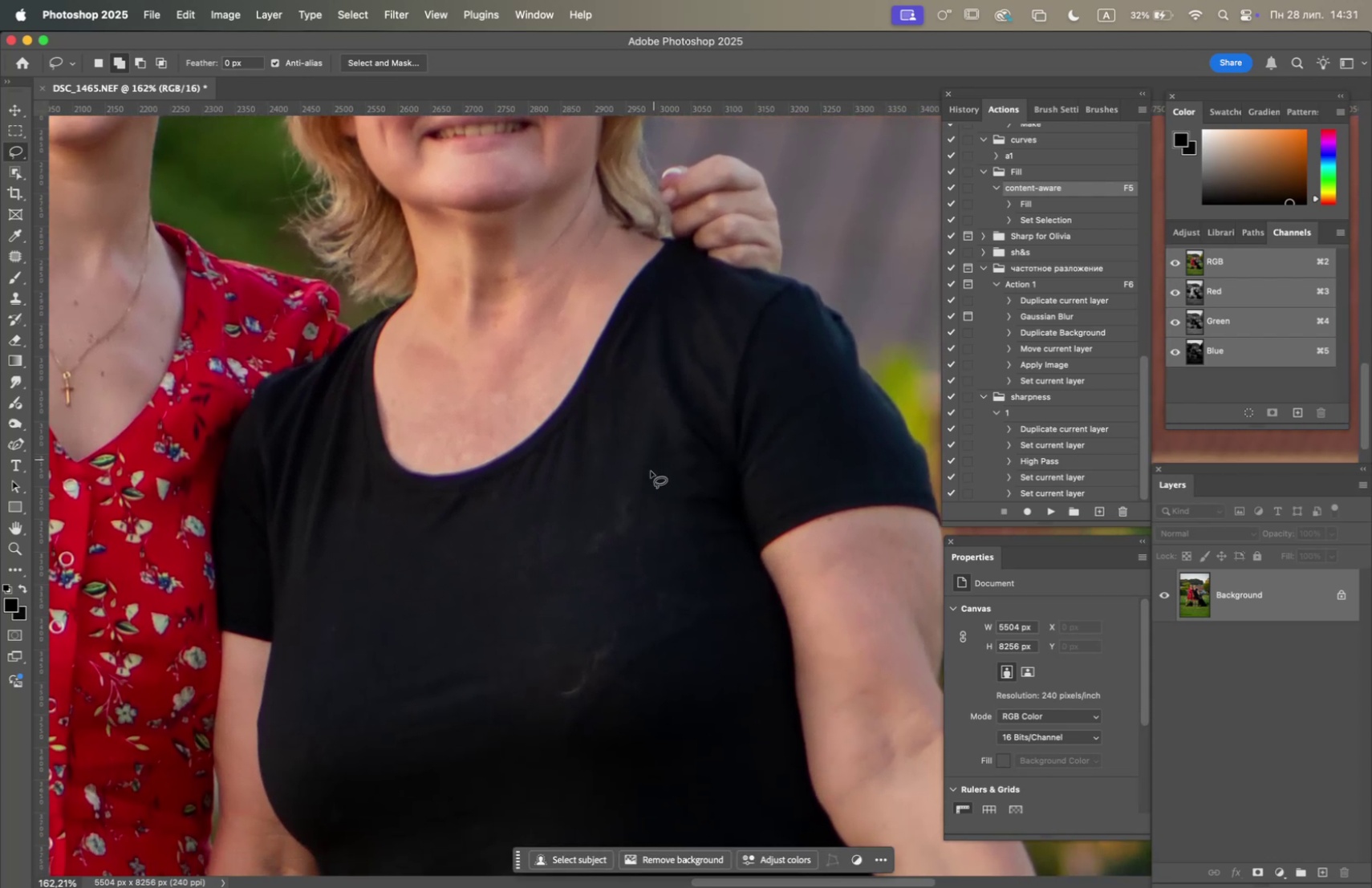 
left_click_drag(start_coordinate=[725, 553], to_coordinate=[668, 443])
 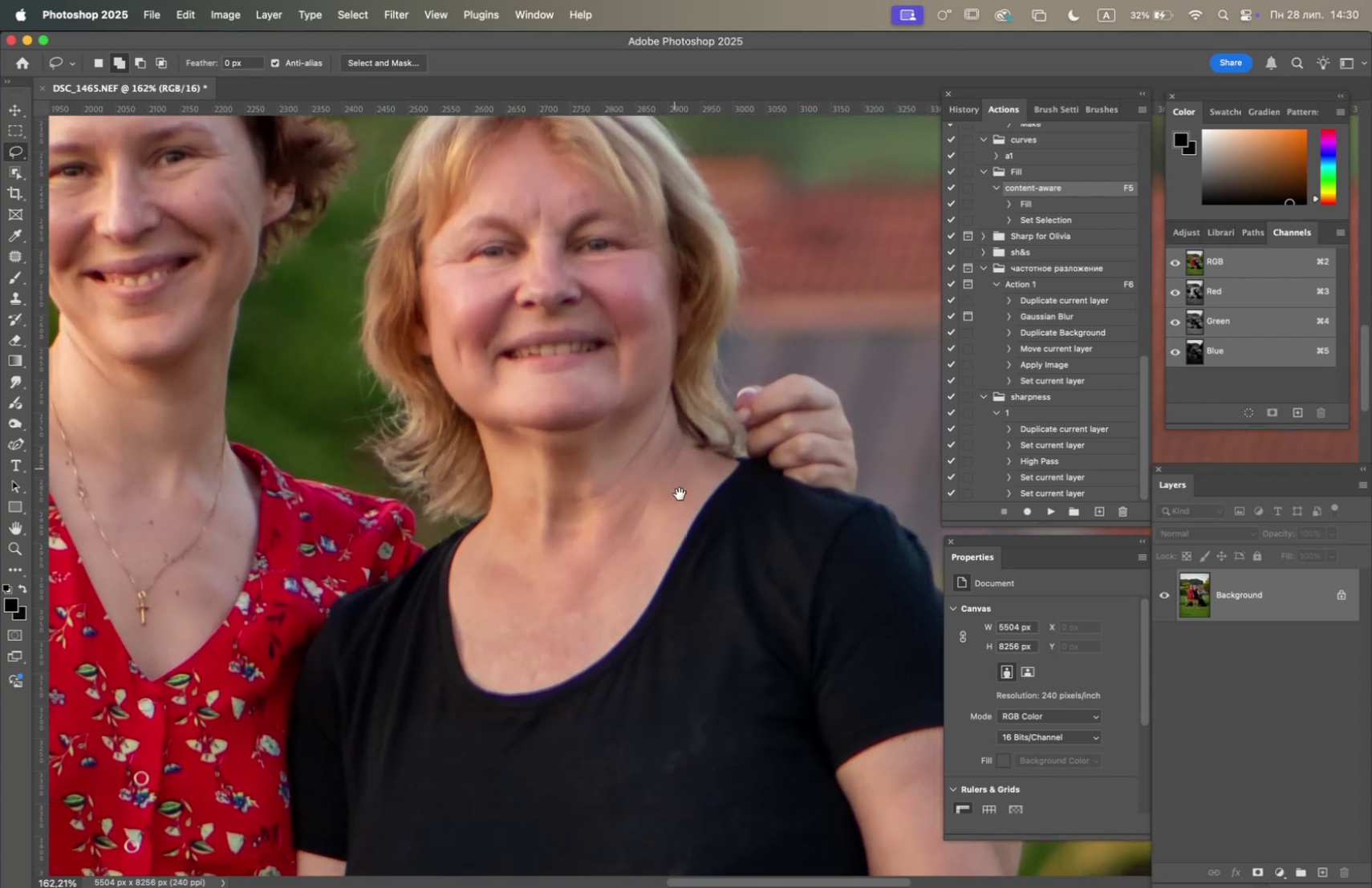 
left_click_drag(start_coordinate=[696, 602], to_coordinate=[655, 450])
 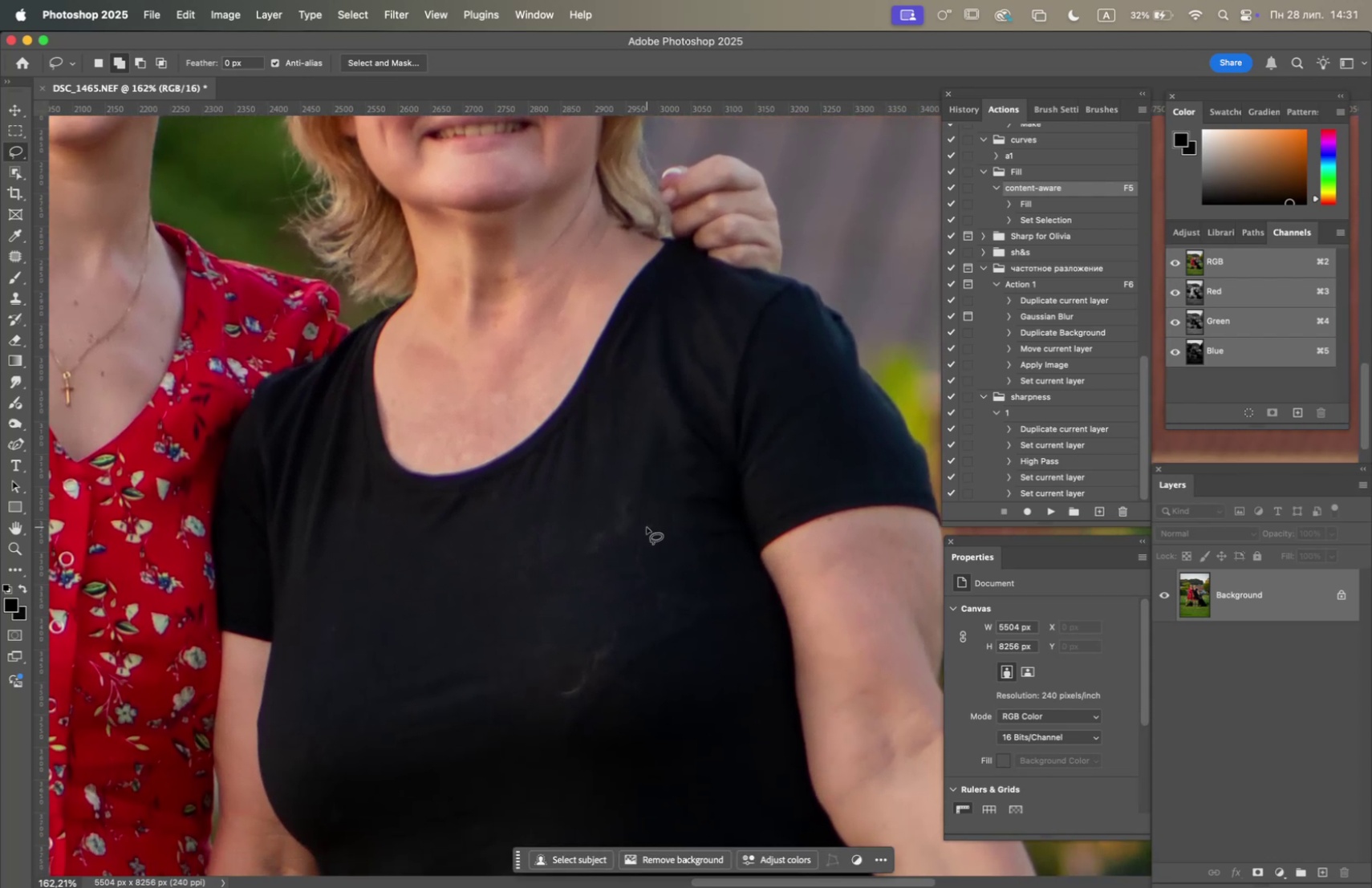 
left_click_drag(start_coordinate=[638, 525], to_coordinate=[638, 519])
 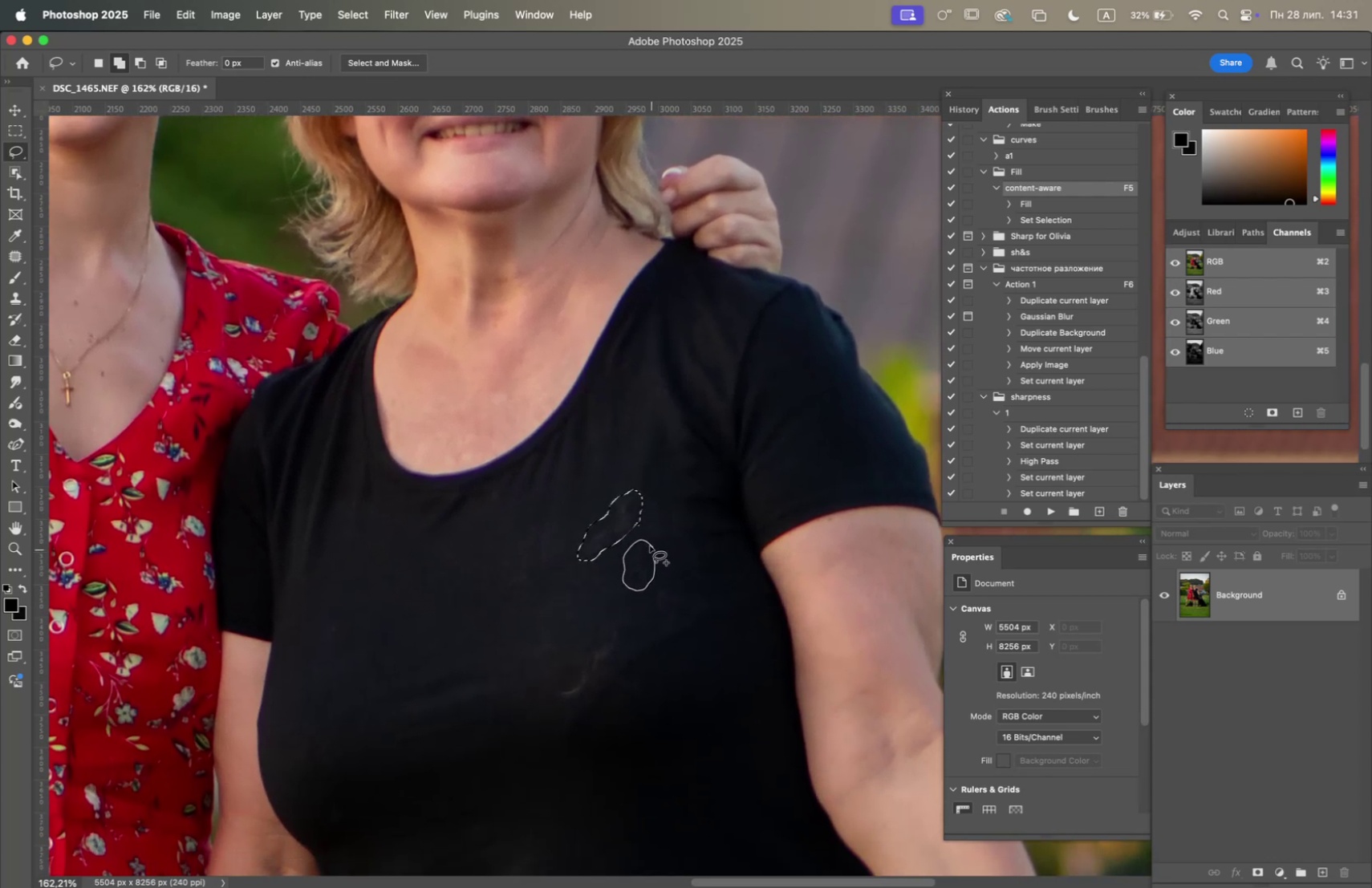 
left_click_drag(start_coordinate=[558, 533], to_coordinate=[568, 524])
 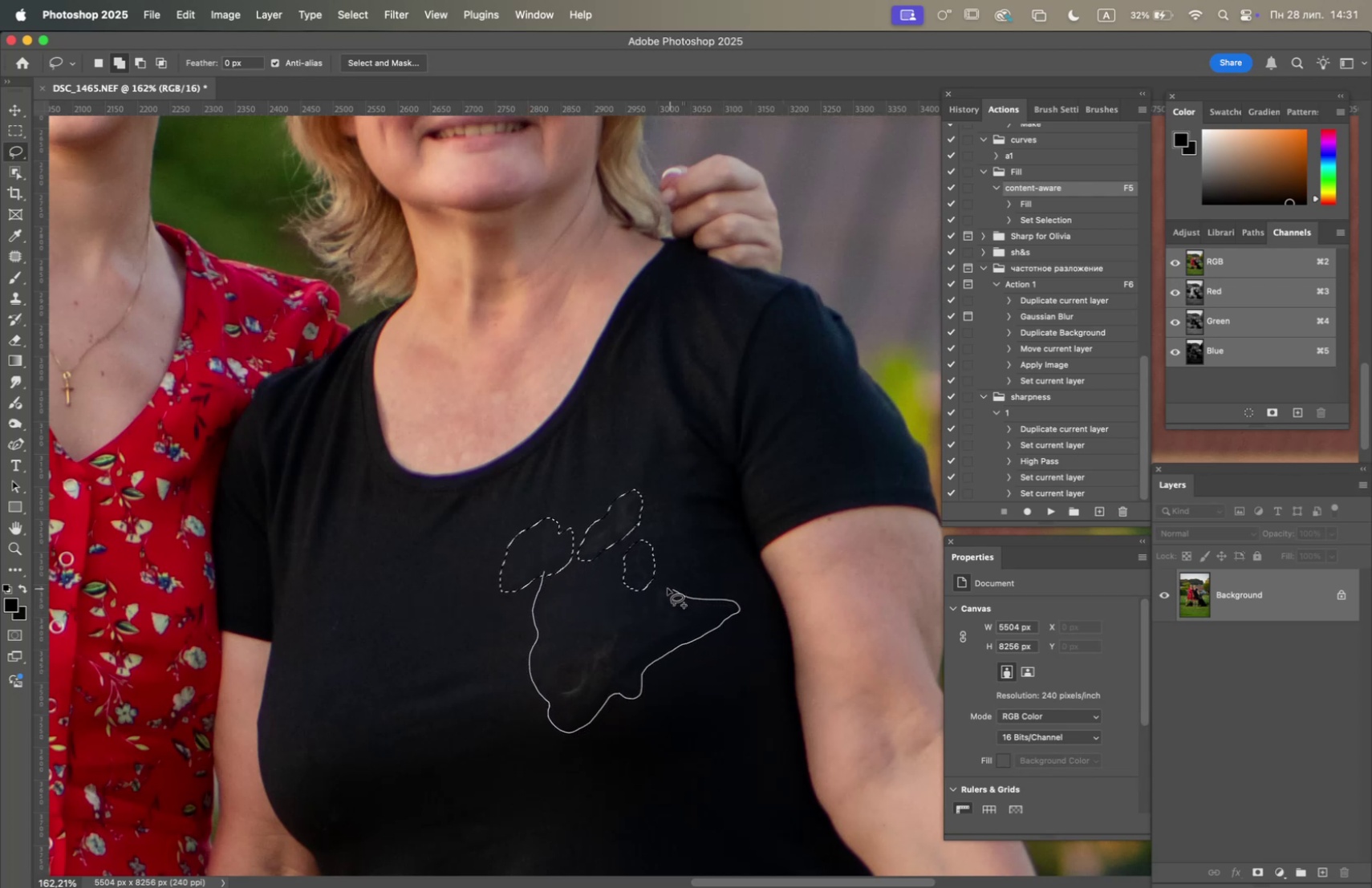 
wait(11.18)
 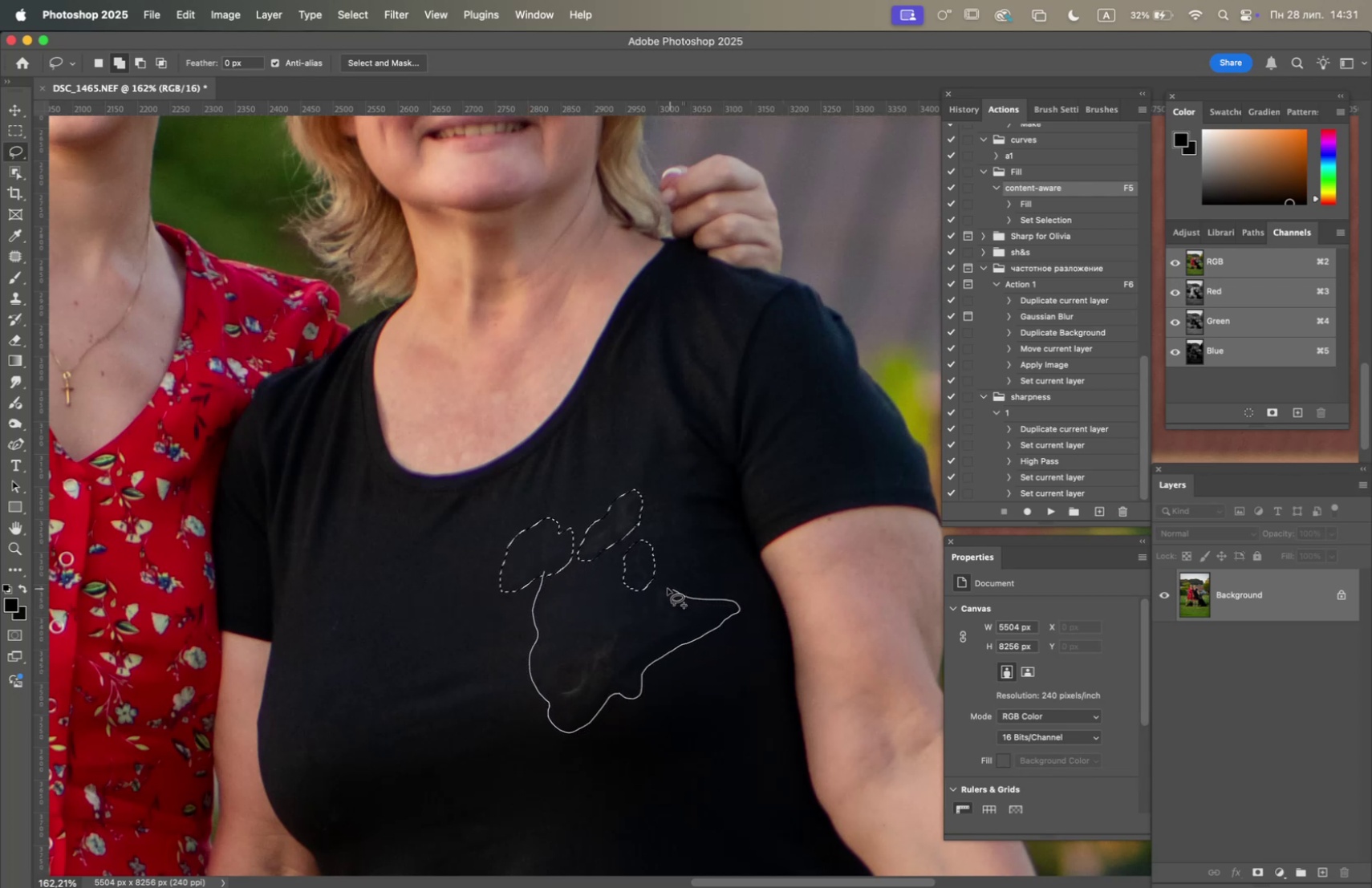 
left_click([800, 752])
 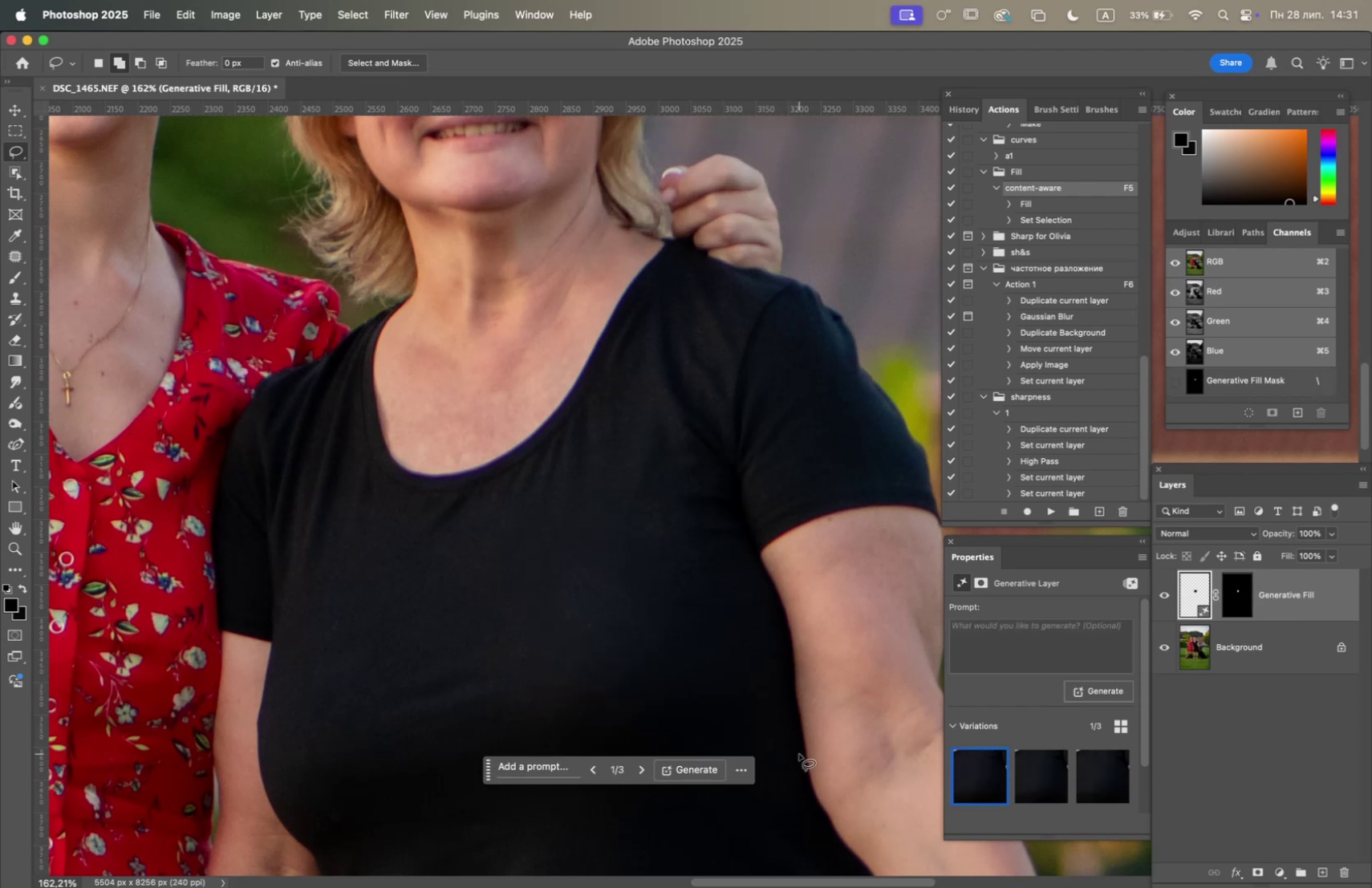 
wait(35.45)
 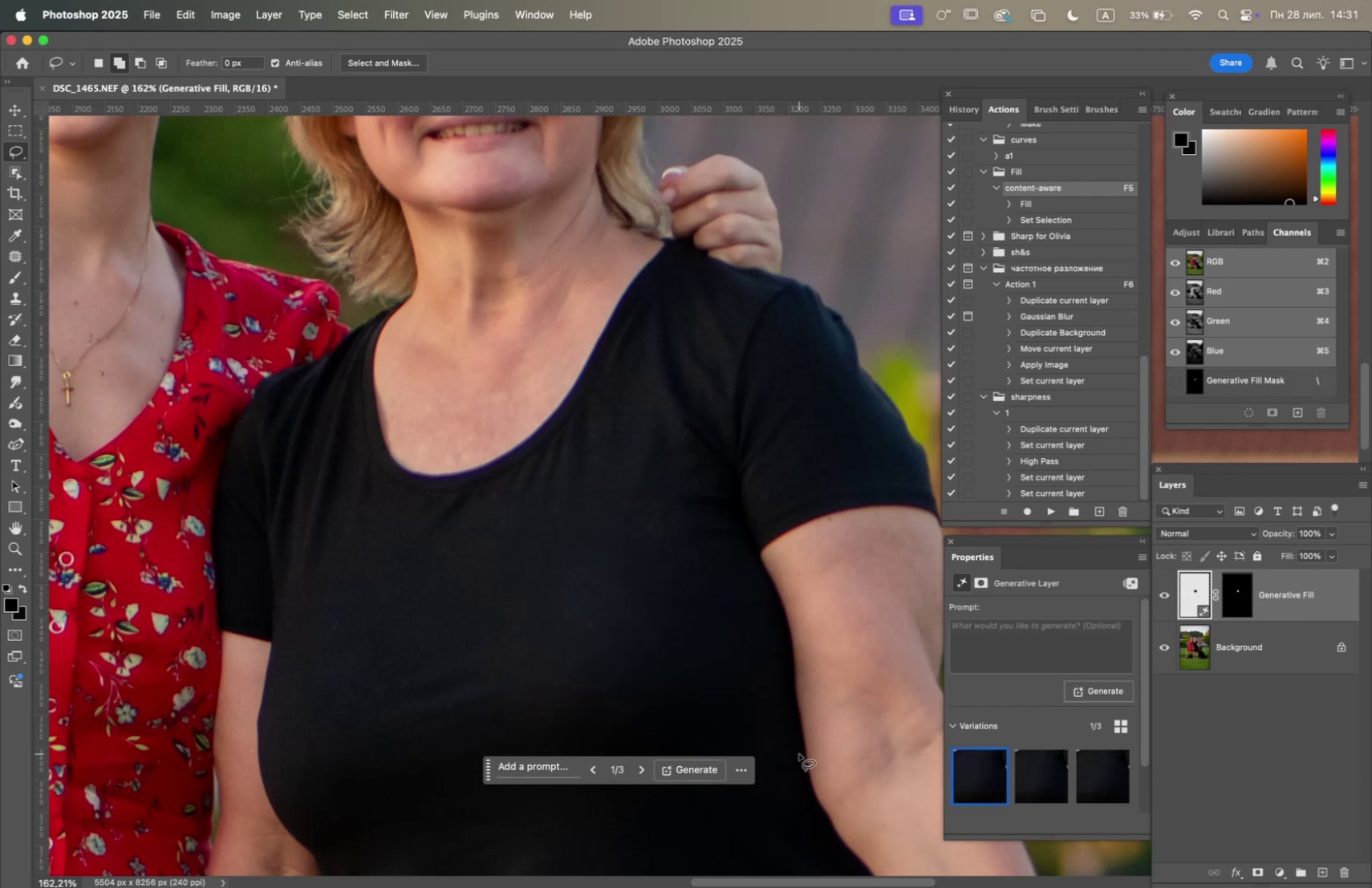 
left_click([1030, 781])
 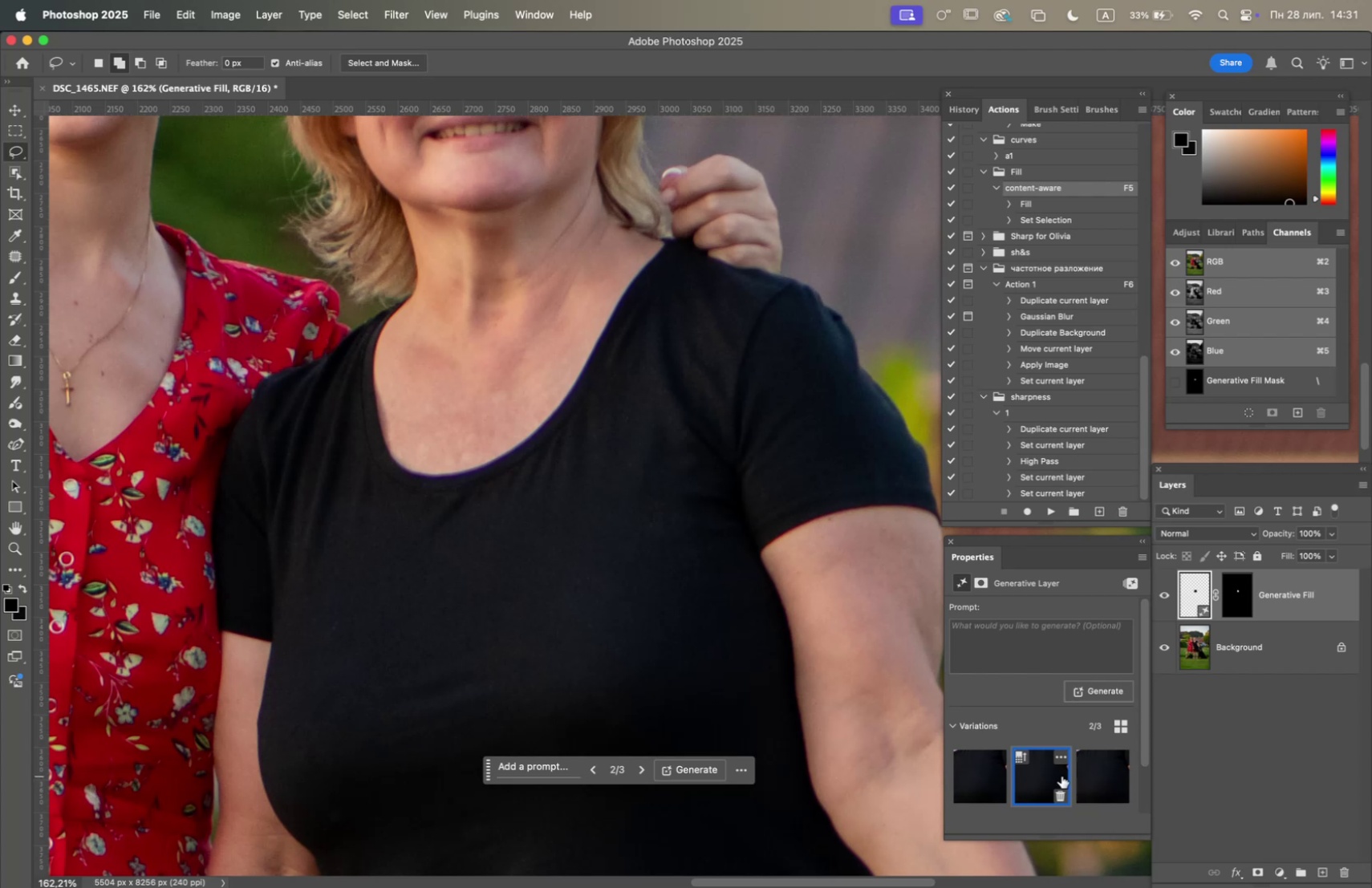 
left_click([1093, 776])
 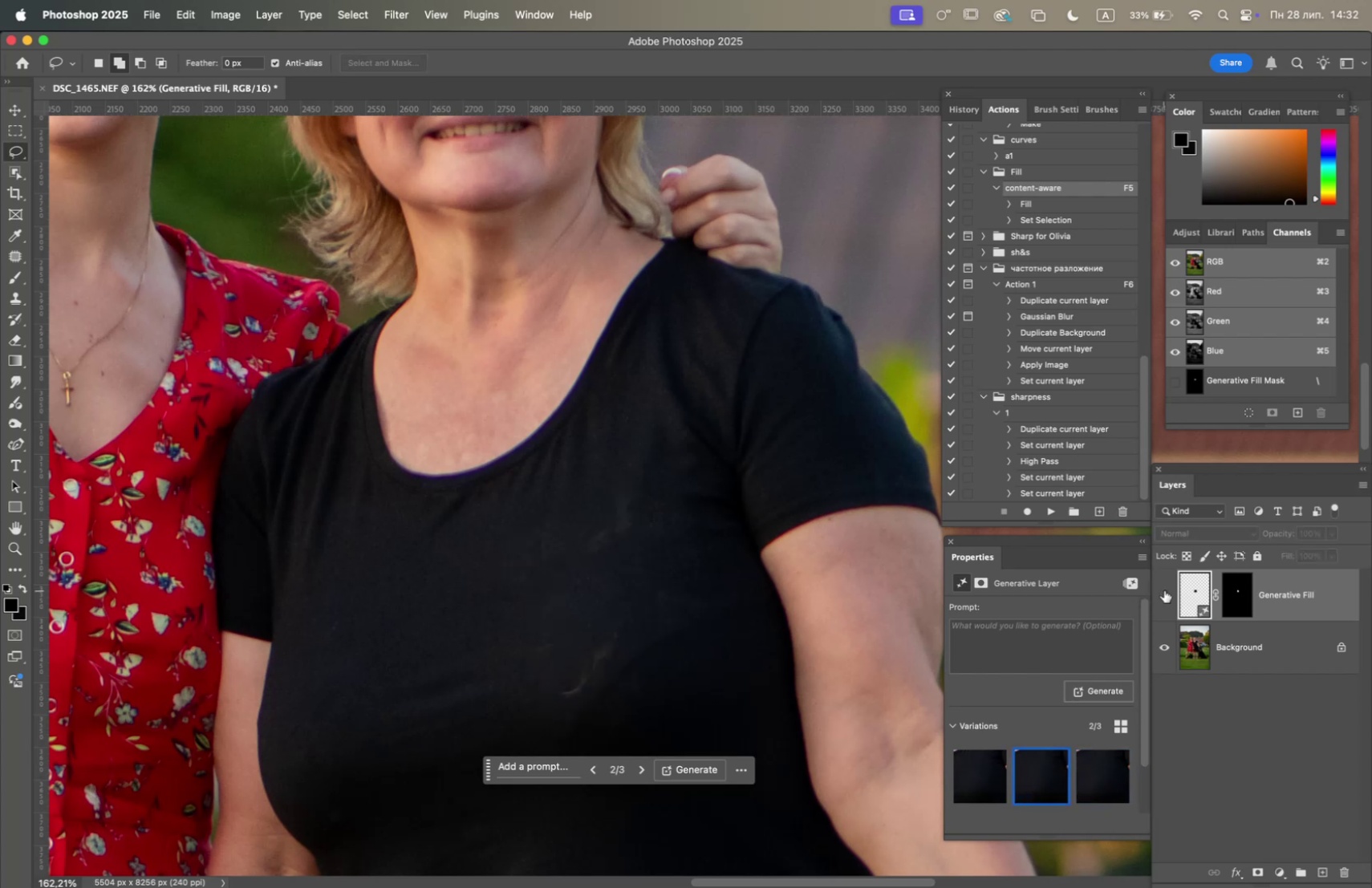 
wait(5.49)
 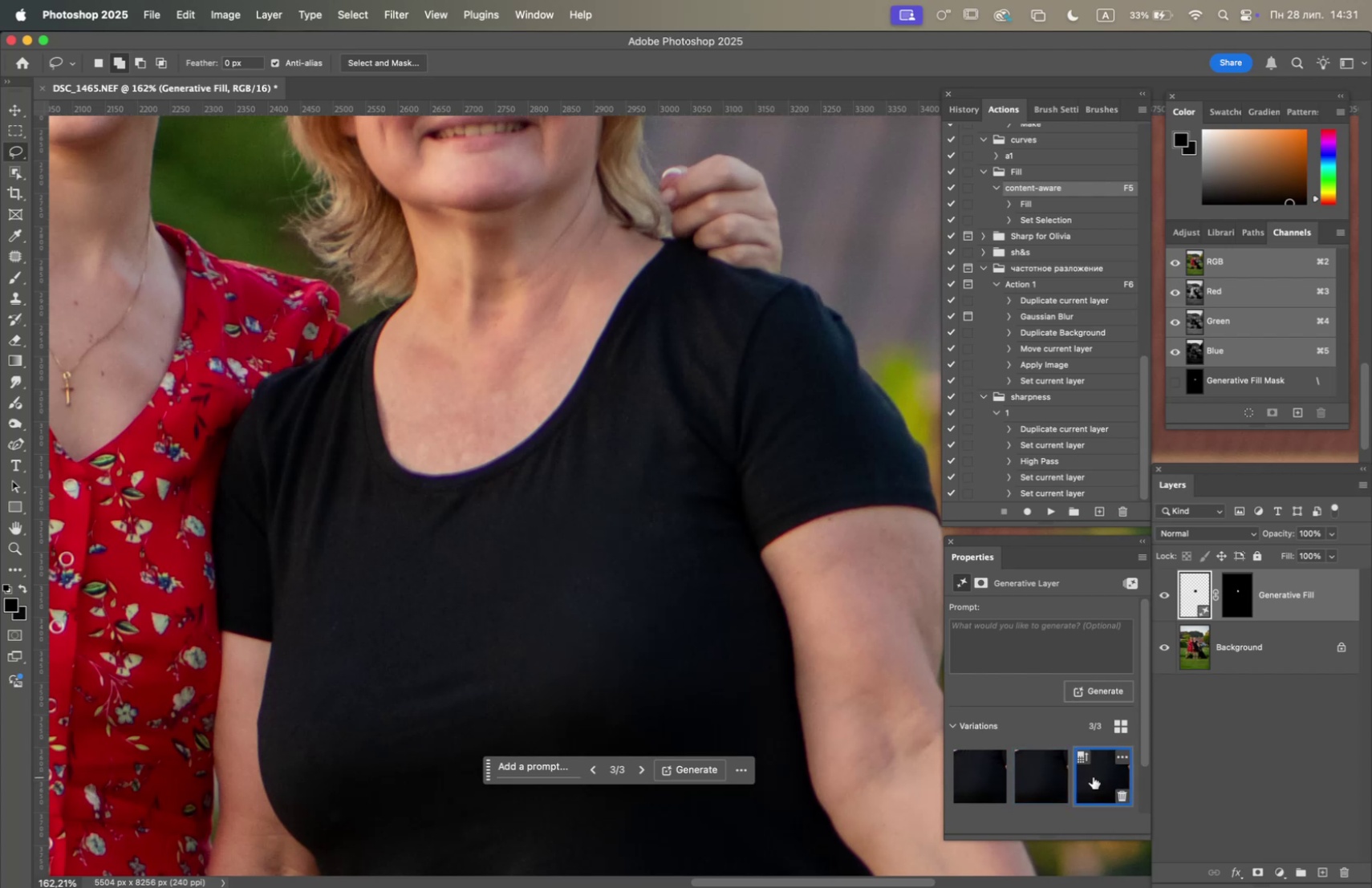 
right_click([1252, 631])
 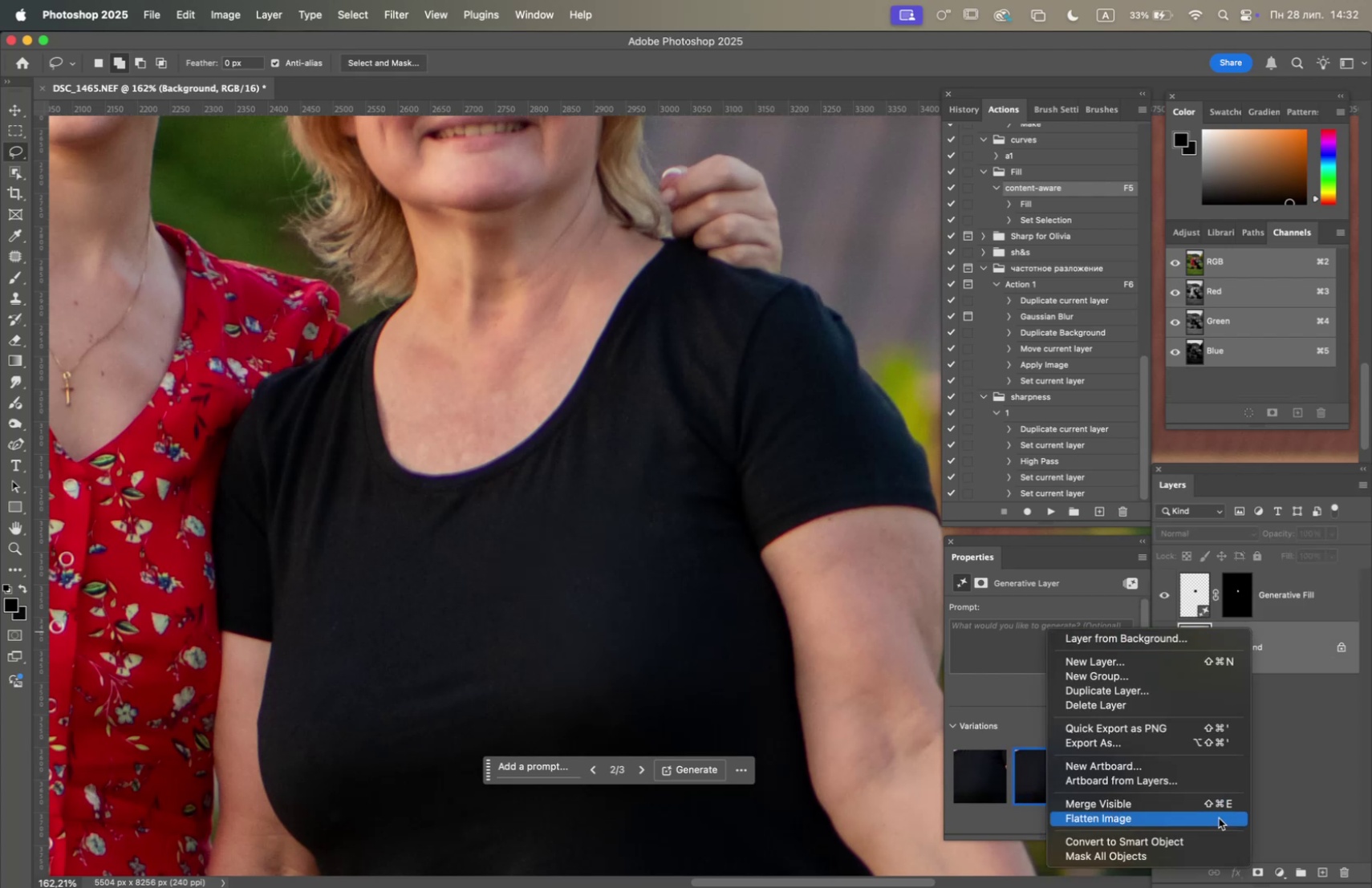 
left_click([1218, 823])
 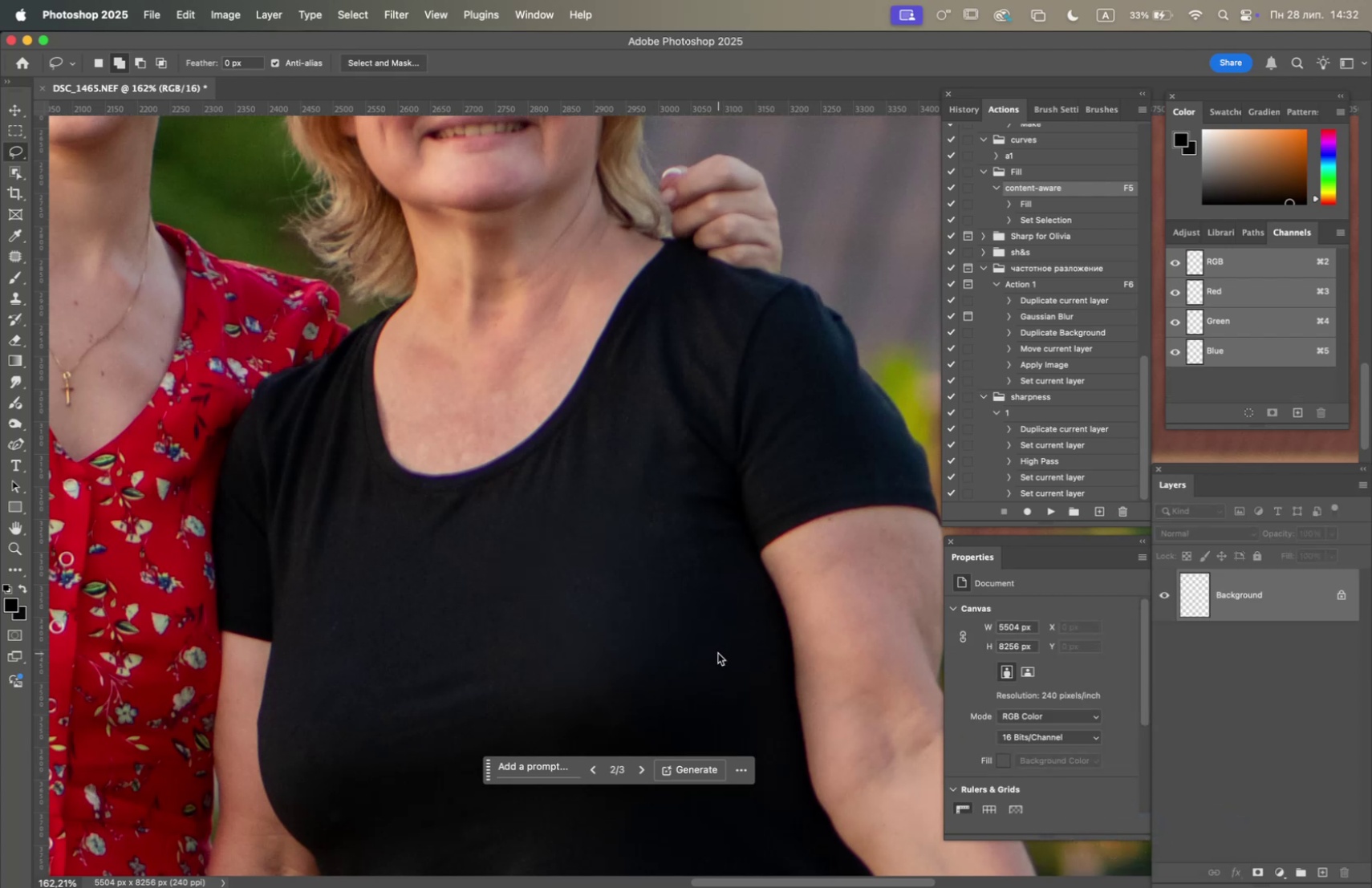 
hold_key(key=Space, duration=1.2)
 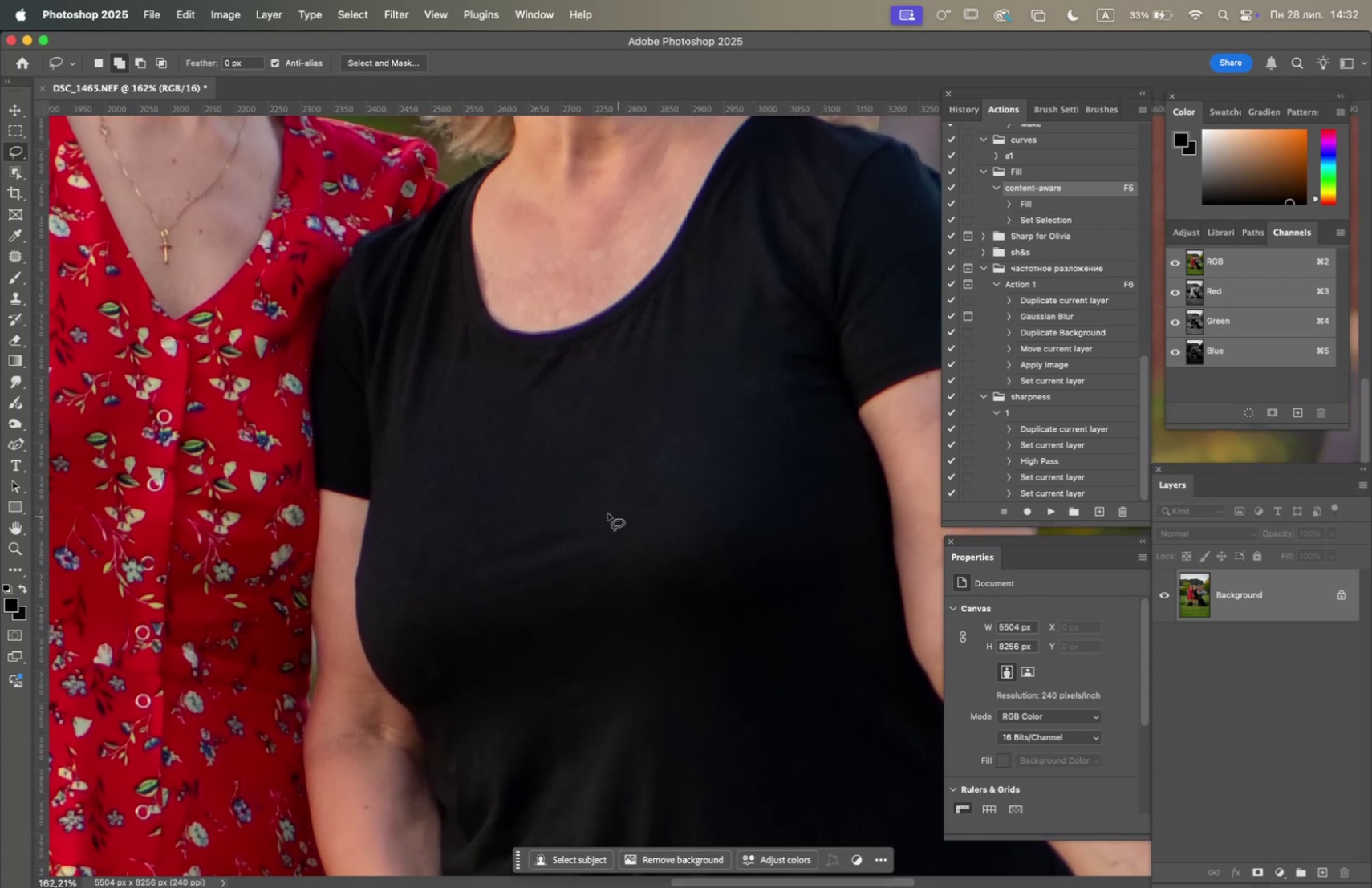 
left_click_drag(start_coordinate=[700, 659], to_coordinate=[798, 517])
 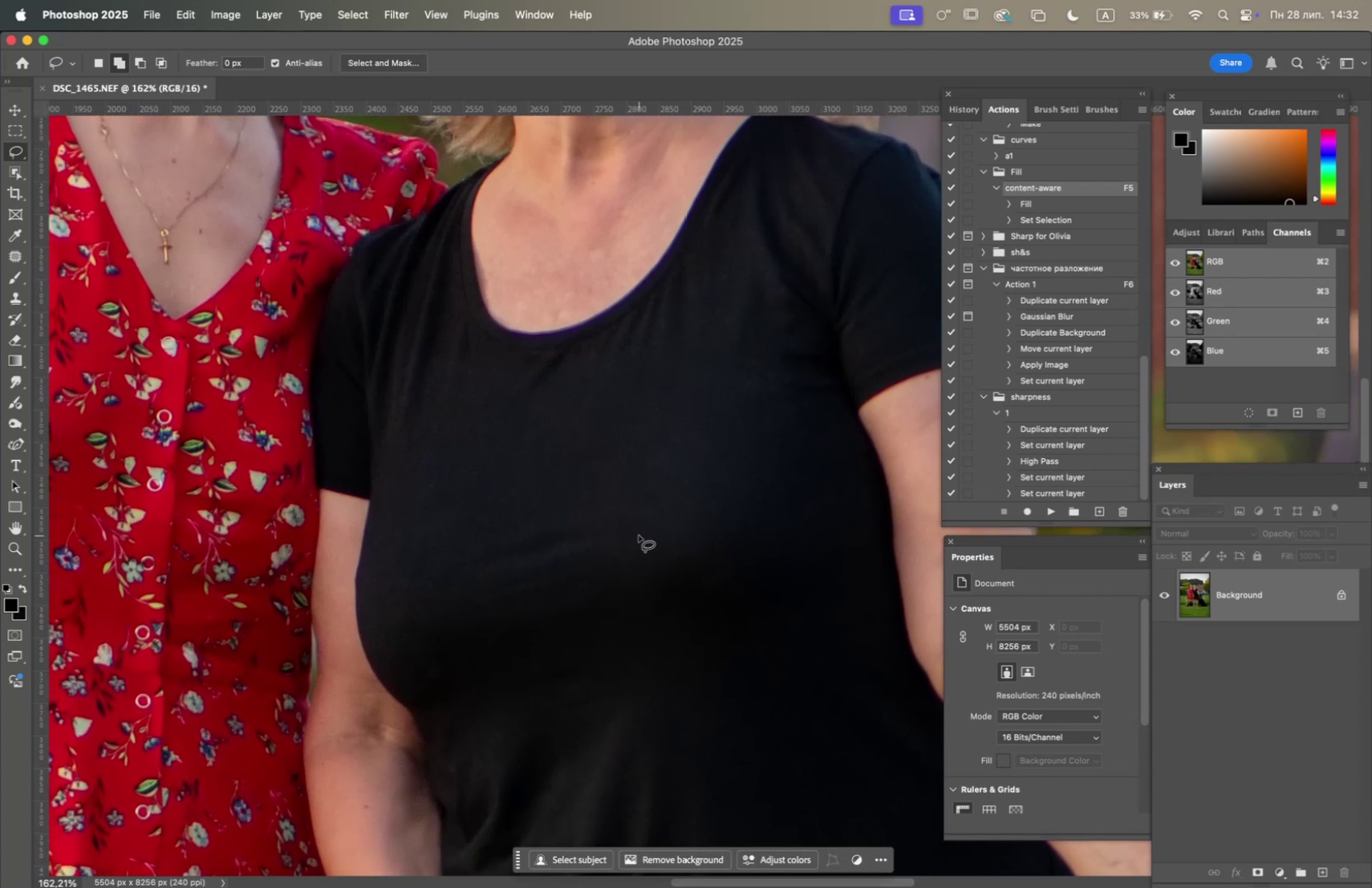 
left_click_drag(start_coordinate=[631, 531], to_coordinate=[631, 523])
 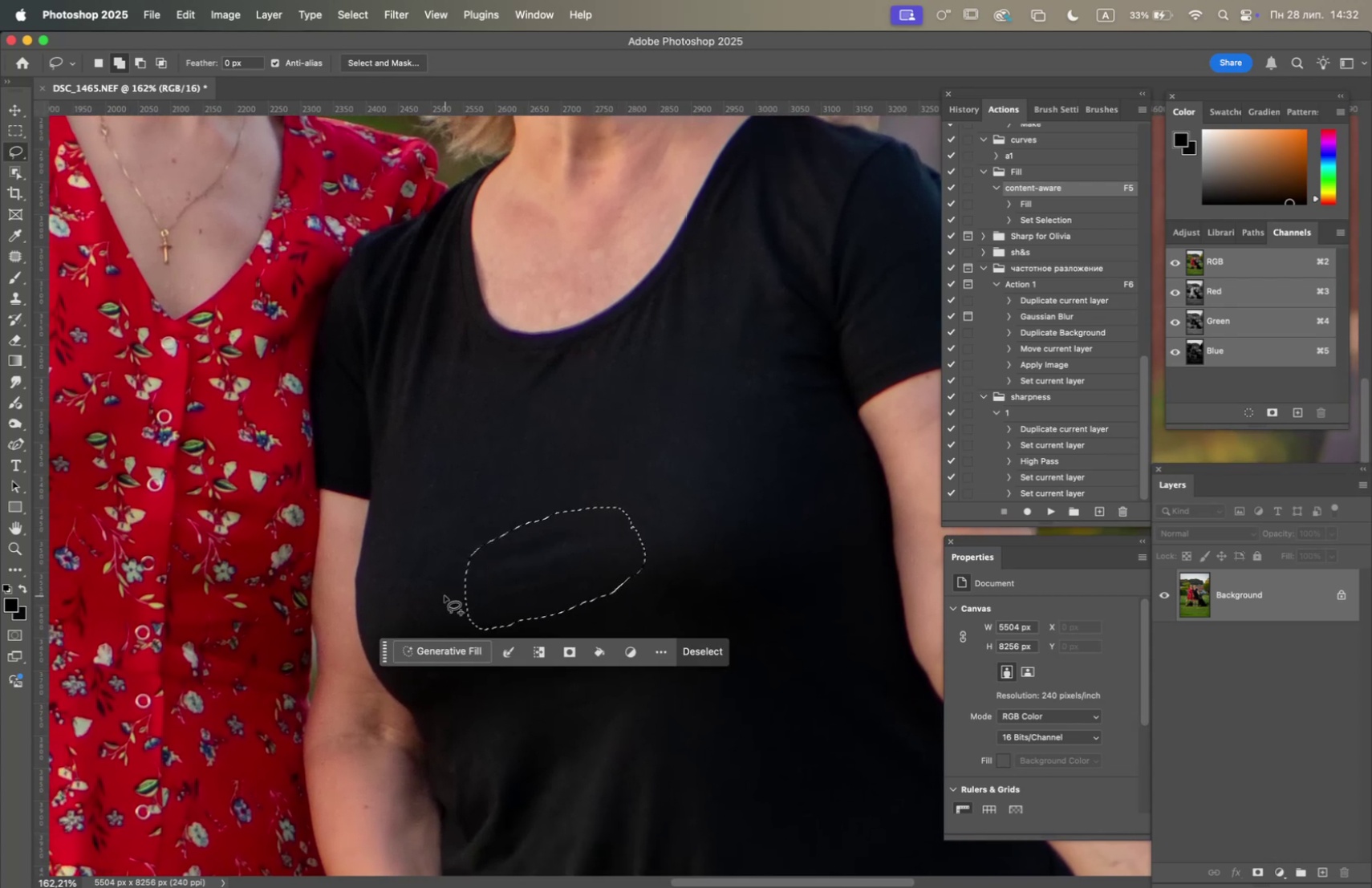 
left_click_drag(start_coordinate=[432, 595], to_coordinate=[440, 601])
 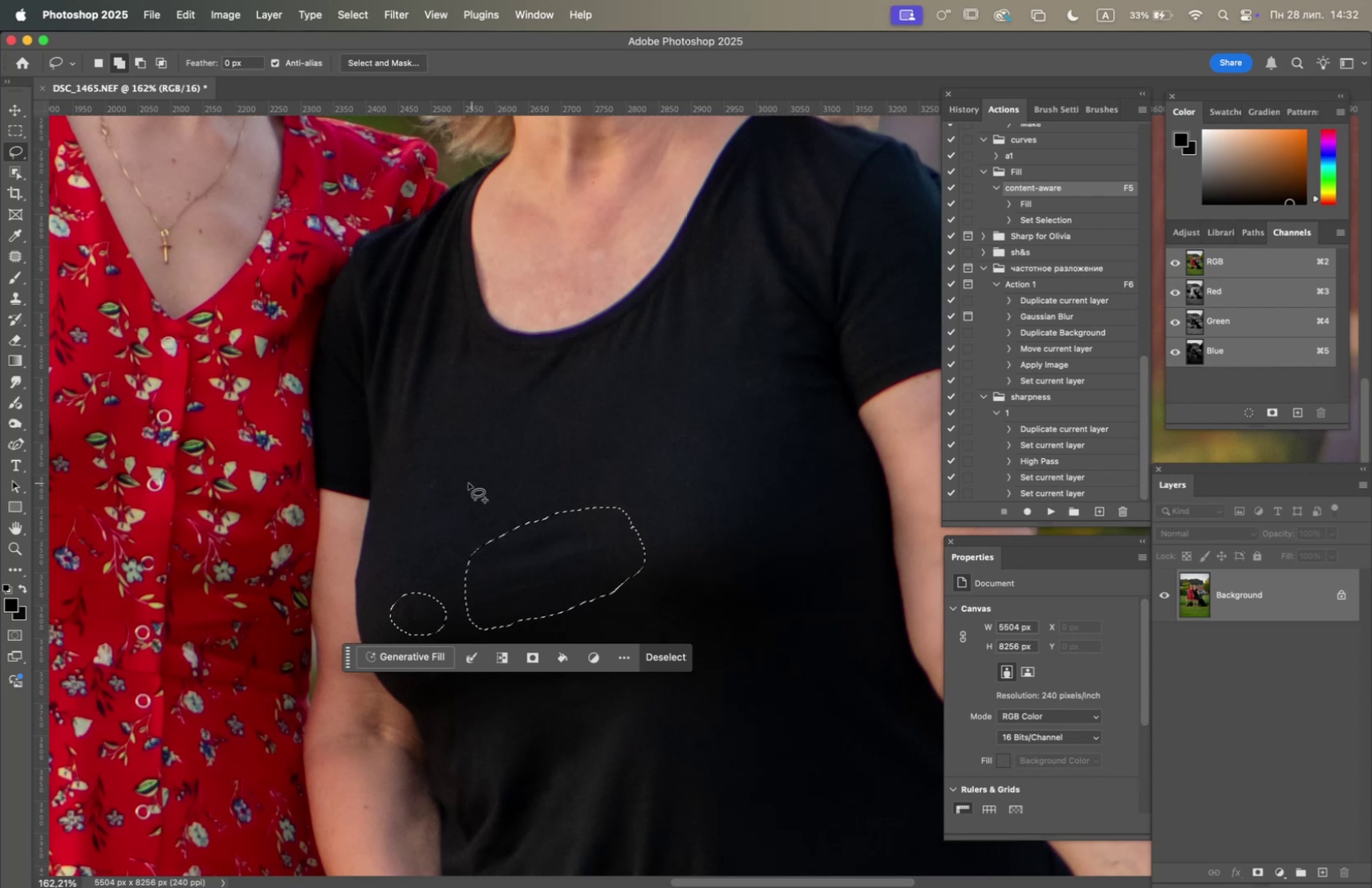 
left_click_drag(start_coordinate=[447, 480], to_coordinate=[444, 489])
 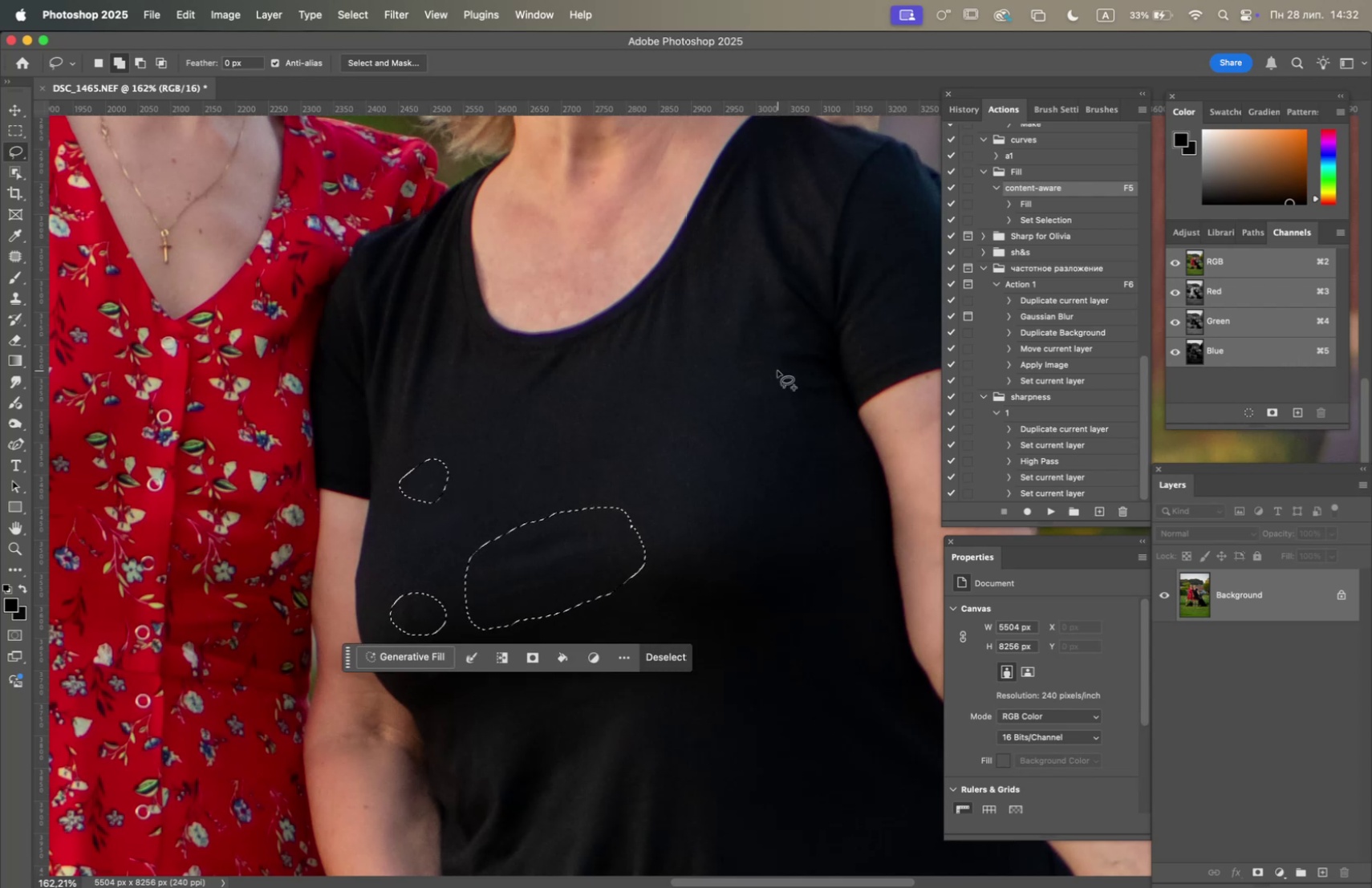 
left_click_drag(start_coordinate=[777, 362], to_coordinate=[757, 353])
 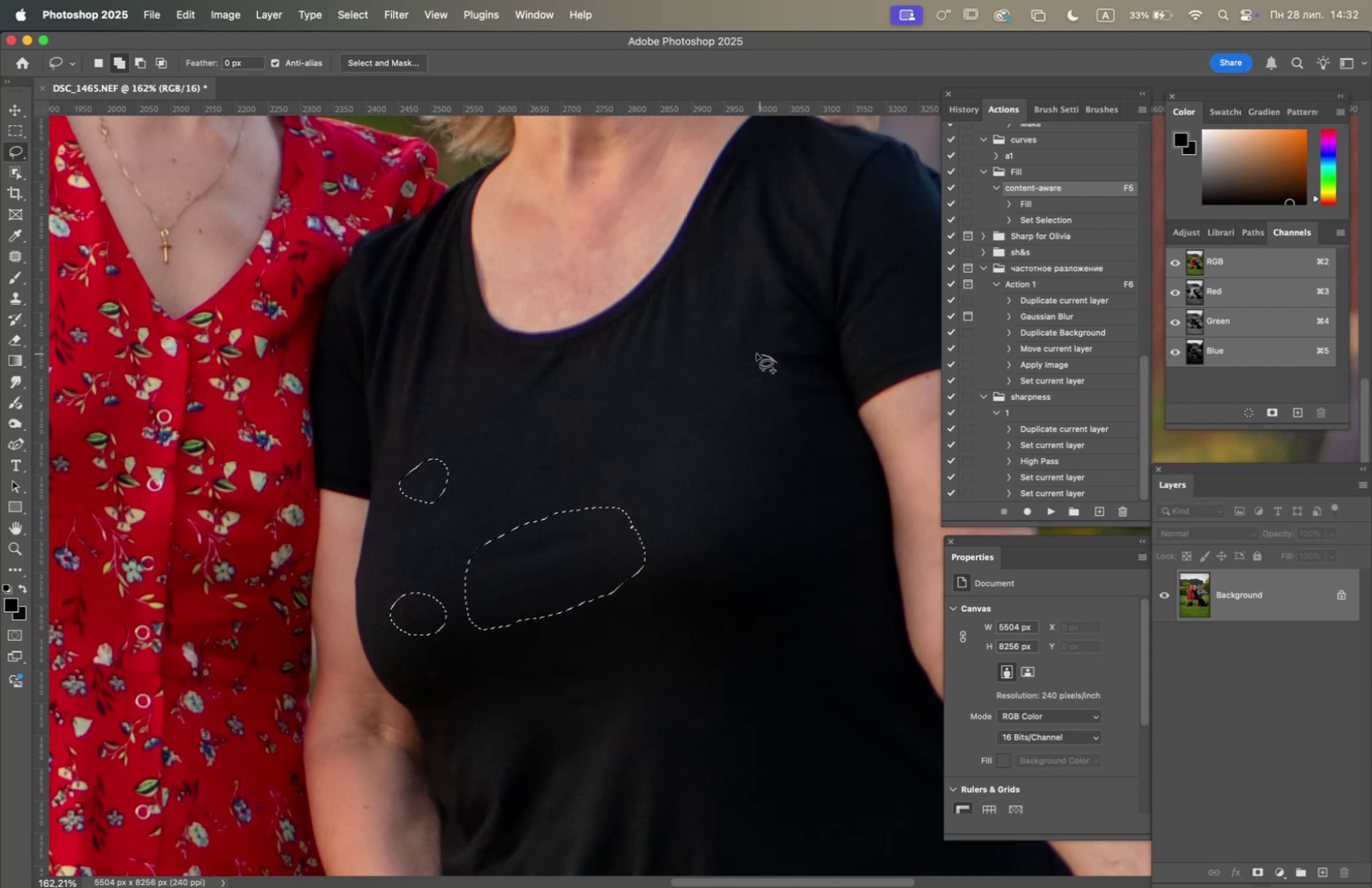 
left_click_drag(start_coordinate=[747, 352], to_coordinate=[774, 362])
 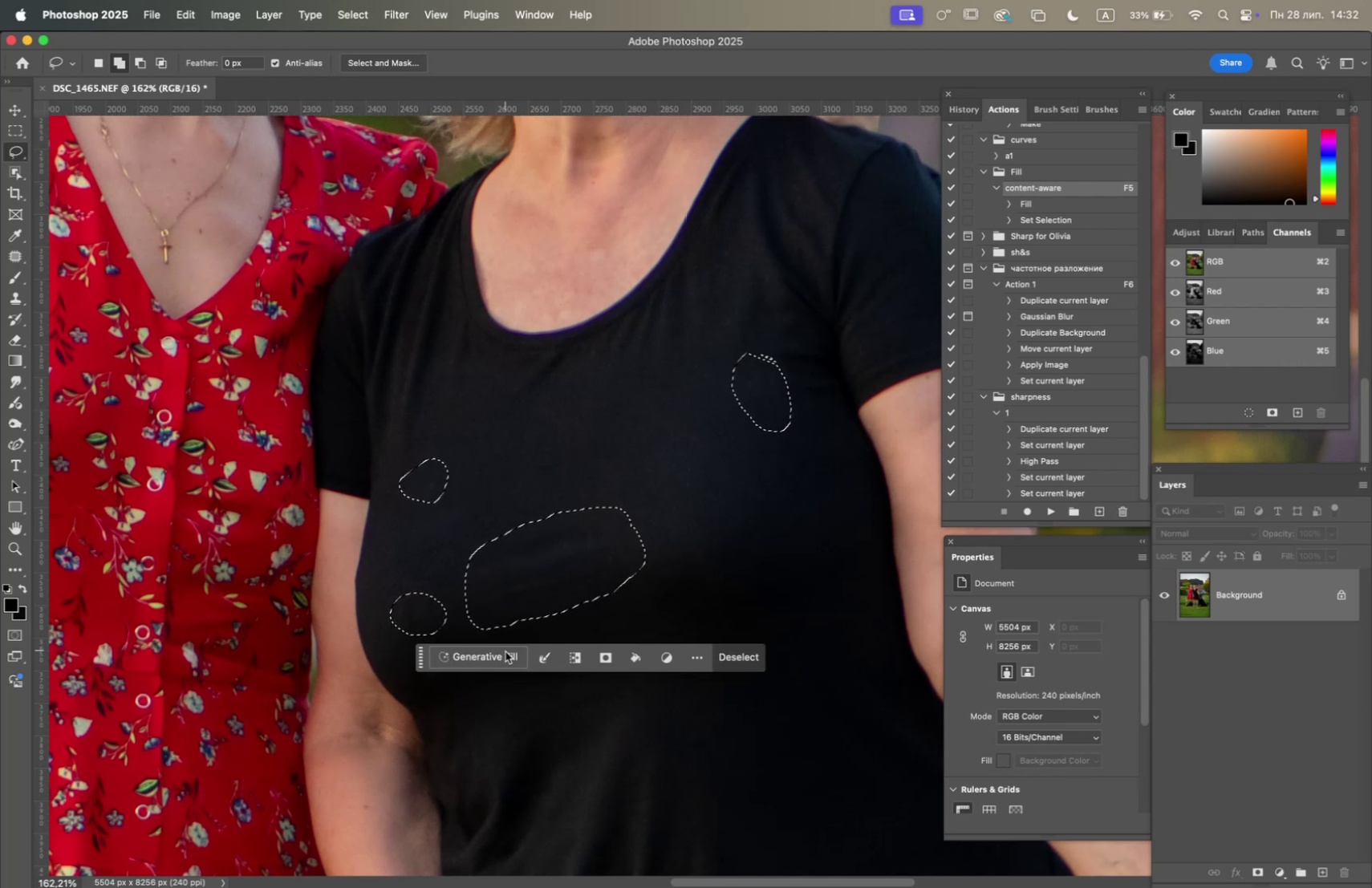 
left_click([763, 655])
 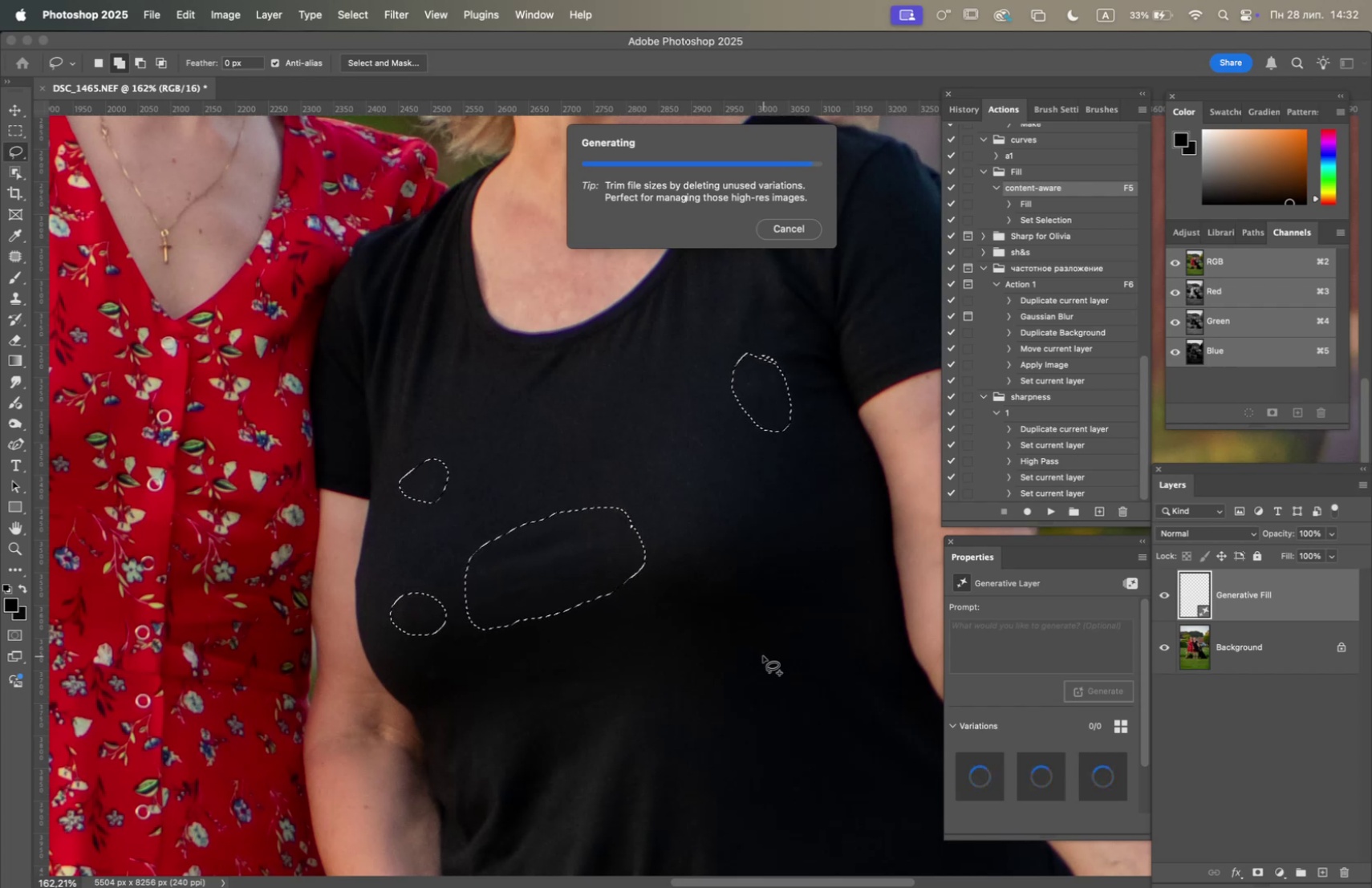 
wait(28.55)
 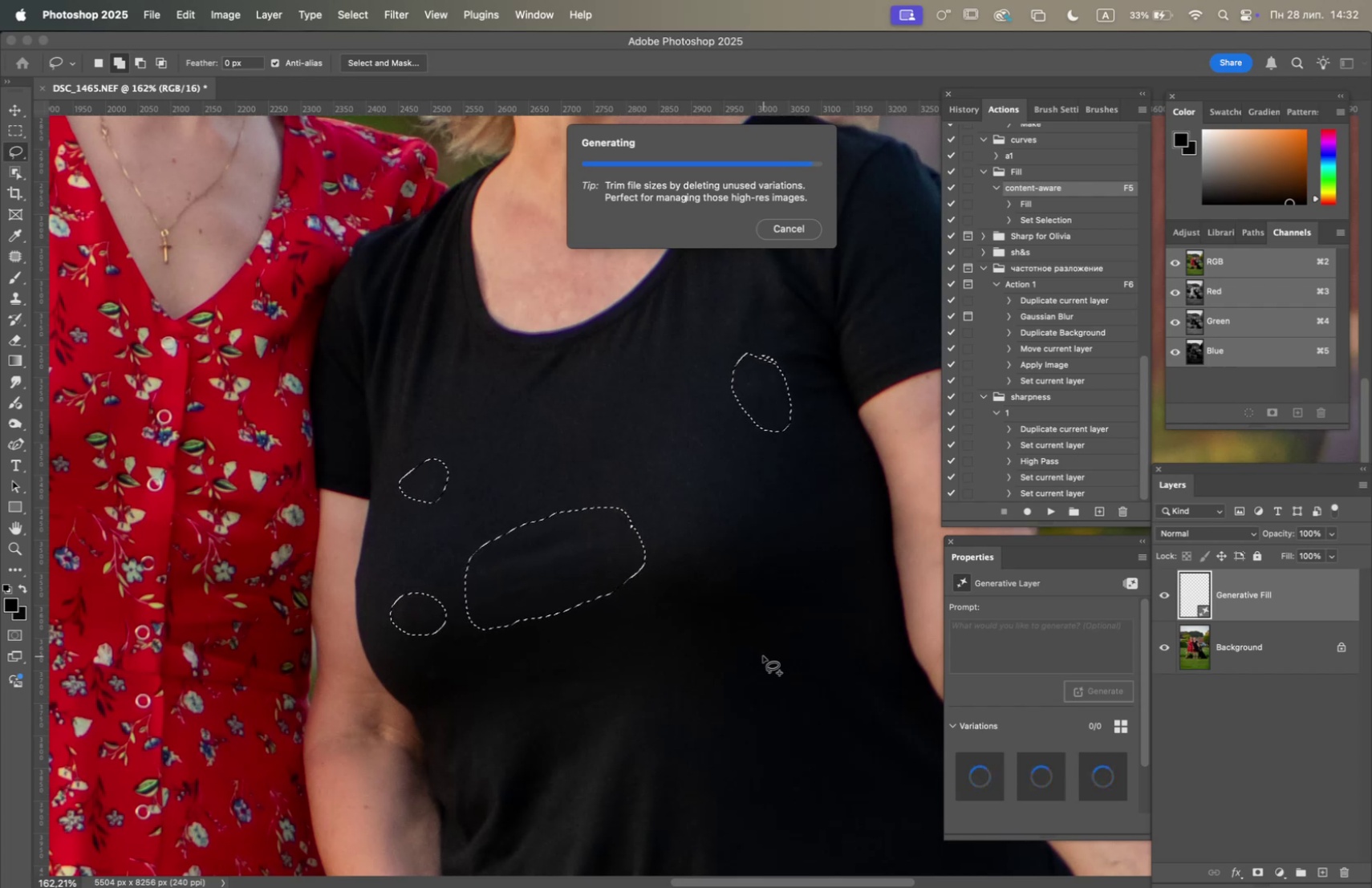 
left_click([1026, 770])
 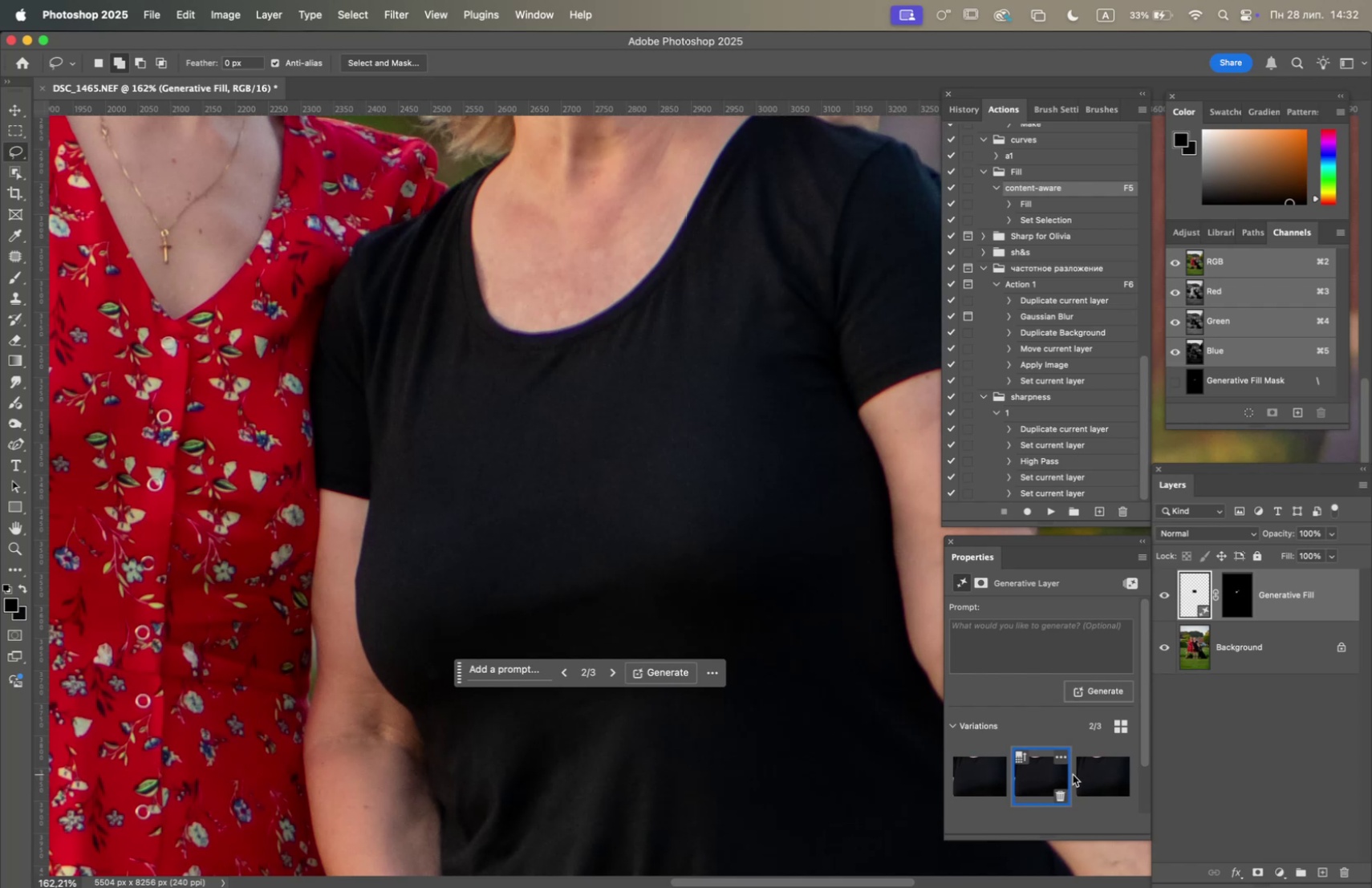 
left_click([1090, 775])
 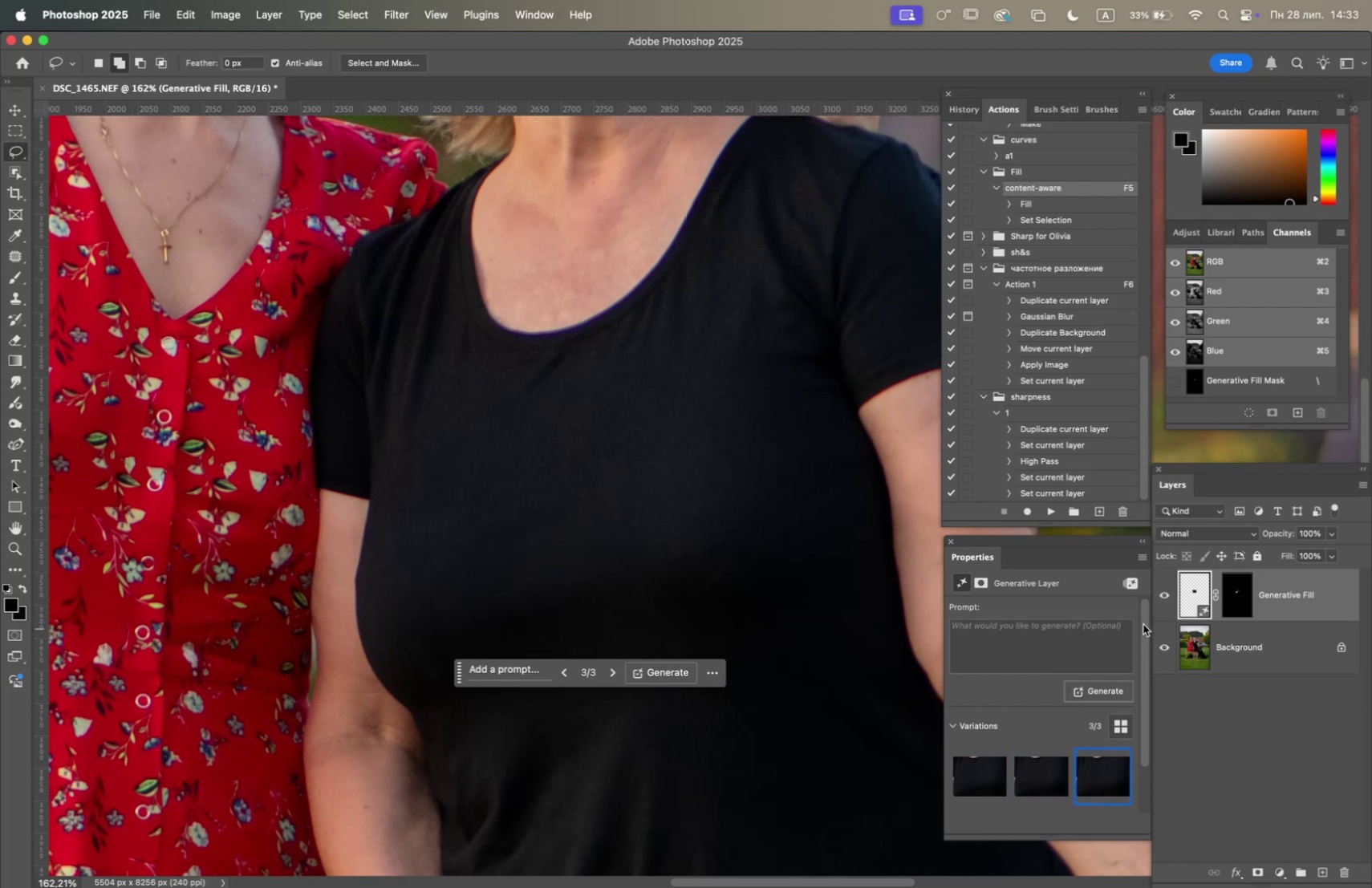 
left_click([1167, 594])
 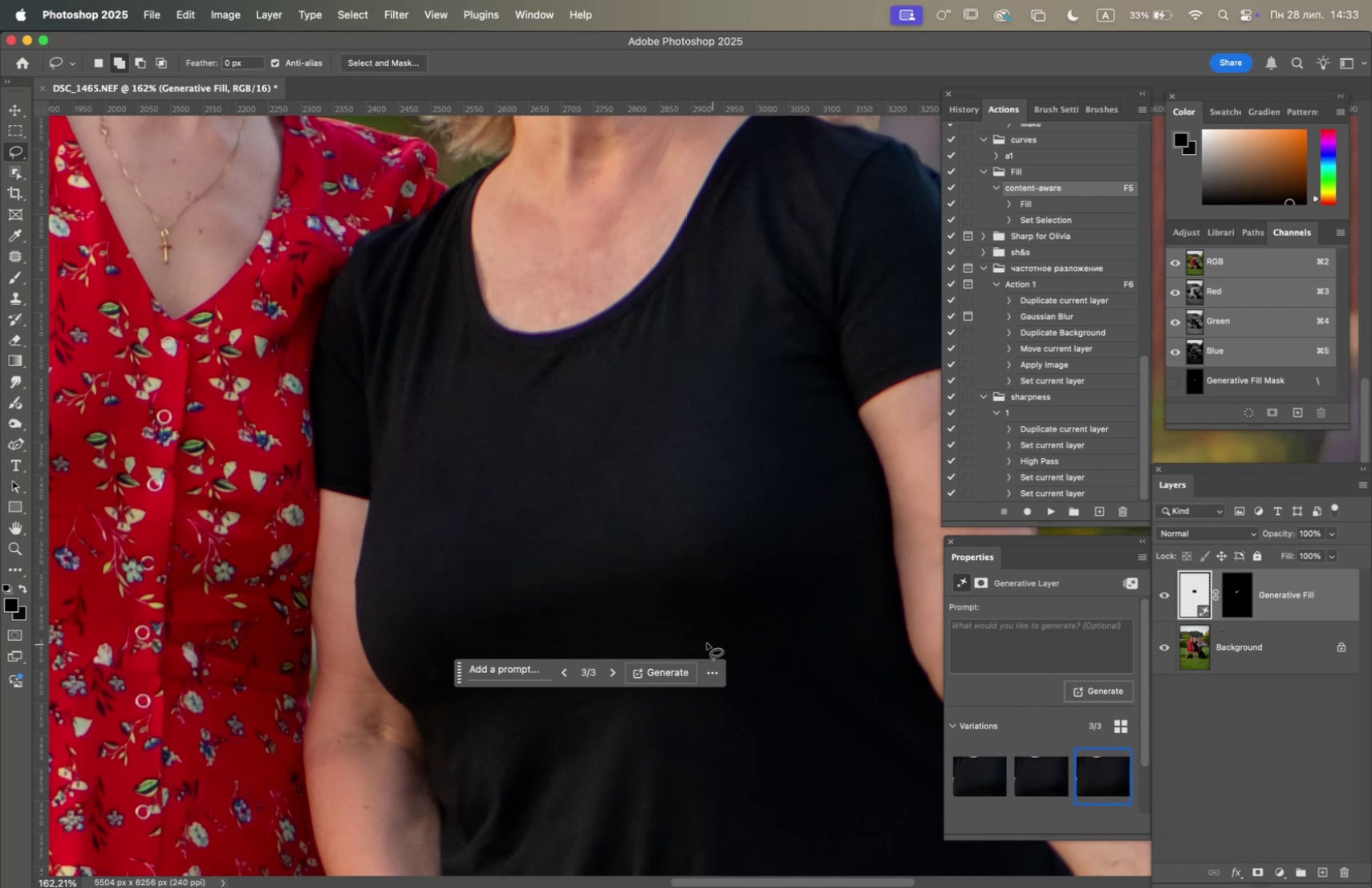 
hold_key(key=OptionLeft, duration=1.83)
scroll: coordinate [706, 579], scroll_direction: down, amount: 6.0
 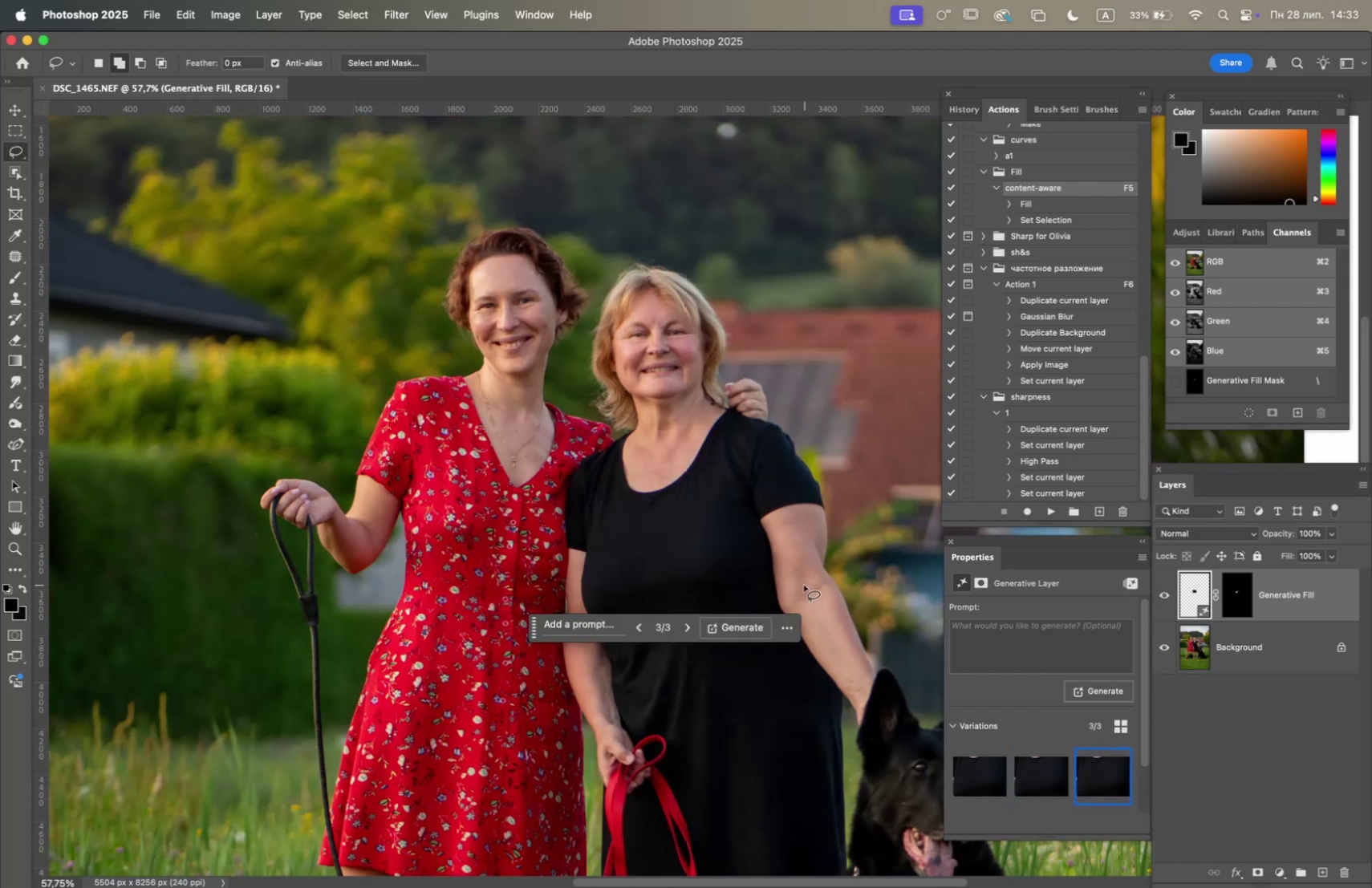 
scroll: coordinate [804, 591], scroll_direction: up, amount: 2.0
 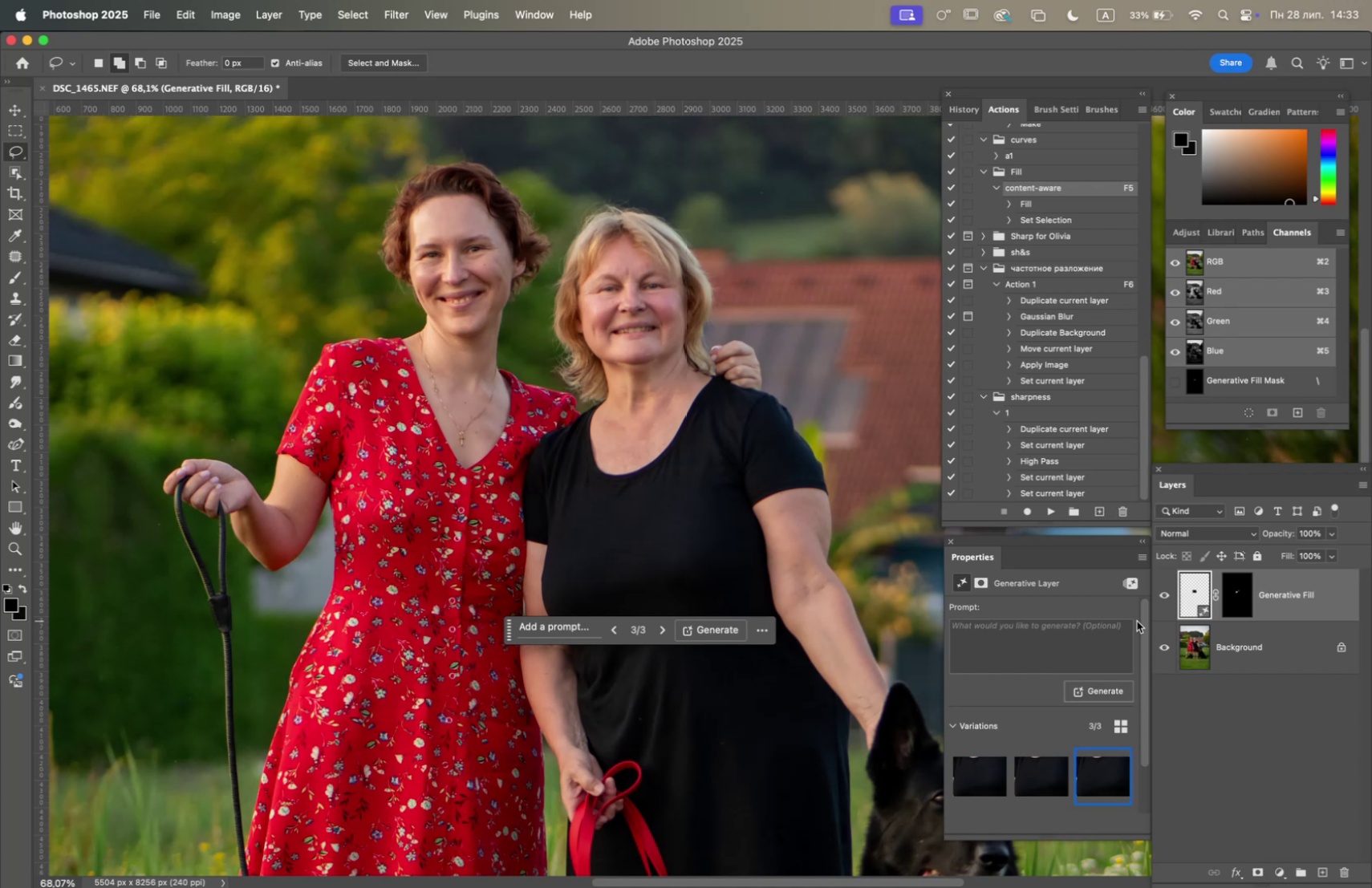 
right_click([1270, 645])
 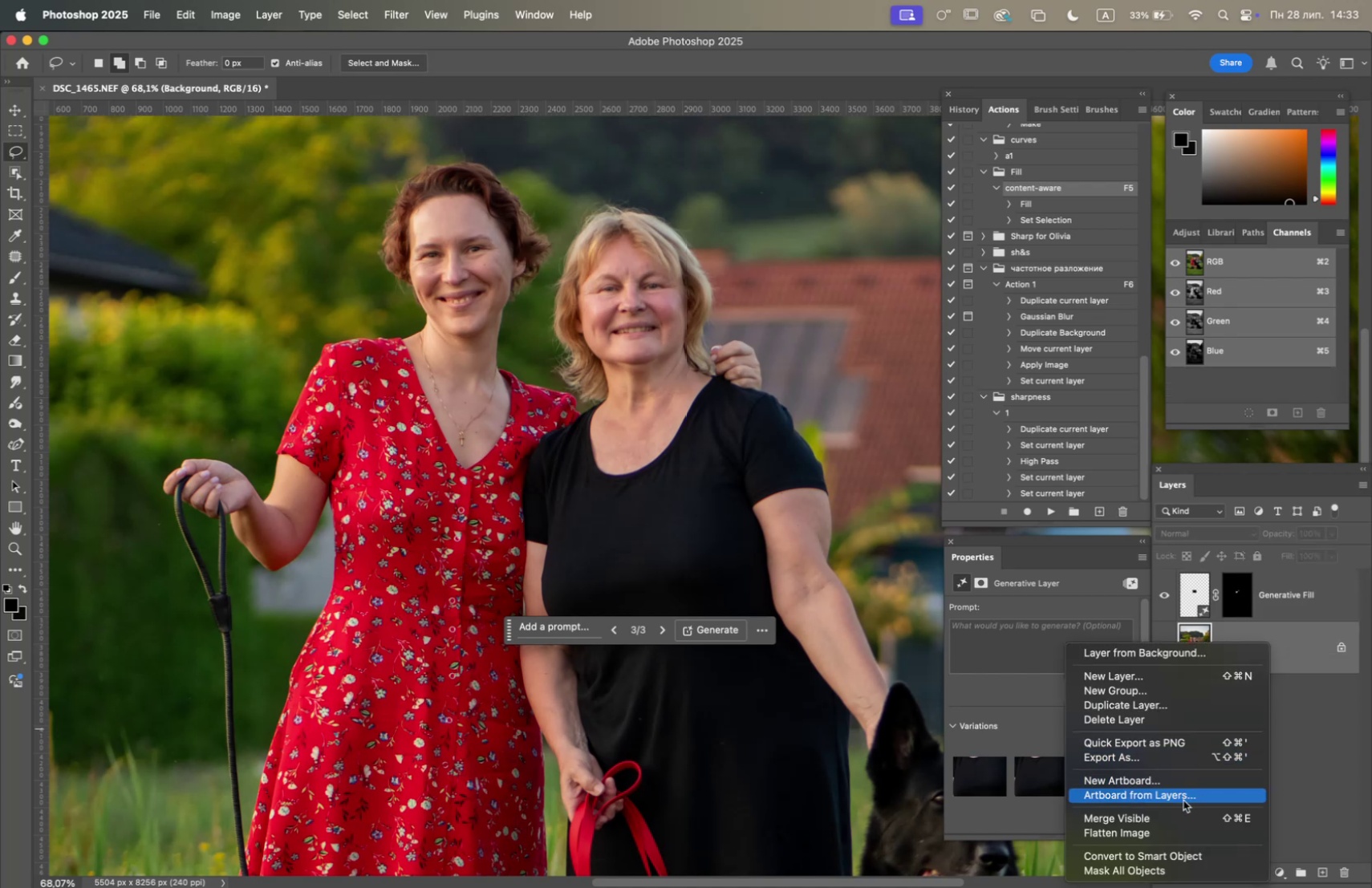 
left_click([1181, 834])
 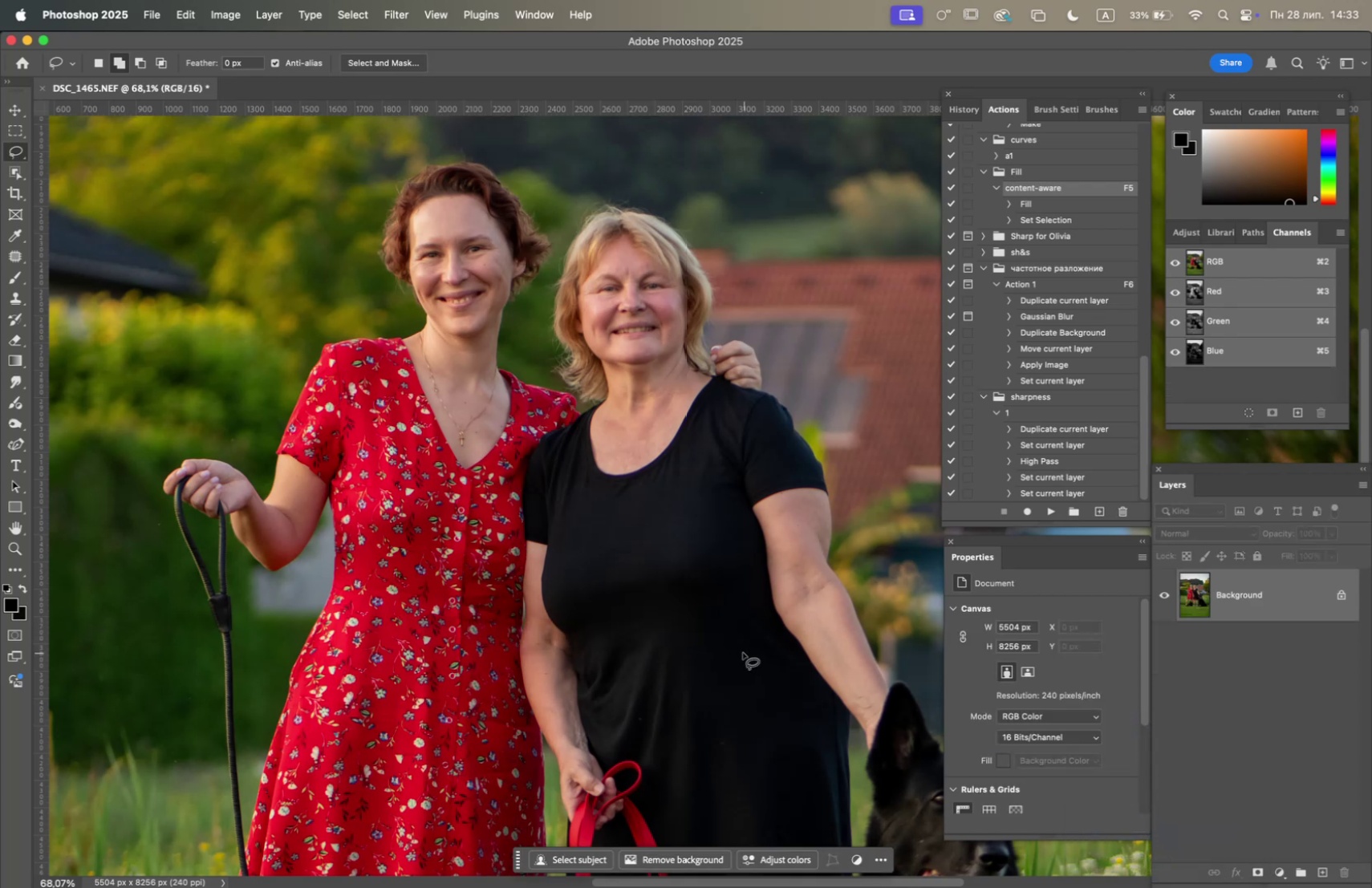 
hold_key(key=OptionLeft, duration=1.49)
scroll: coordinate [680, 651], scroll_direction: up, amount: 8.0
 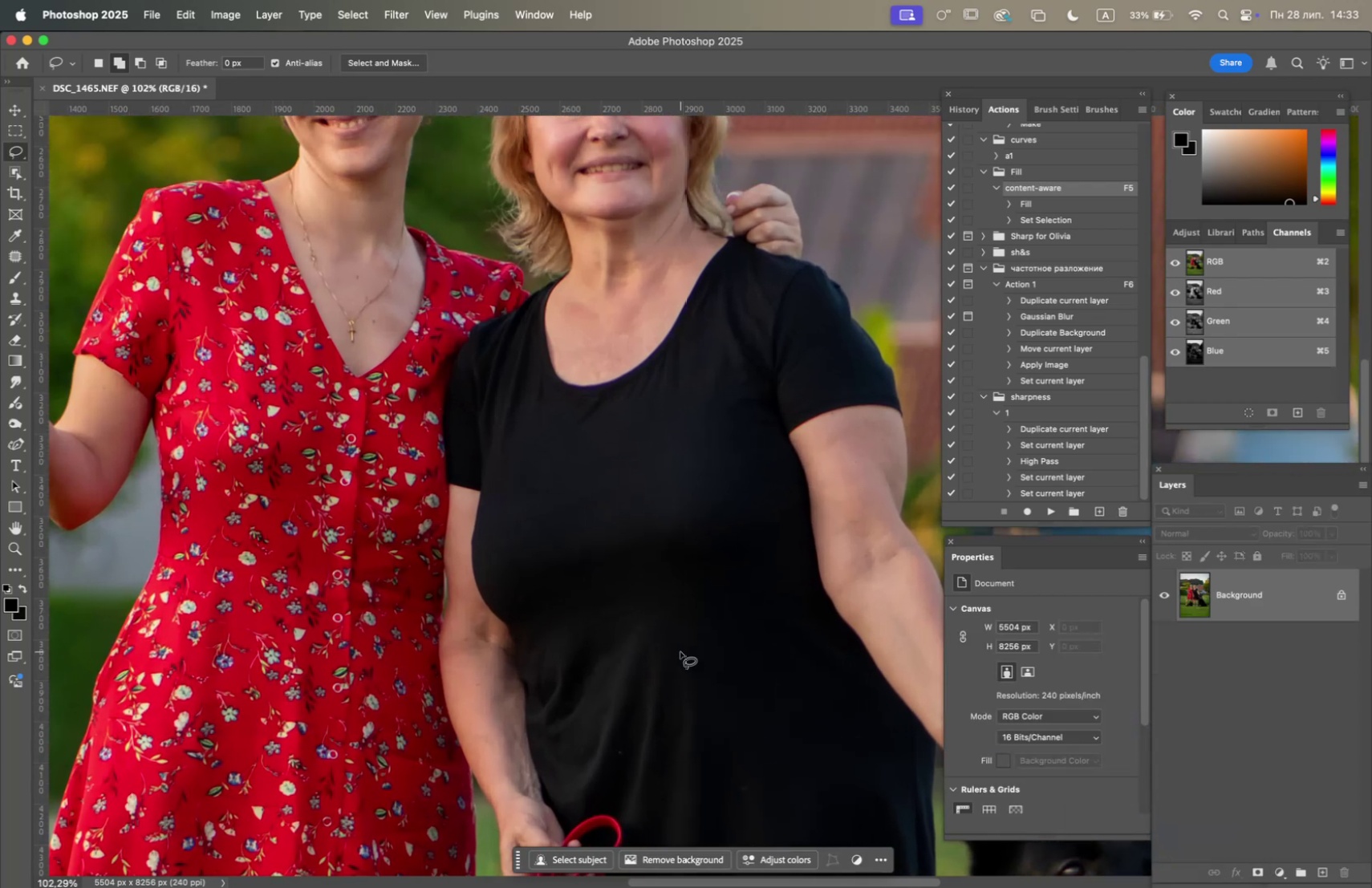 
hold_key(key=Space, duration=1.44)
 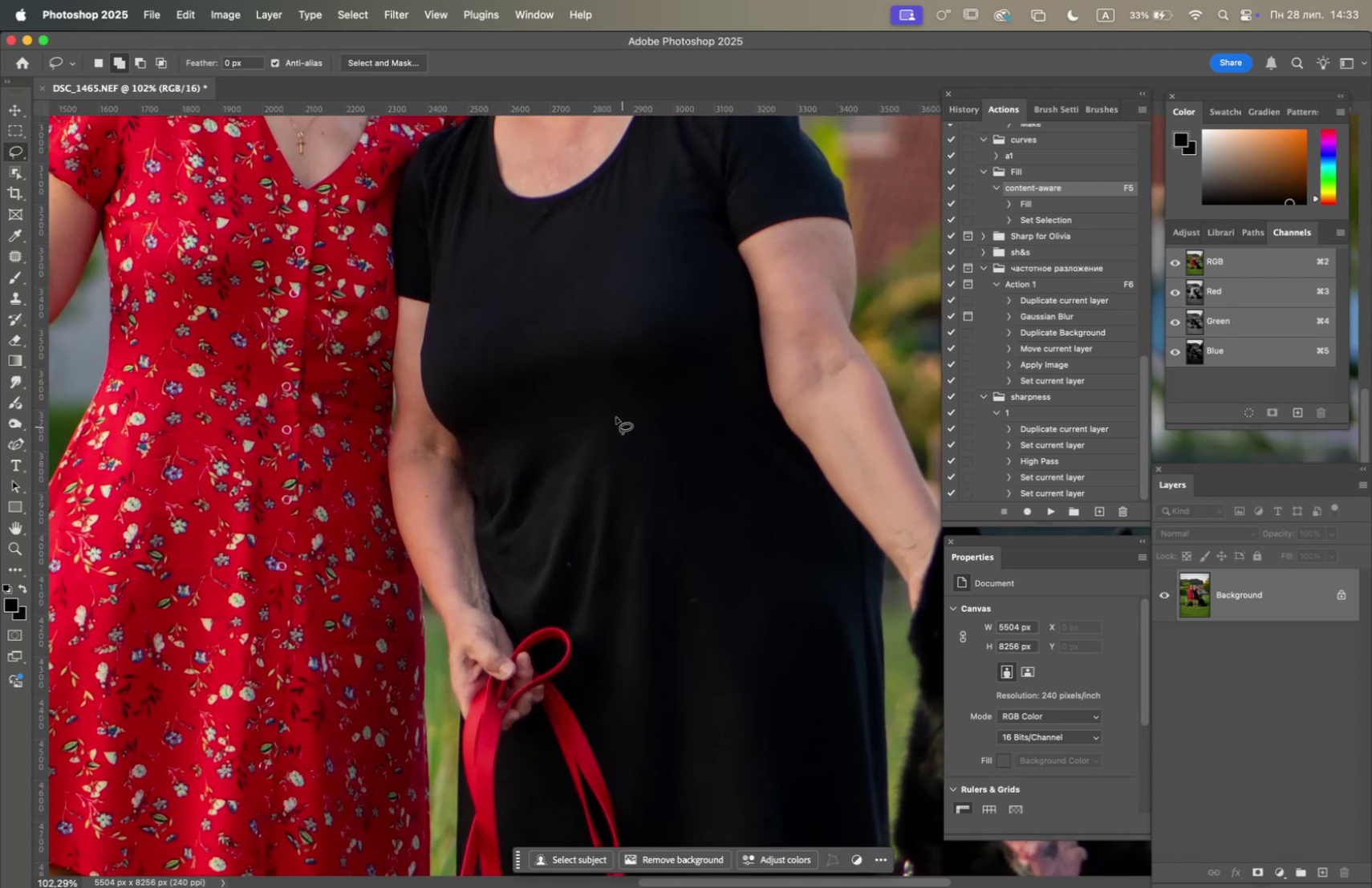 
left_click_drag(start_coordinate=[679, 647], to_coordinate=[628, 459])
 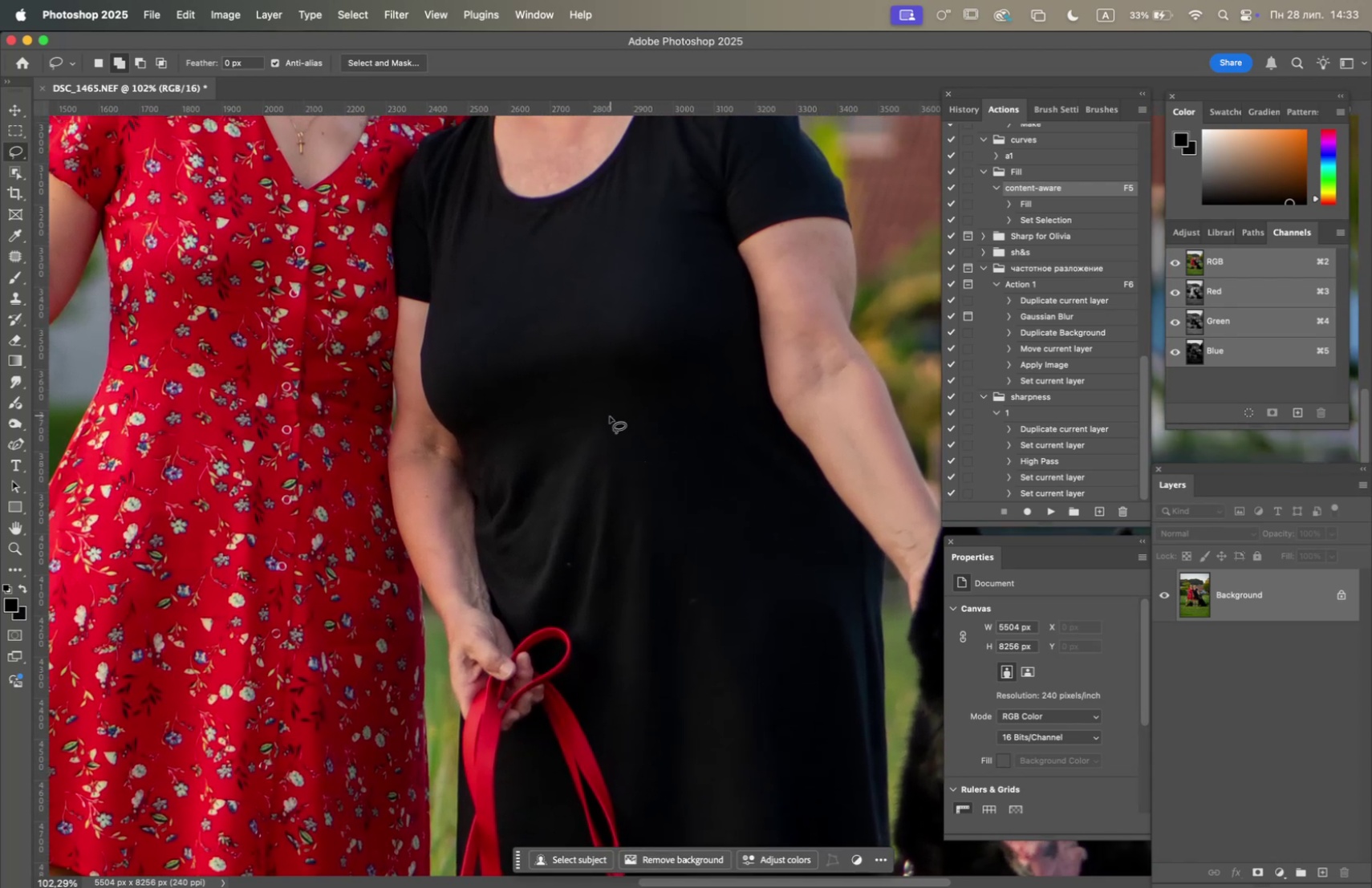 
left_click_drag(start_coordinate=[605, 420], to_coordinate=[614, 432])
 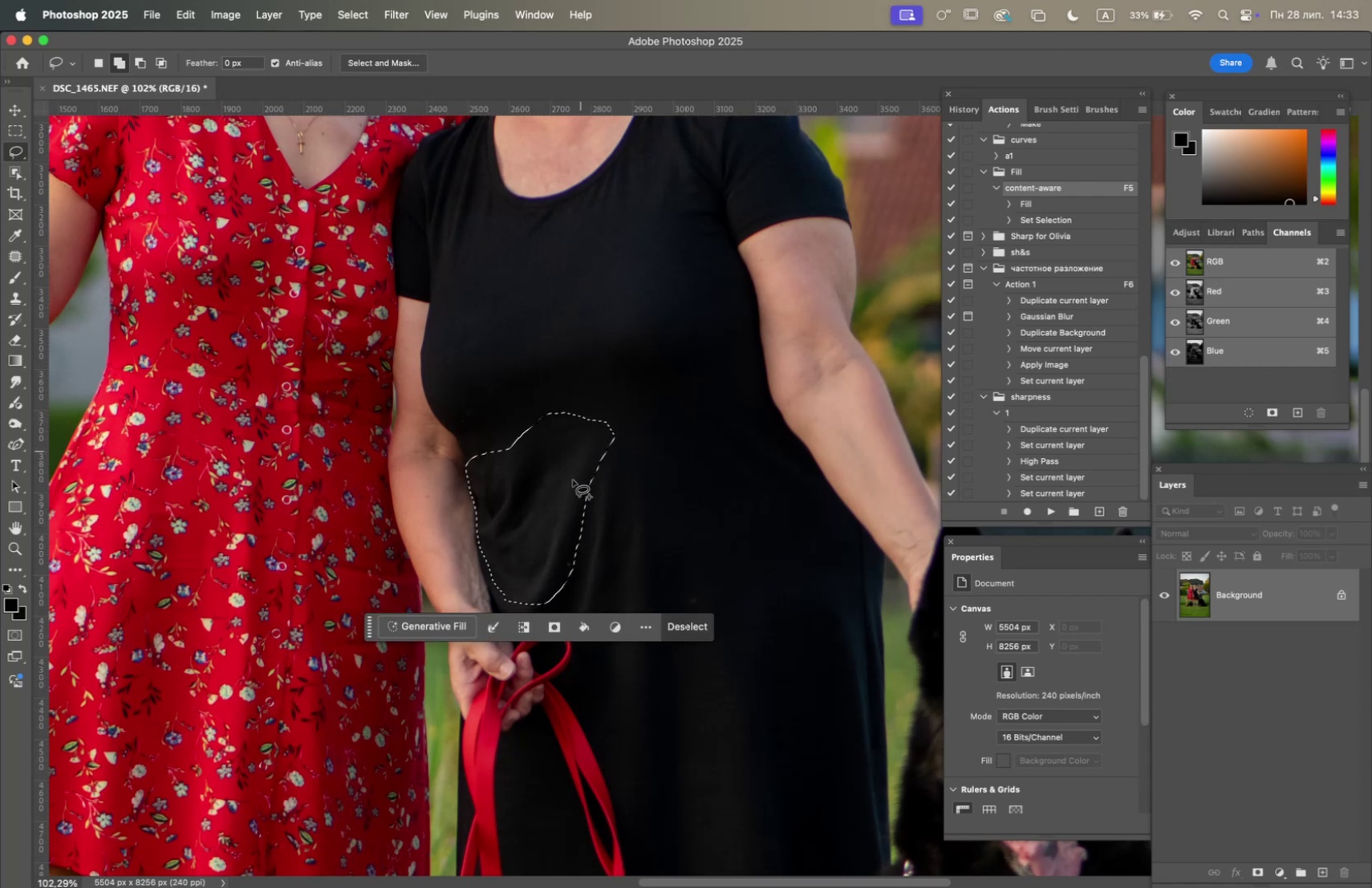 
hold_key(key=OptionLeft, duration=1.05)
scroll: coordinate [550, 584], scroll_direction: up, amount: 4.0
 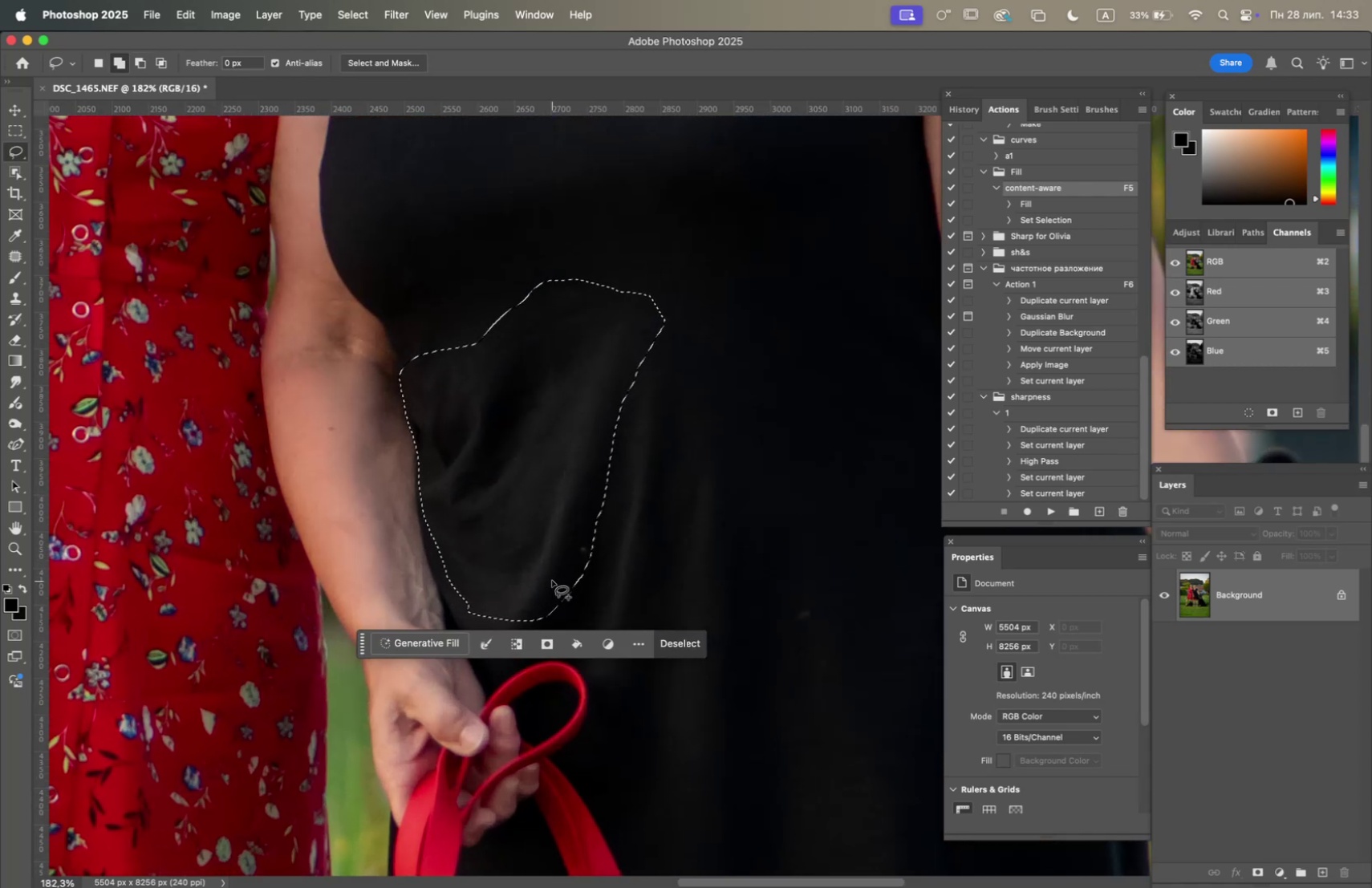 
hold_key(key=Space, duration=0.73)
 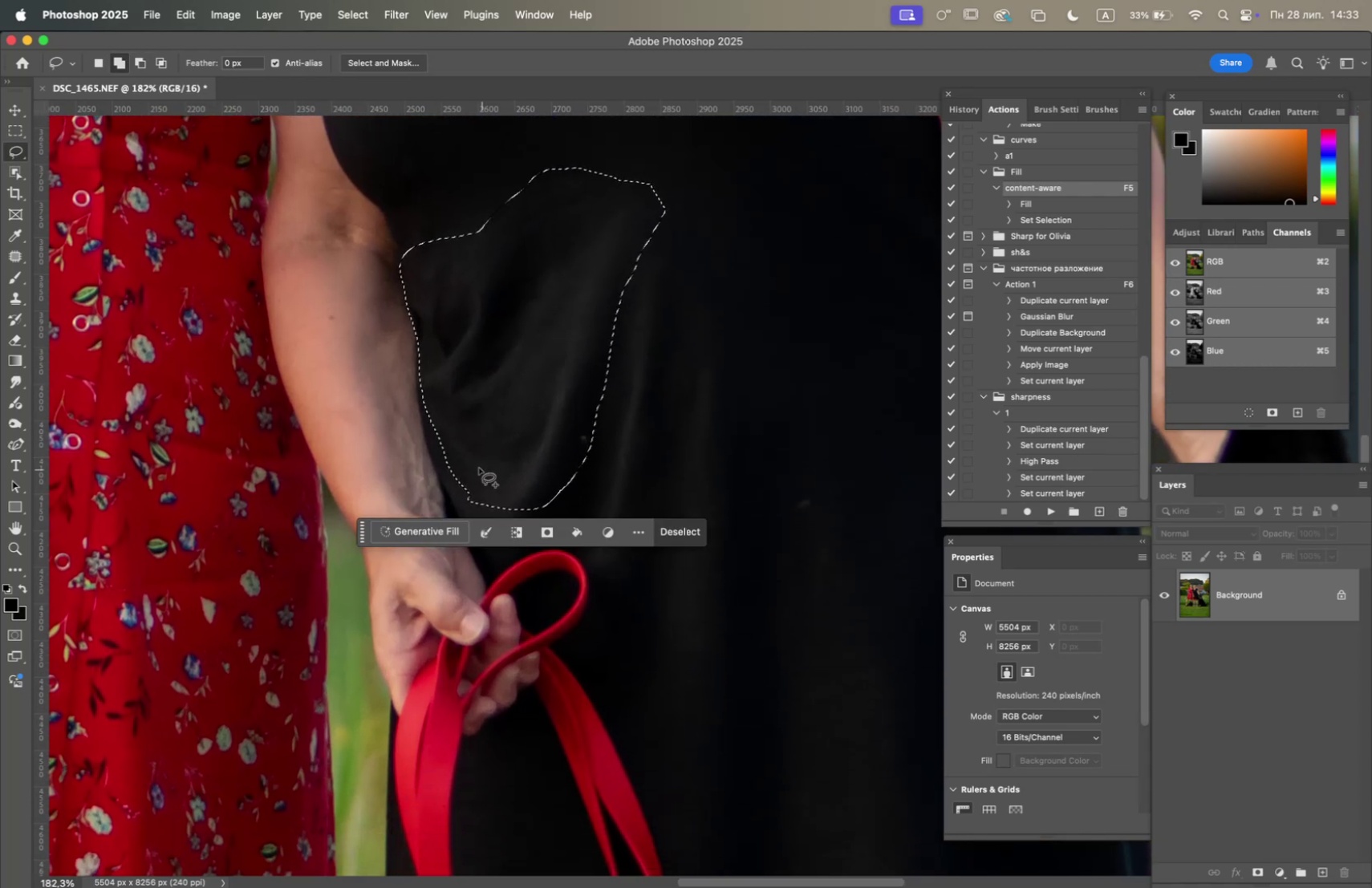 
left_click_drag(start_coordinate=[587, 534], to_coordinate=[587, 424])
 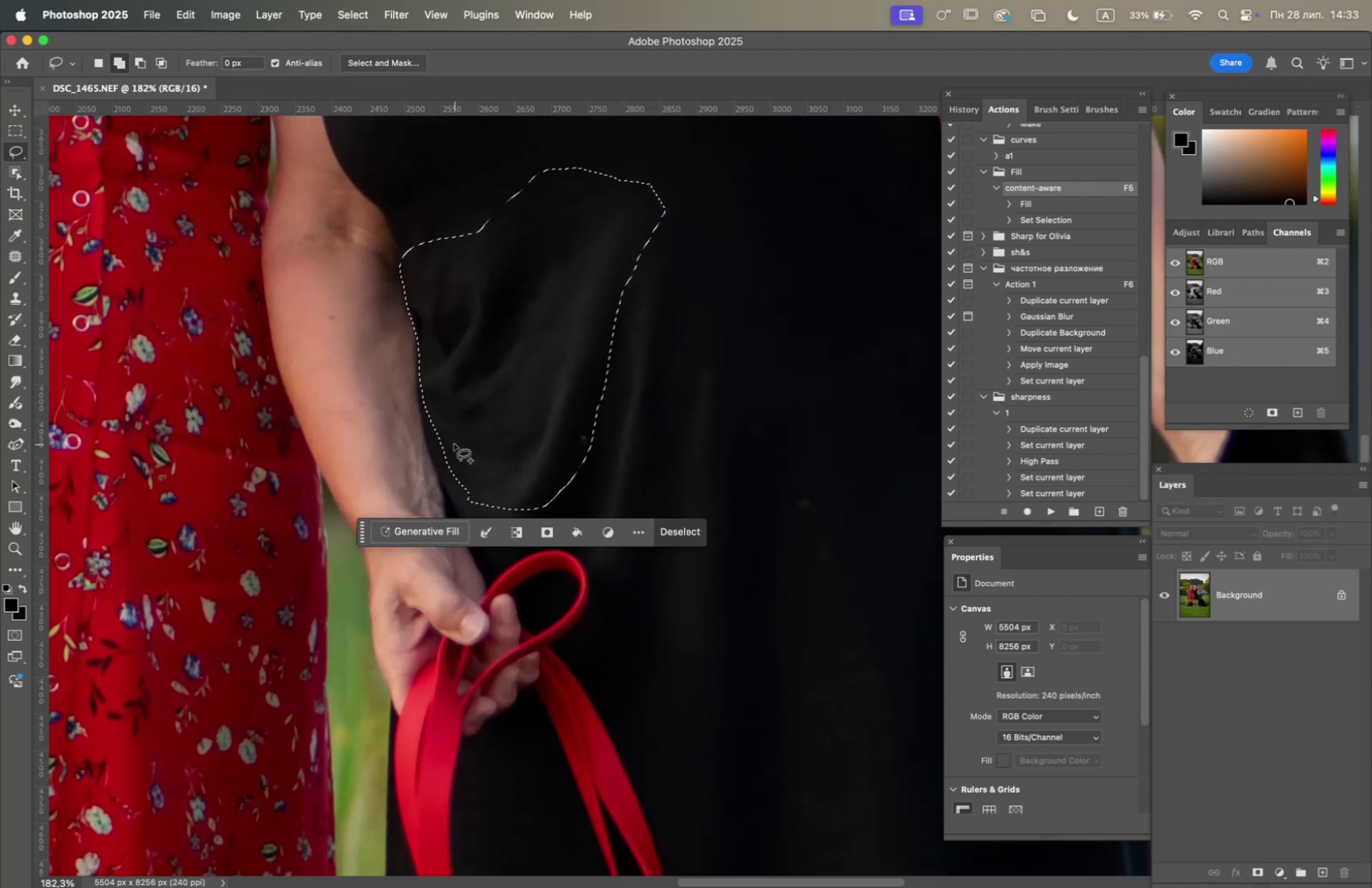 
left_click_drag(start_coordinate=[443, 435], to_coordinate=[550, 493])
 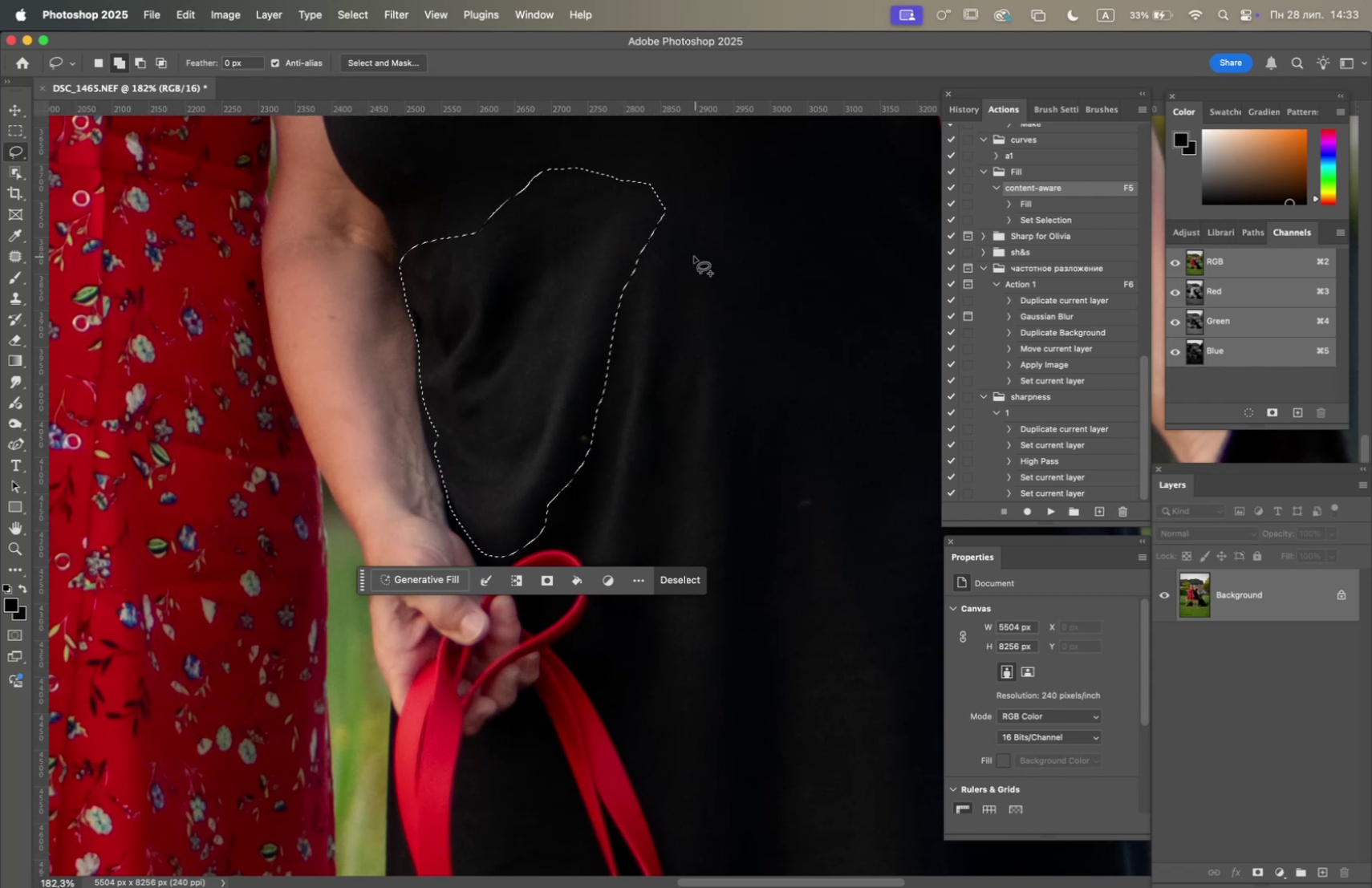 
left_click_drag(start_coordinate=[679, 241], to_coordinate=[680, 264])
 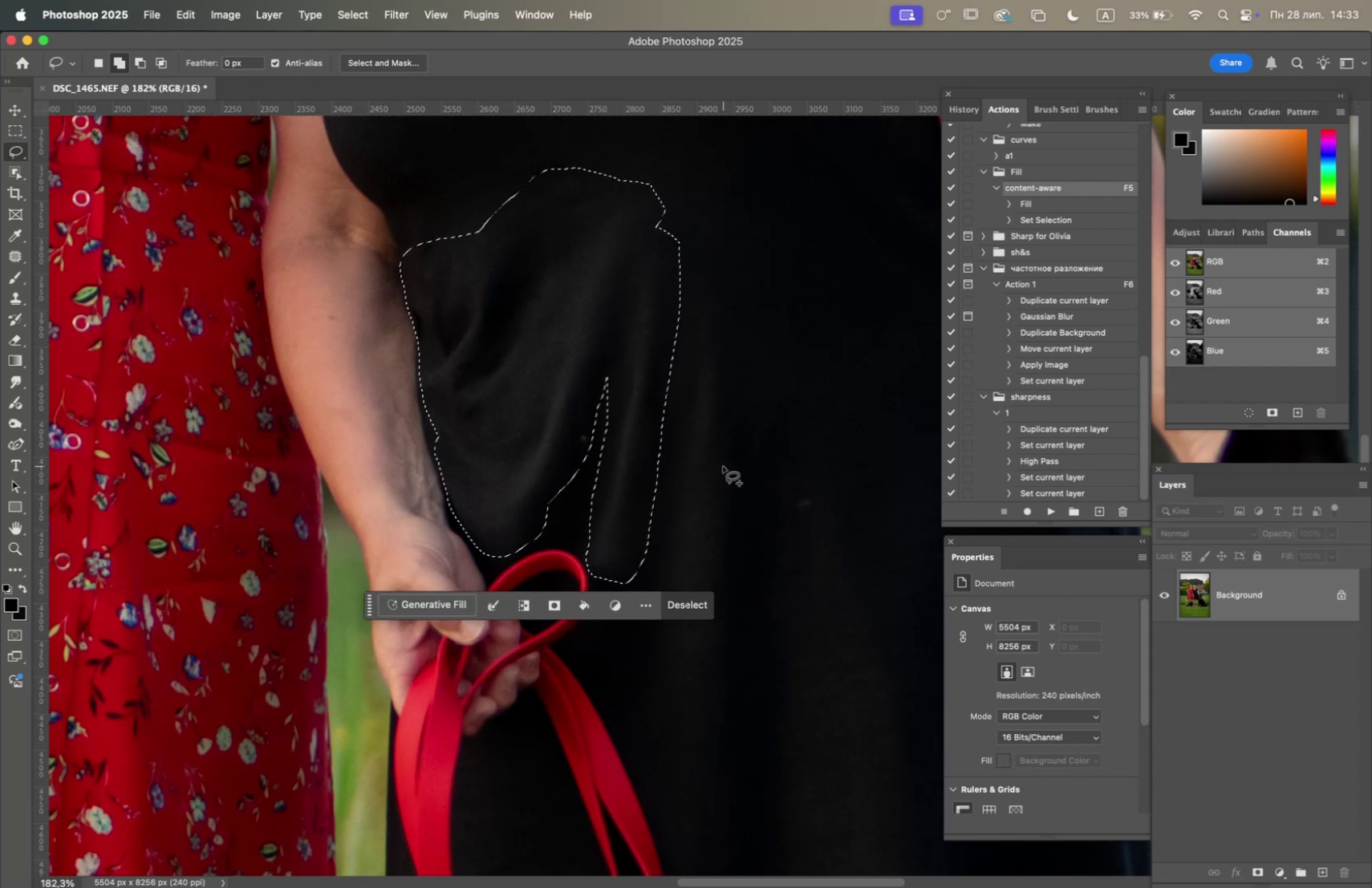 
hold_key(key=OptionLeft, duration=1.0)
scroll: coordinate [690, 449], scroll_direction: down, amount: 4.0
 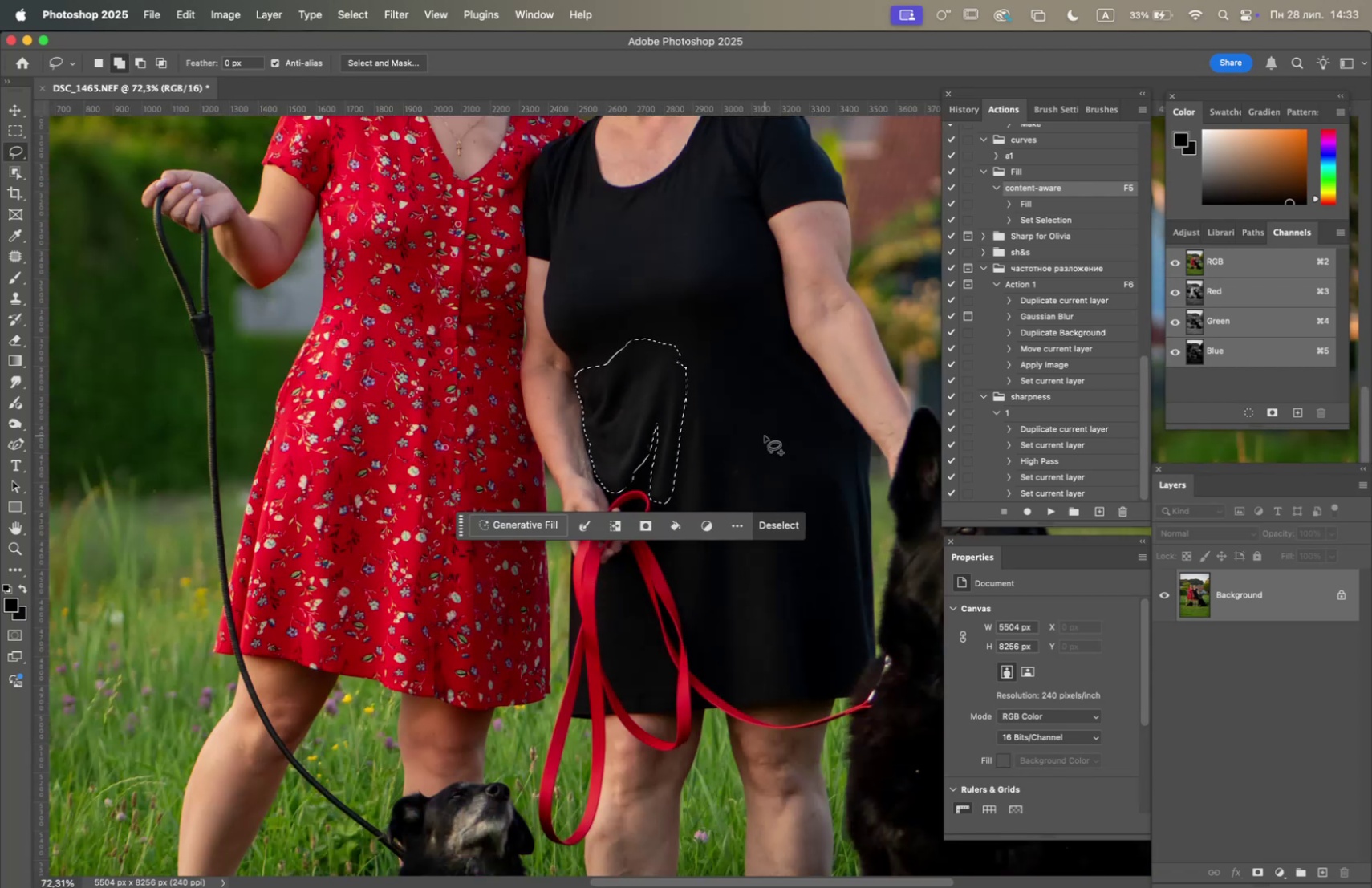 
hold_key(key=Space, duration=0.99)
 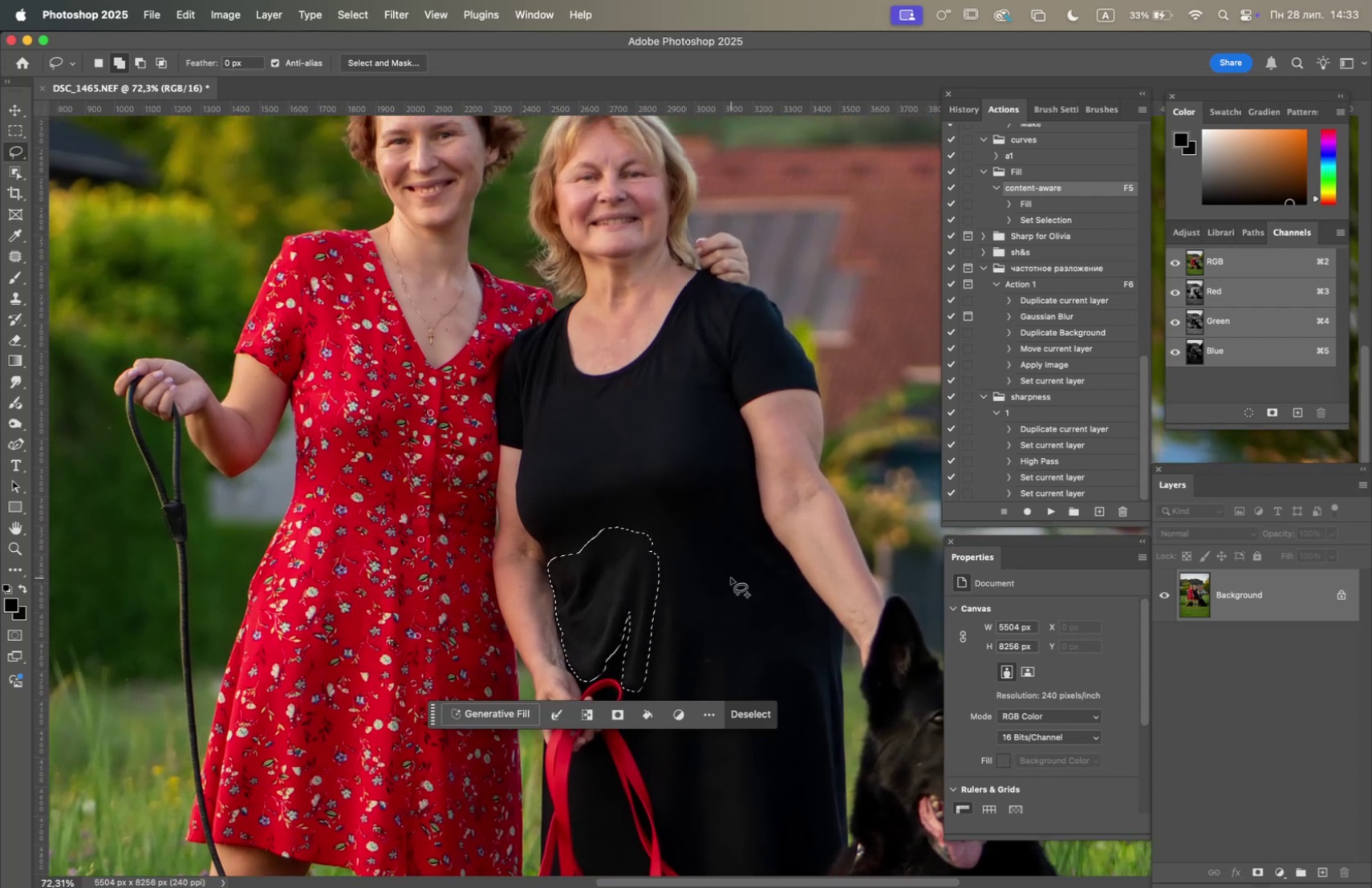 
left_click_drag(start_coordinate=[758, 393], to_coordinate=[731, 582])
 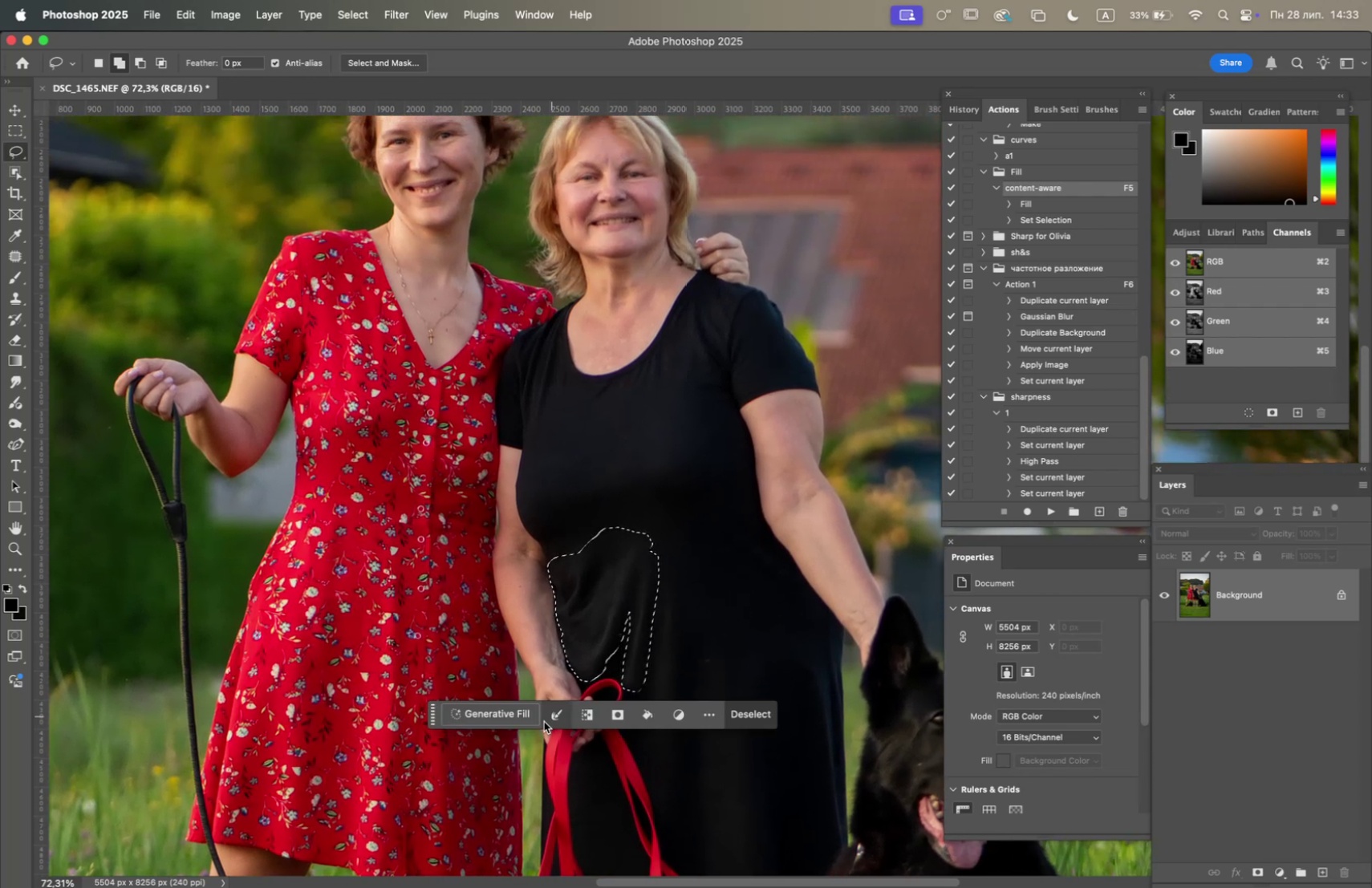 
left_click([522, 714])
 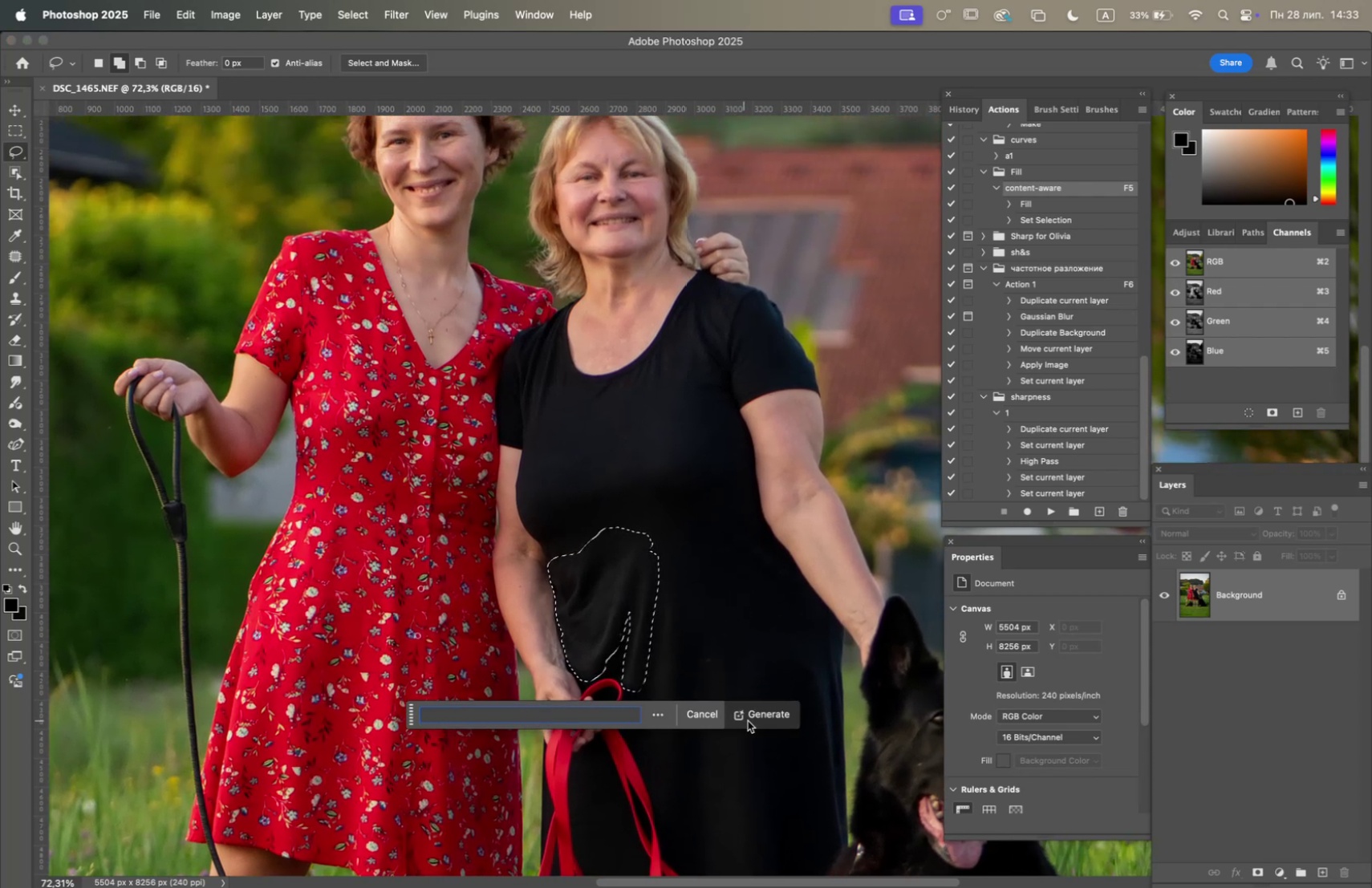 
left_click([757, 714])
 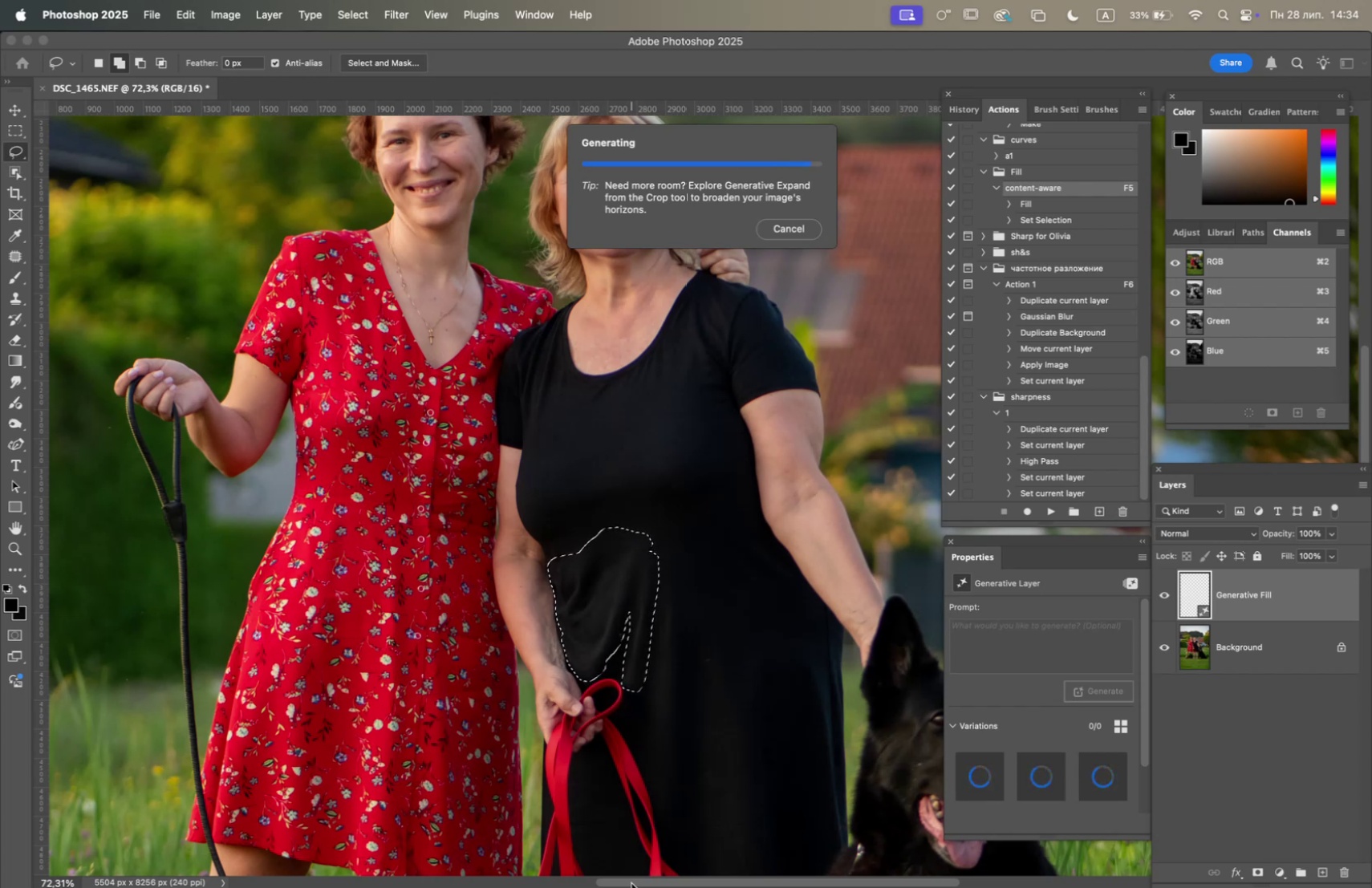 
wait(28.88)
 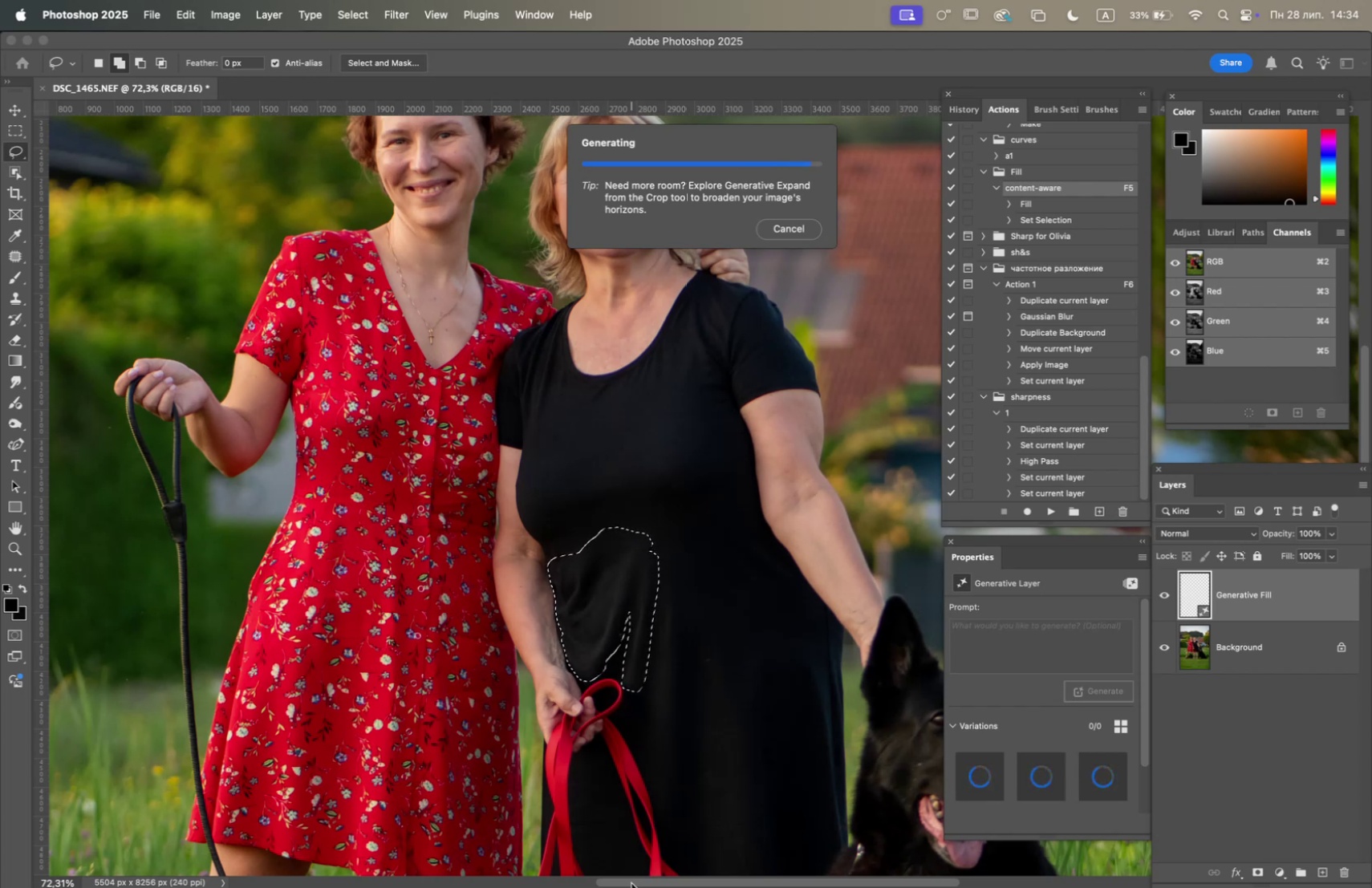 
mouse_move([1041, 775])
 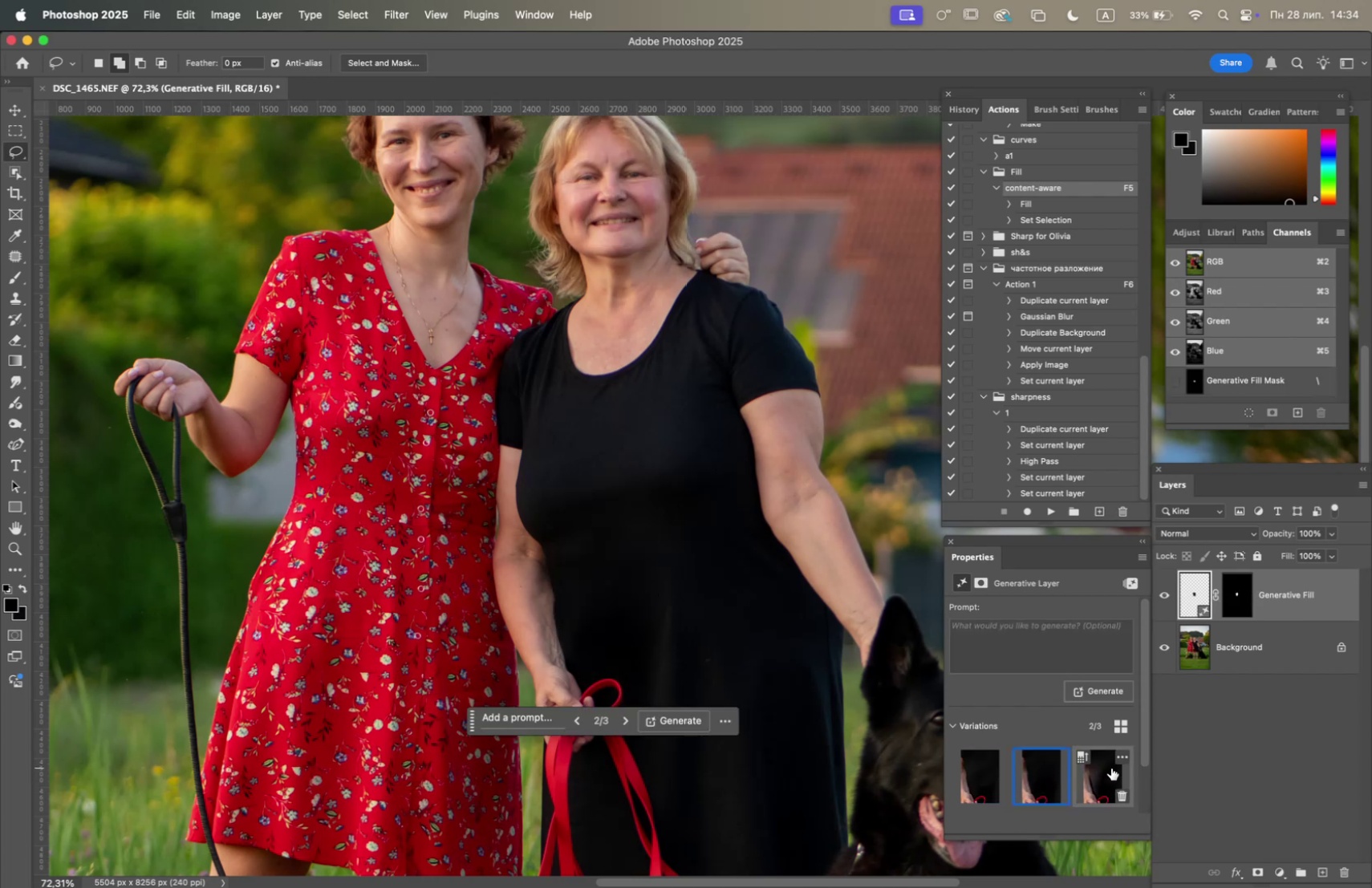 
left_click([1105, 776])
 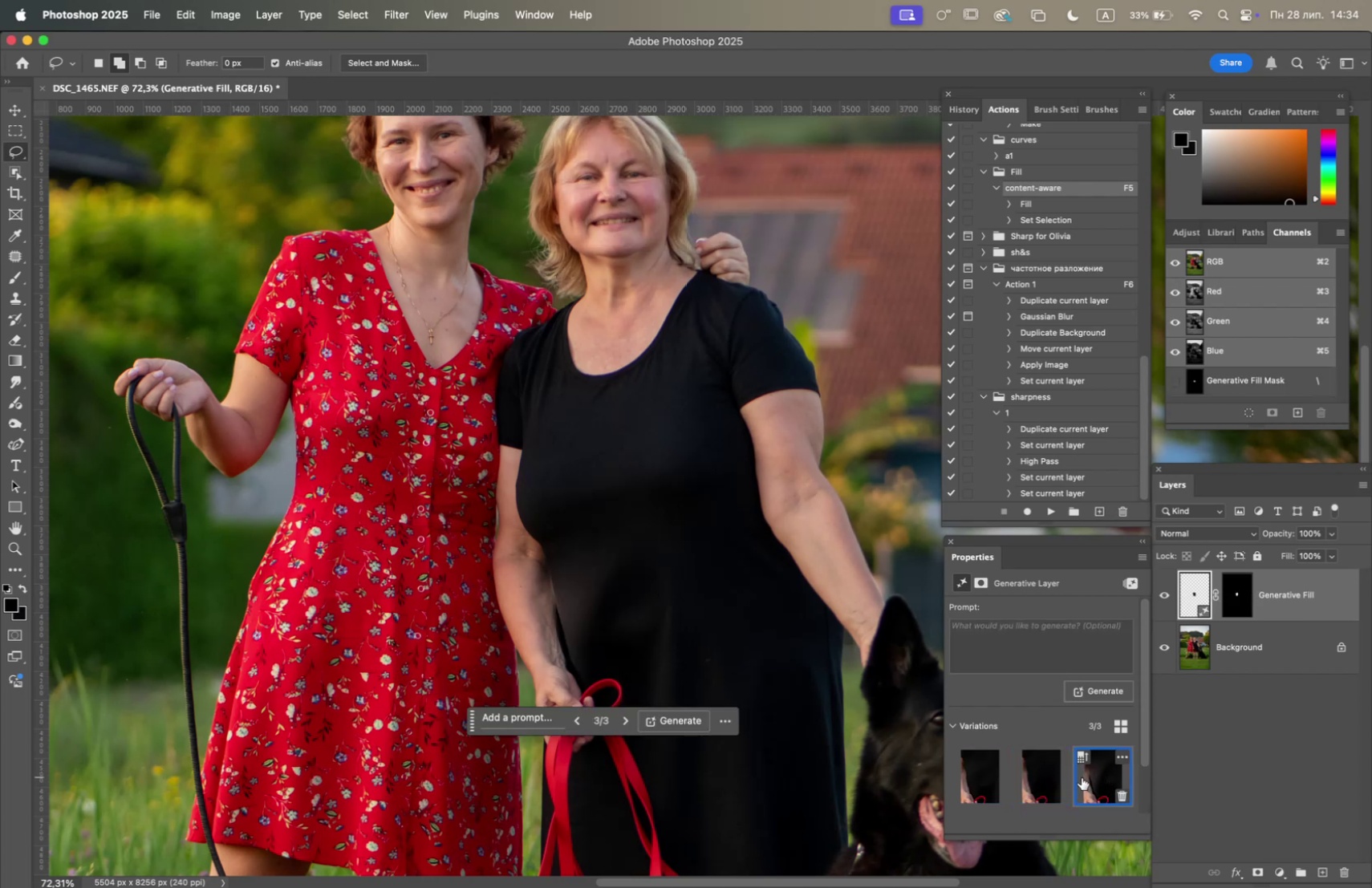 
left_click([1041, 781])
 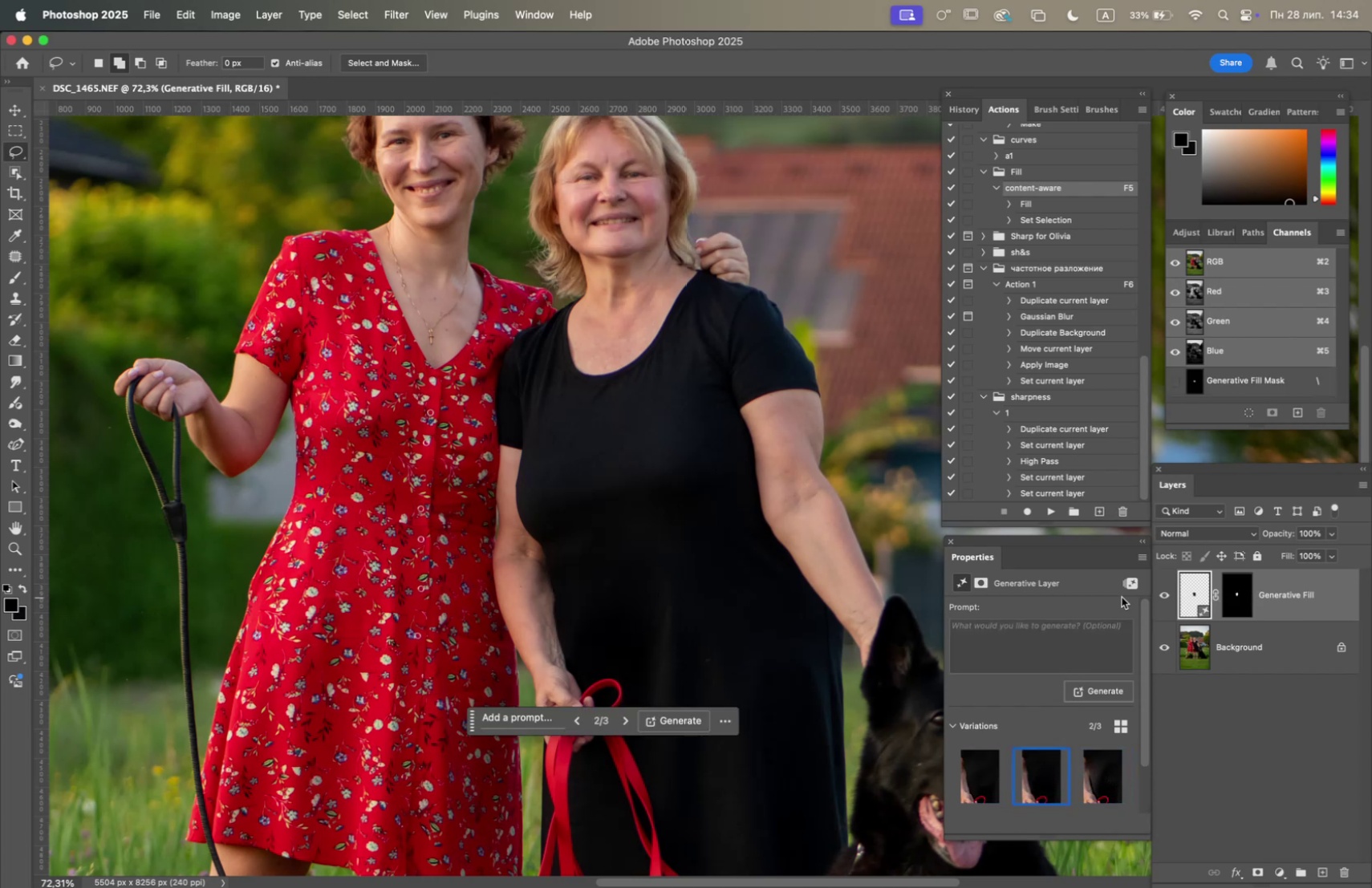 
left_click([1165, 593])
 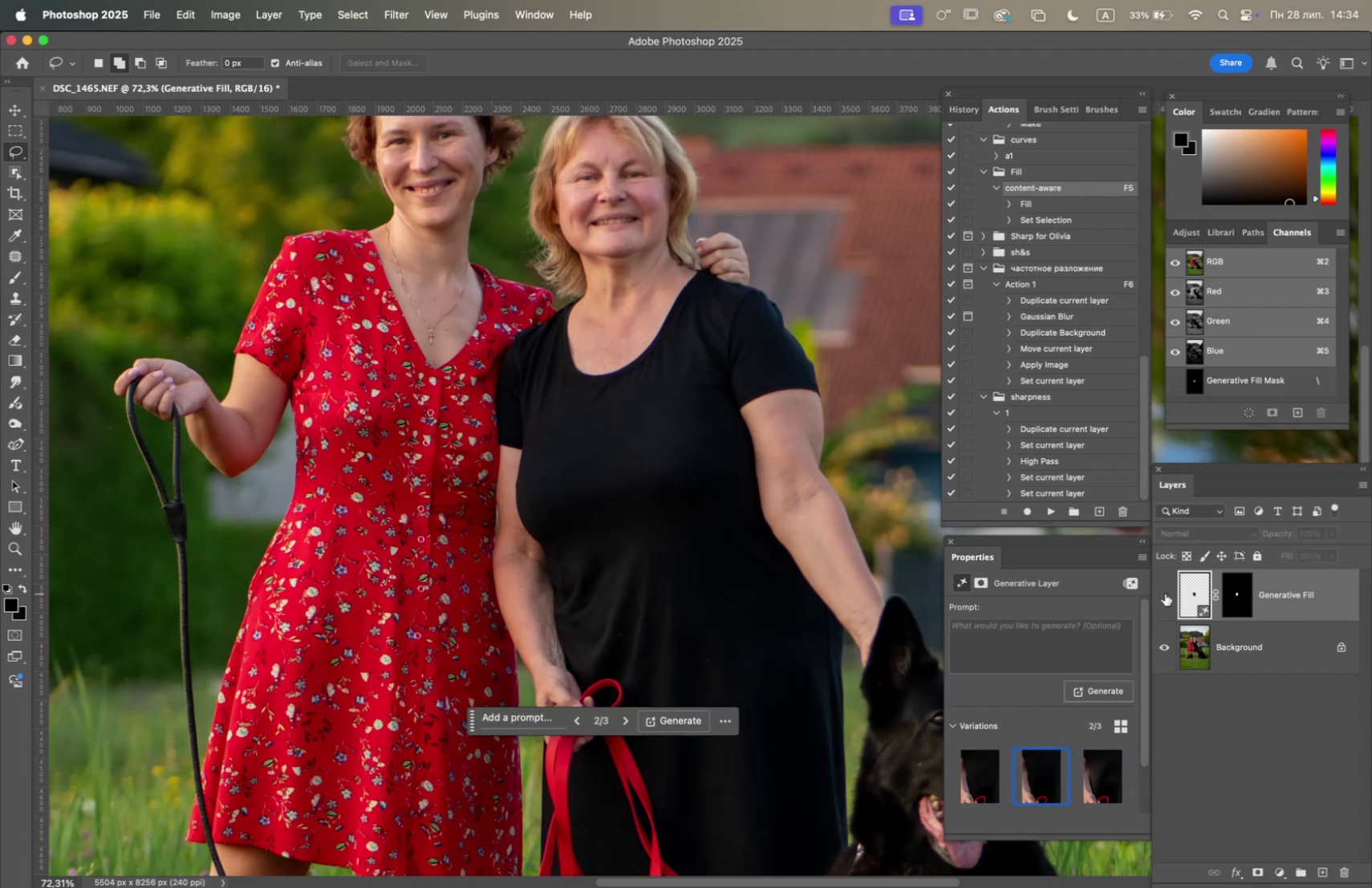 
left_click([1165, 593])
 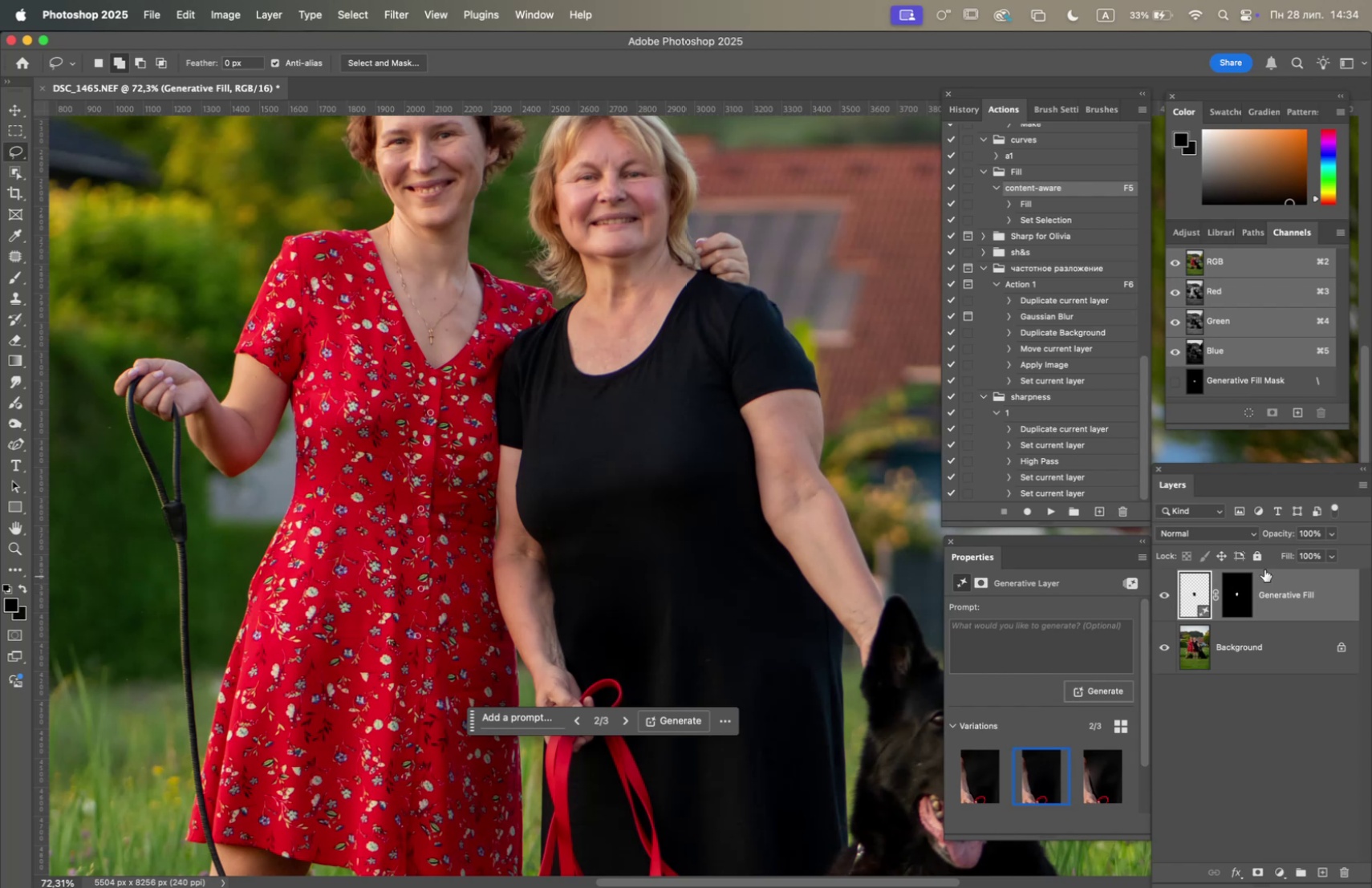 
left_click([1329, 536])
 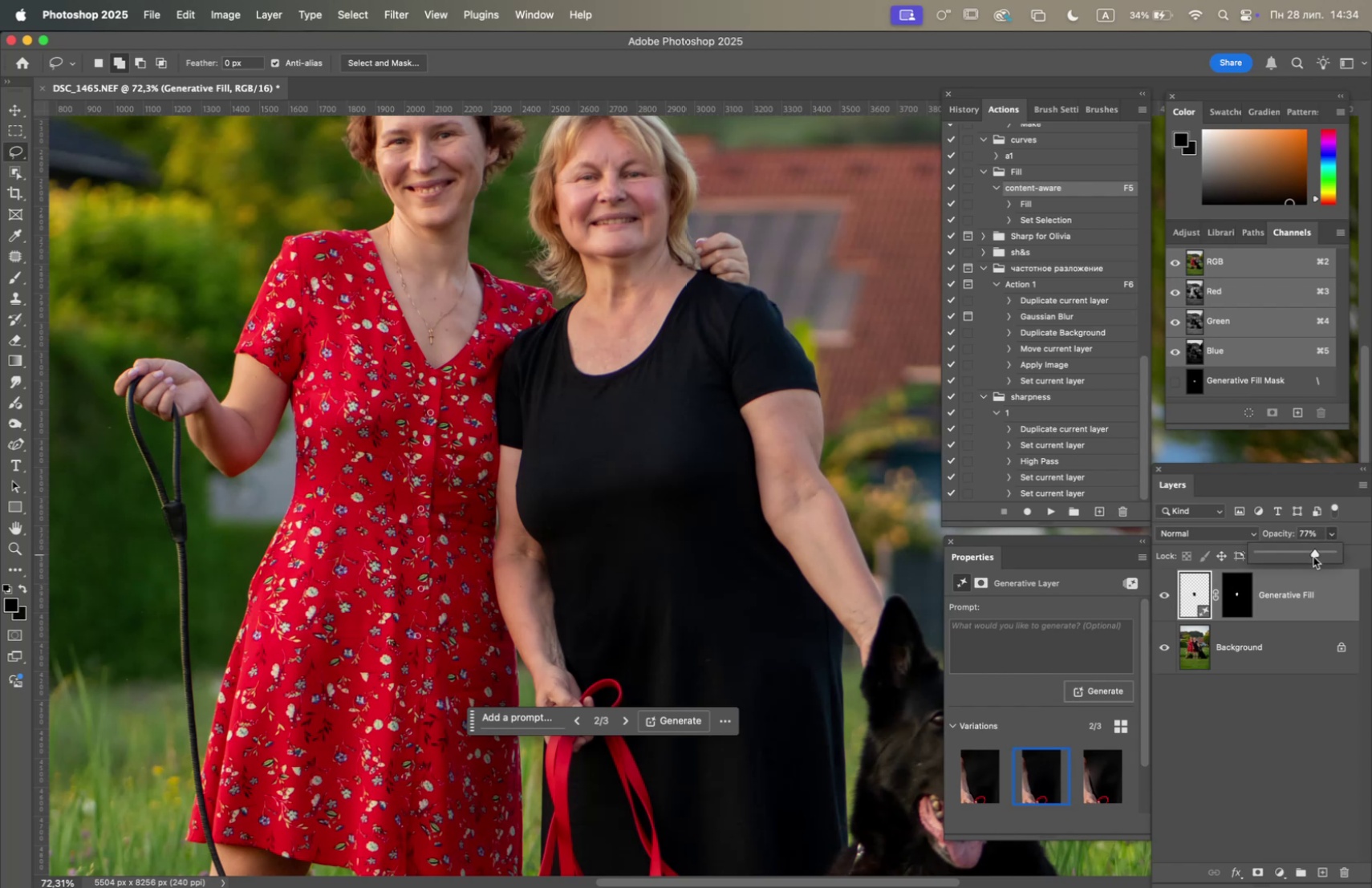 
hold_key(key=OptionLeft, duration=3.97)
scroll: coordinate [753, 622], scroll_direction: down, amount: 5.0
 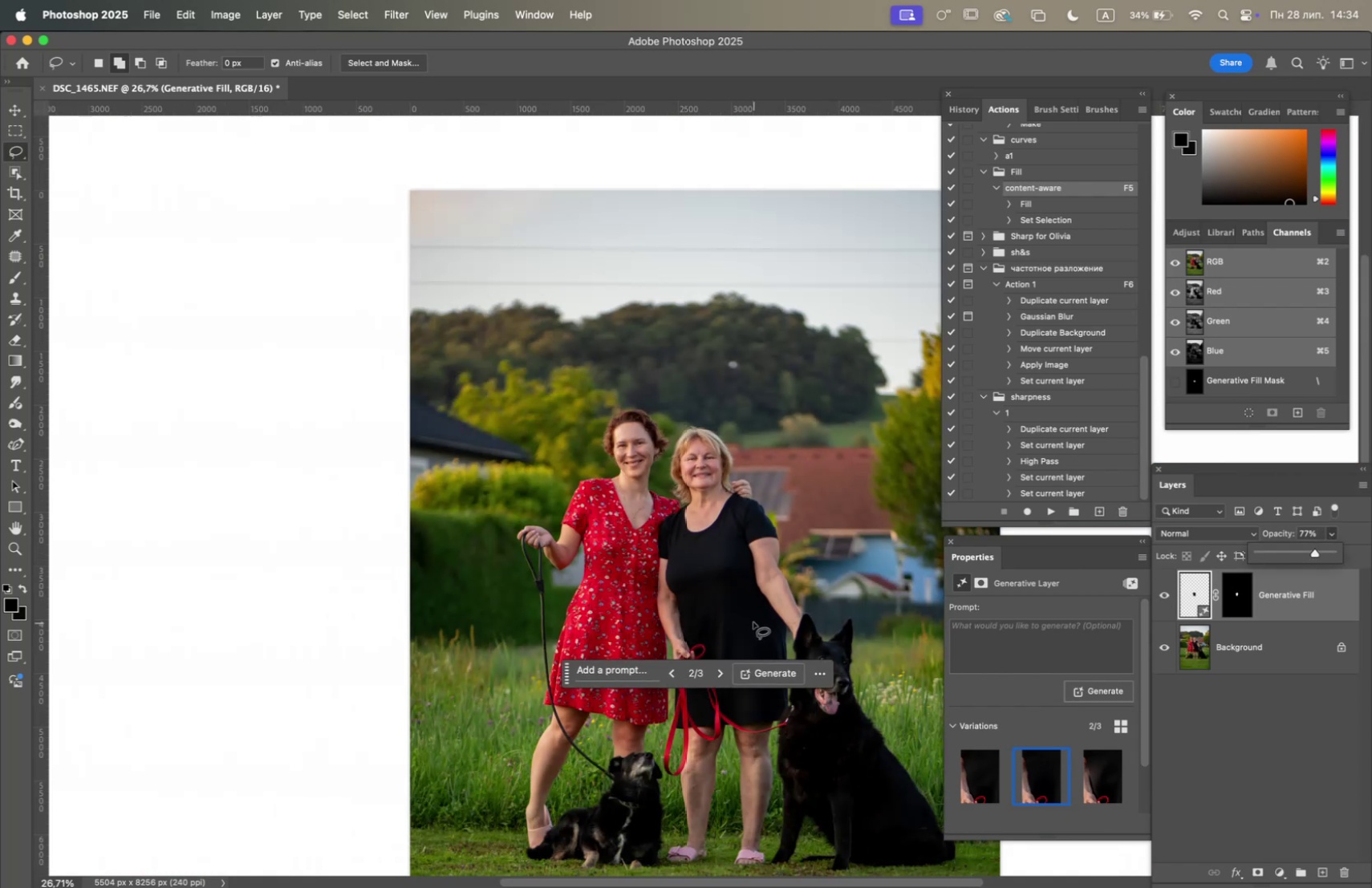 
scroll: coordinate [667, 635], scroll_direction: up, amount: 13.0
 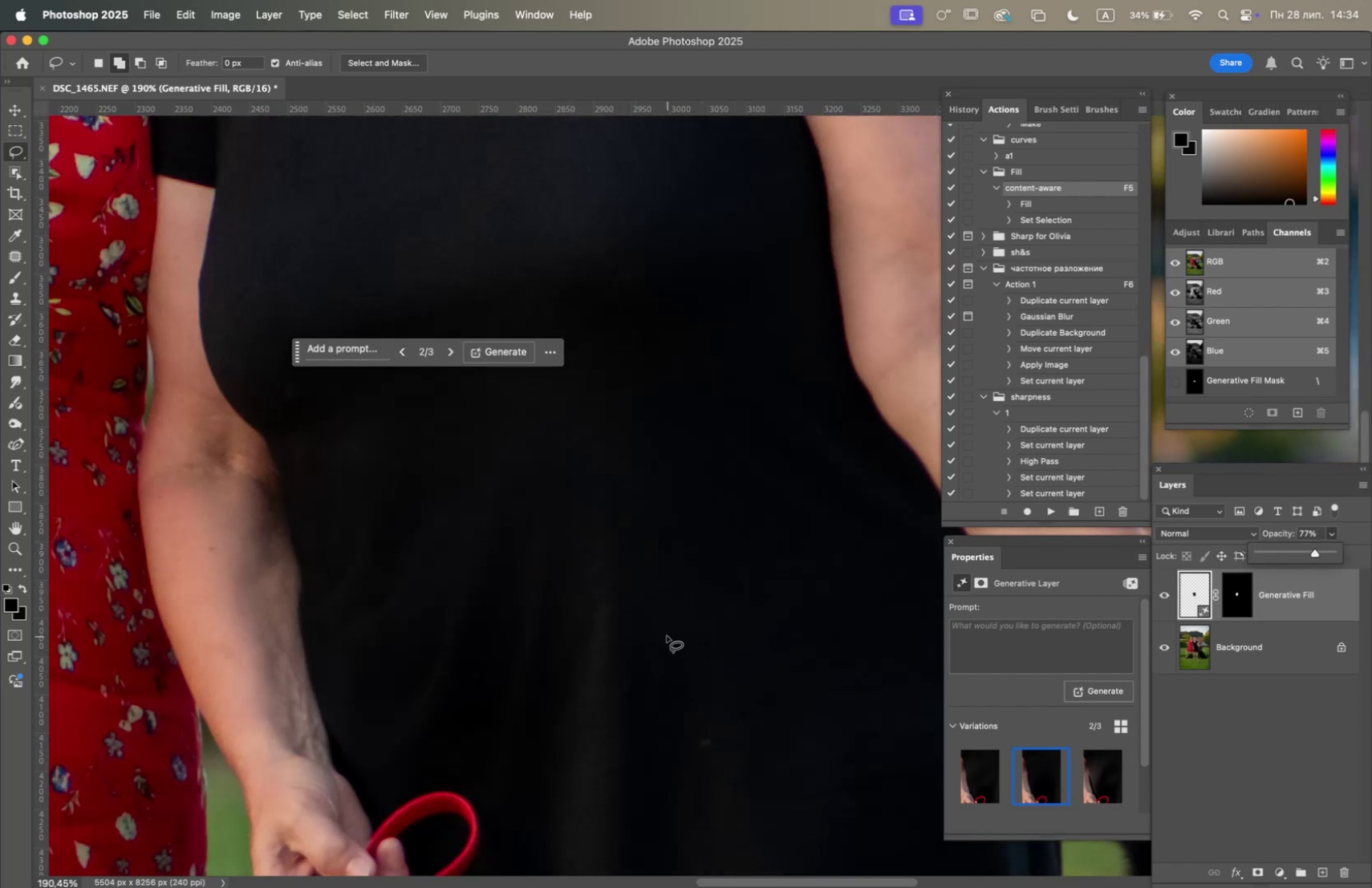 
scroll: coordinate [668, 633], scroll_direction: down, amount: 4.0
 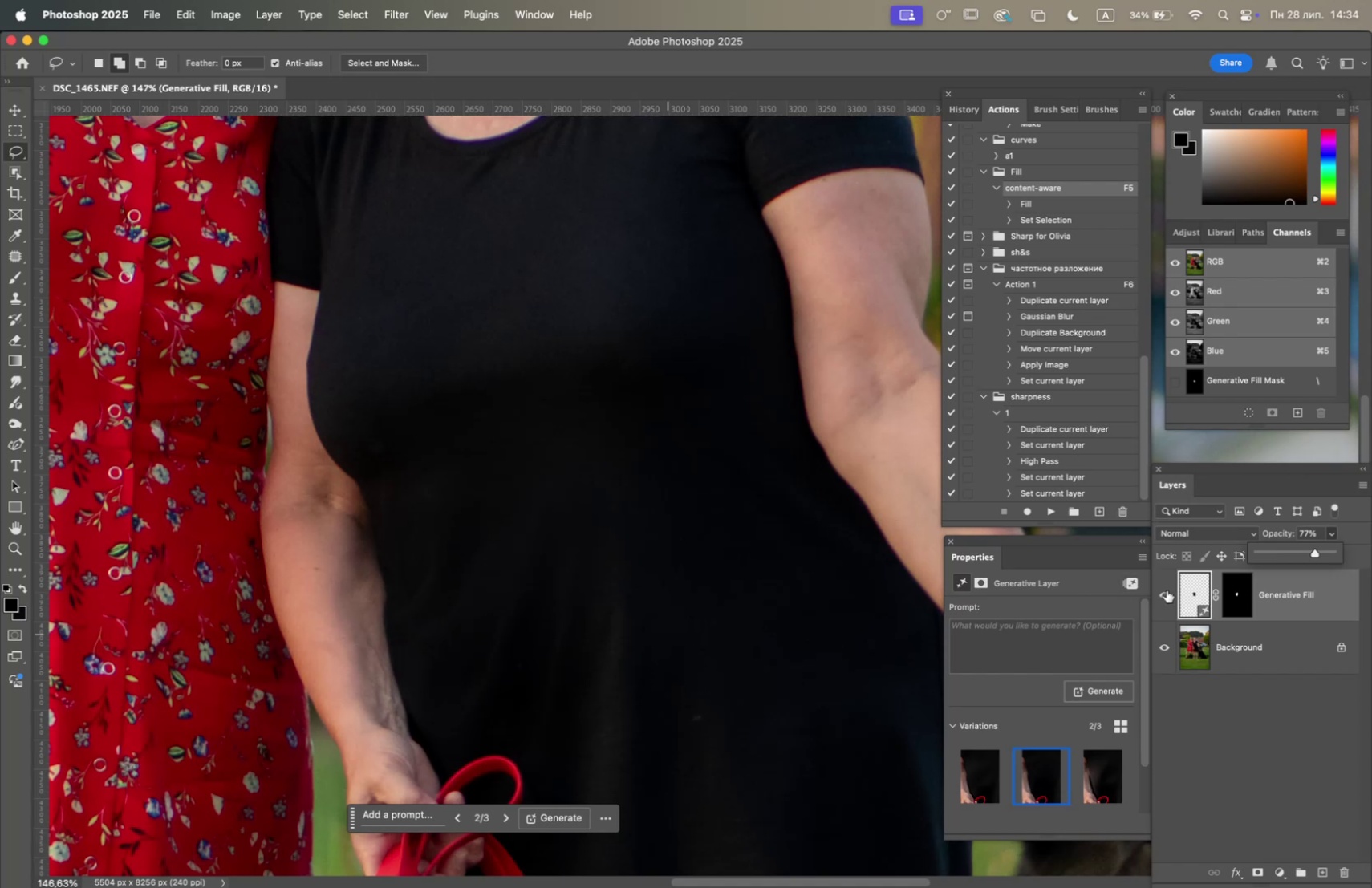 
double_click([1167, 590])
 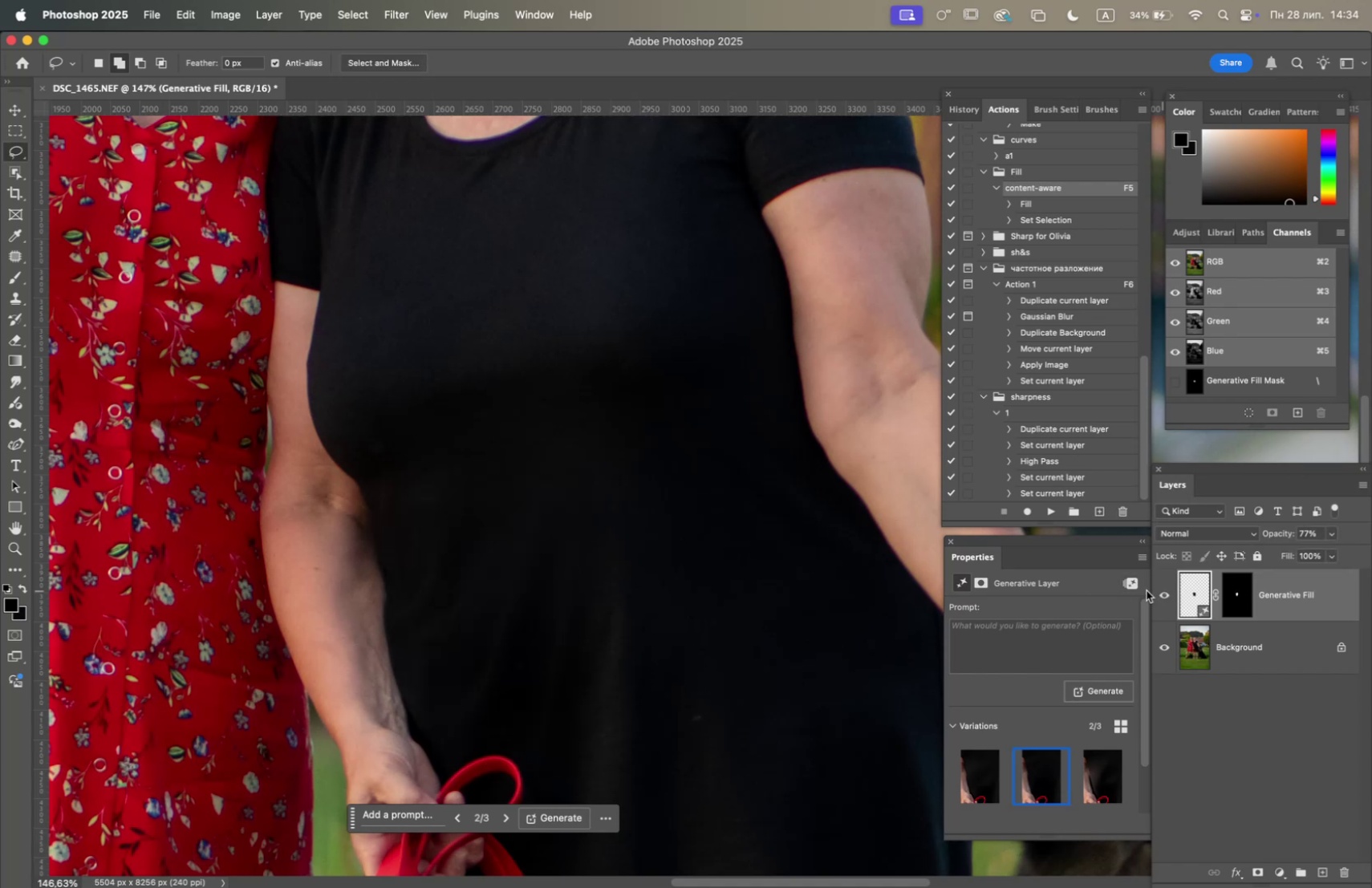 
hold_key(key=OptionLeft, duration=1.95)
scroll: coordinate [760, 594], scroll_direction: down, amount: 7.0
 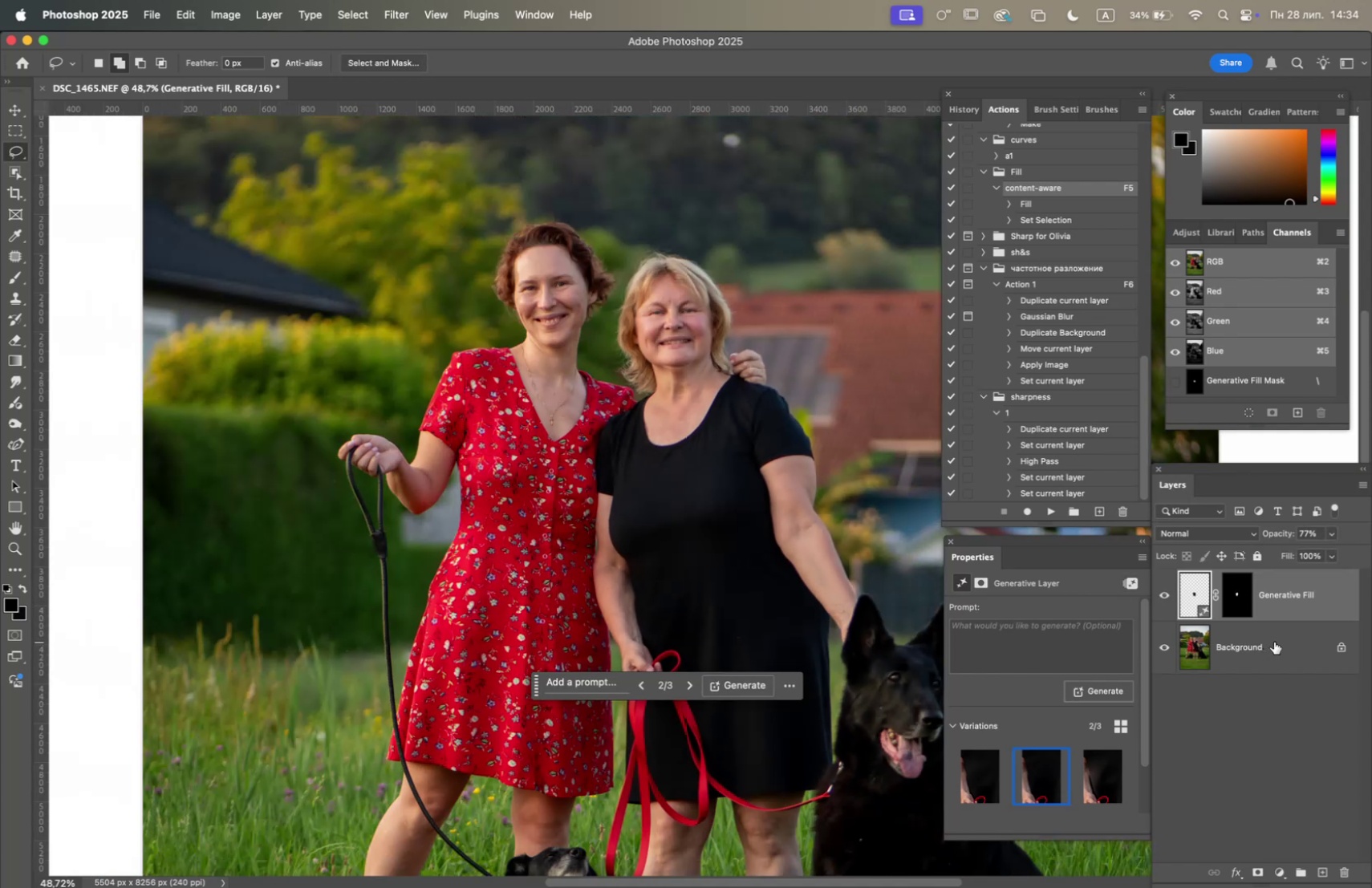 
left_click([1197, 826])
 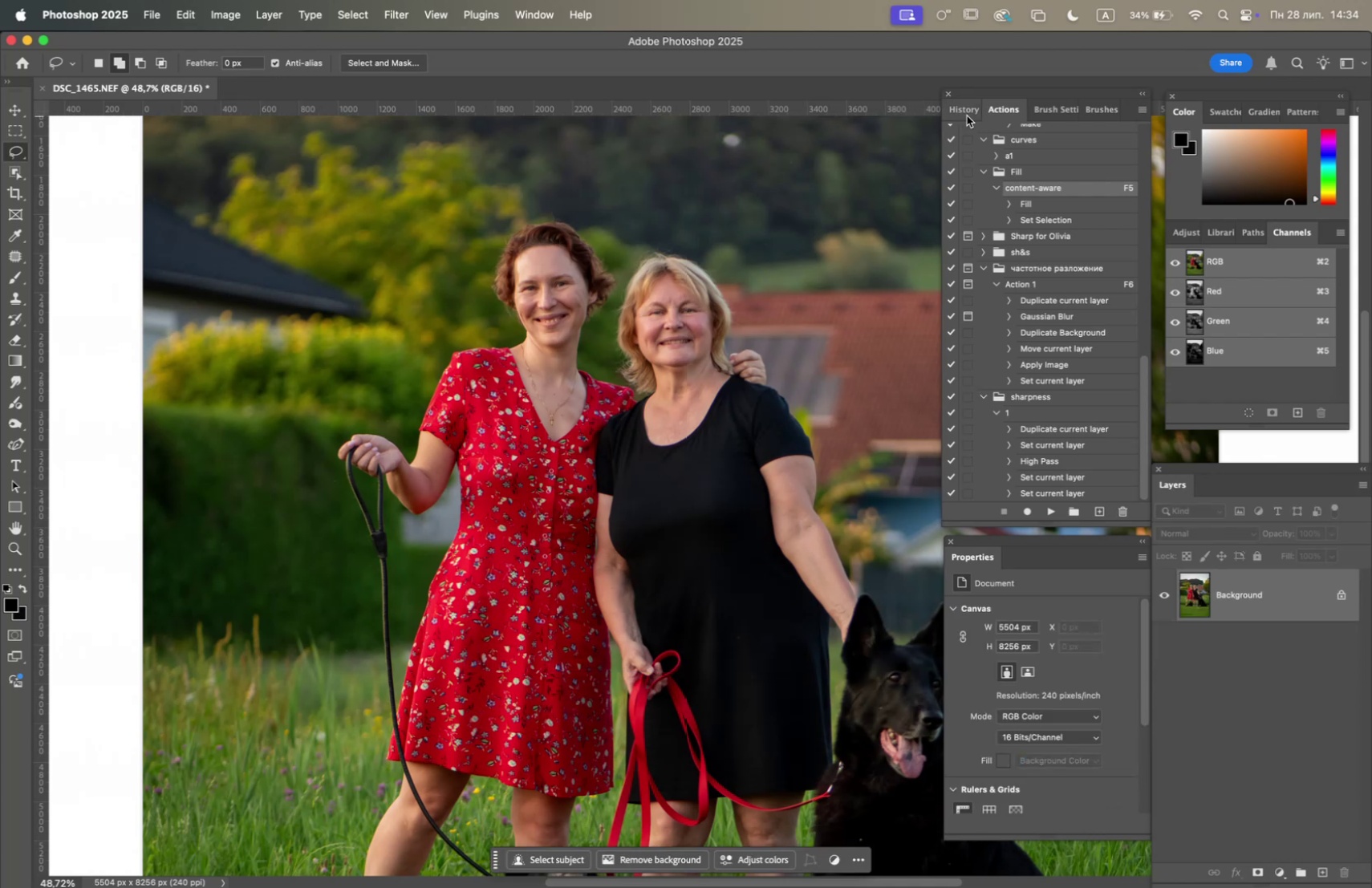 
wait(6.56)
 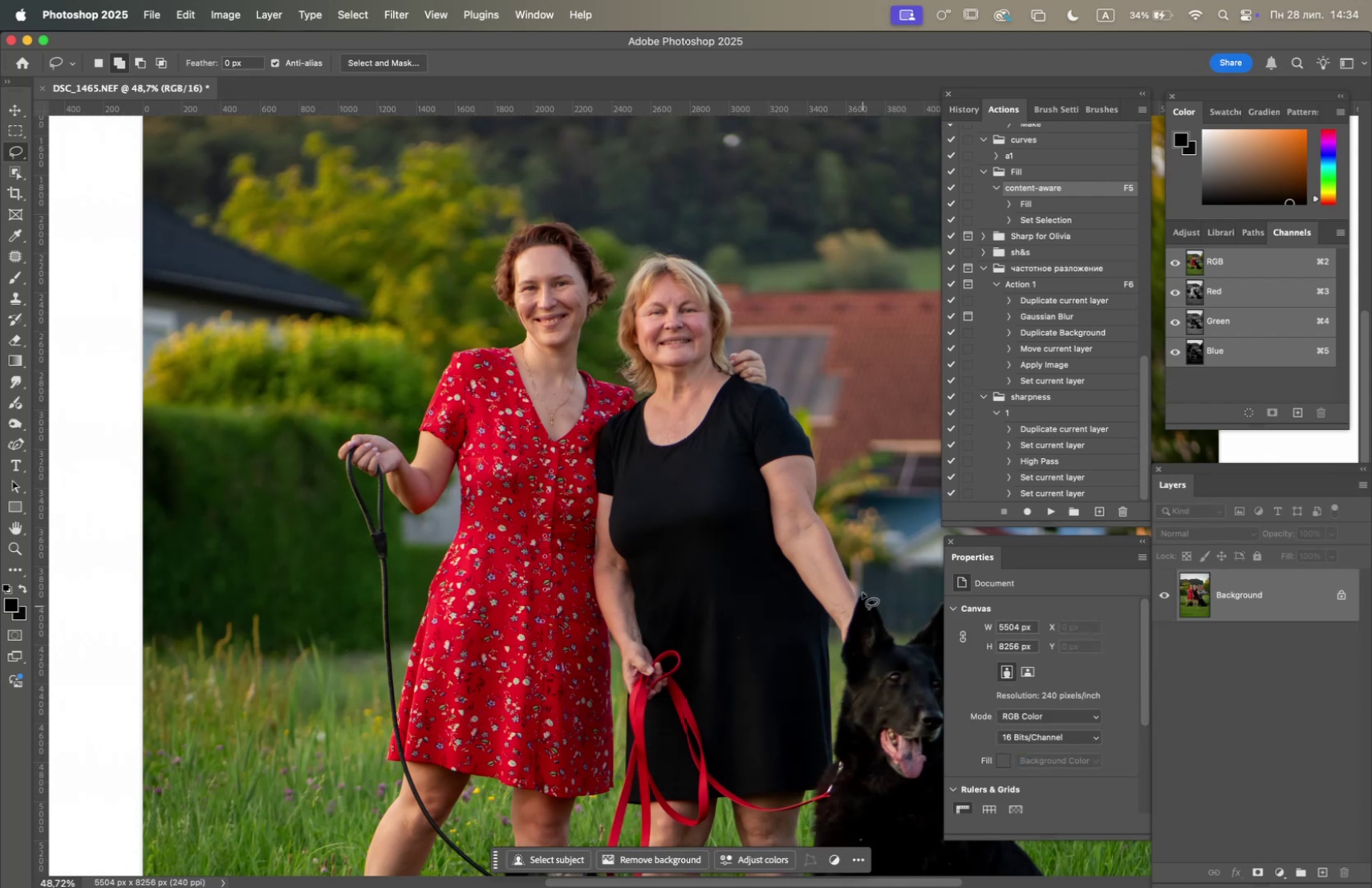 
scroll: coordinate [1061, 363], scroll_direction: up, amount: 73.0
 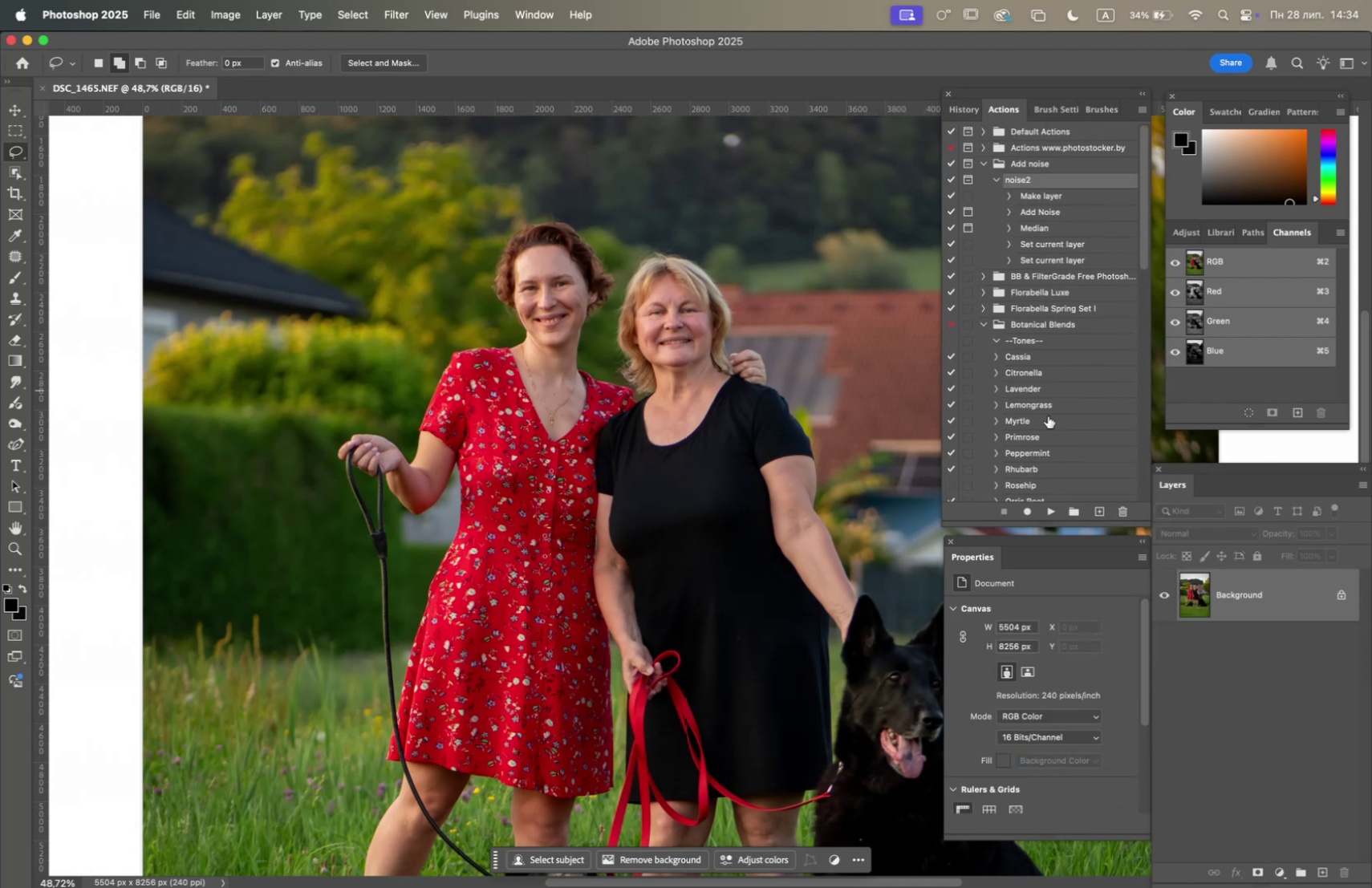 
left_click([1053, 509])
 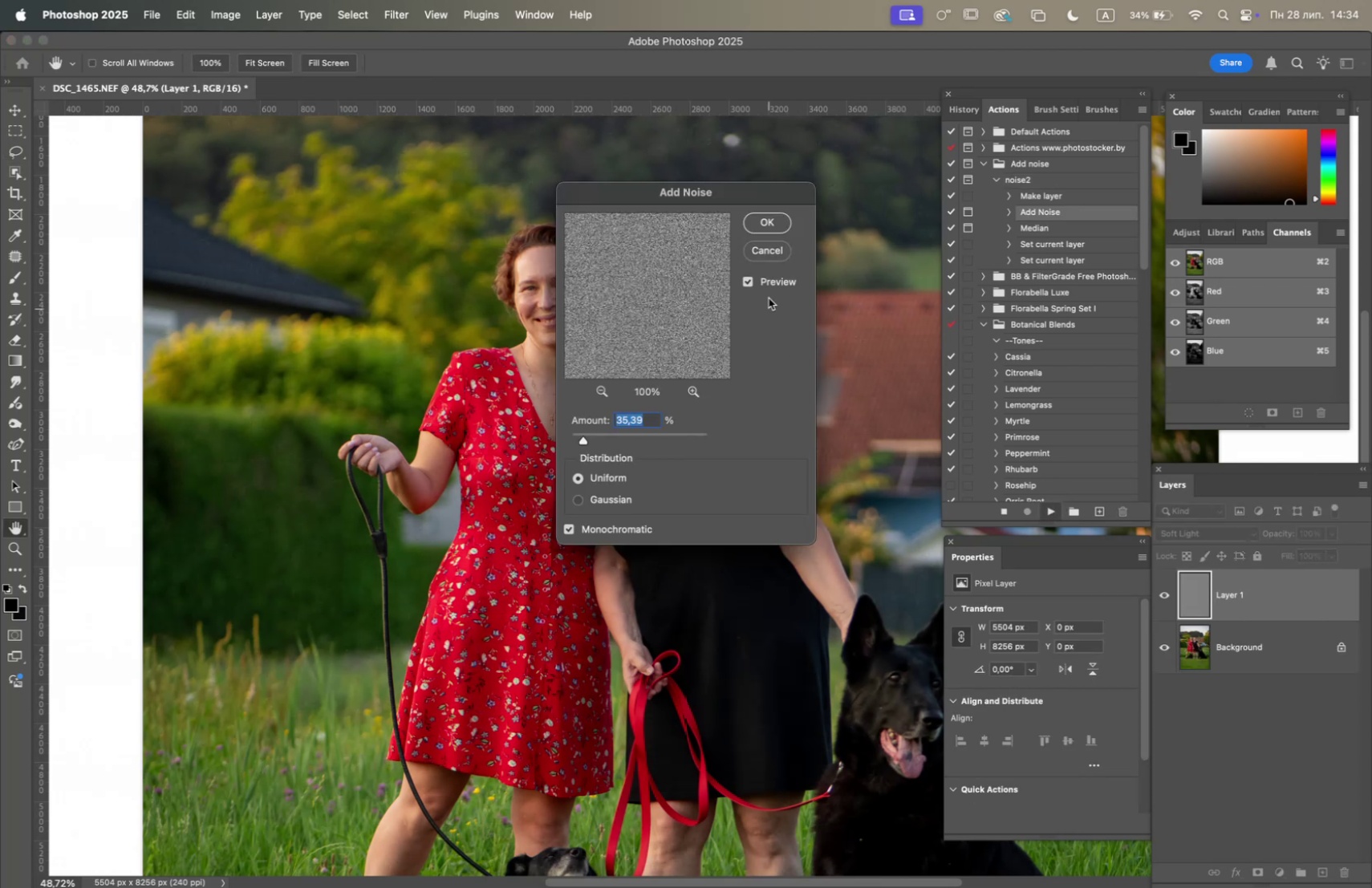 
left_click([759, 224])
 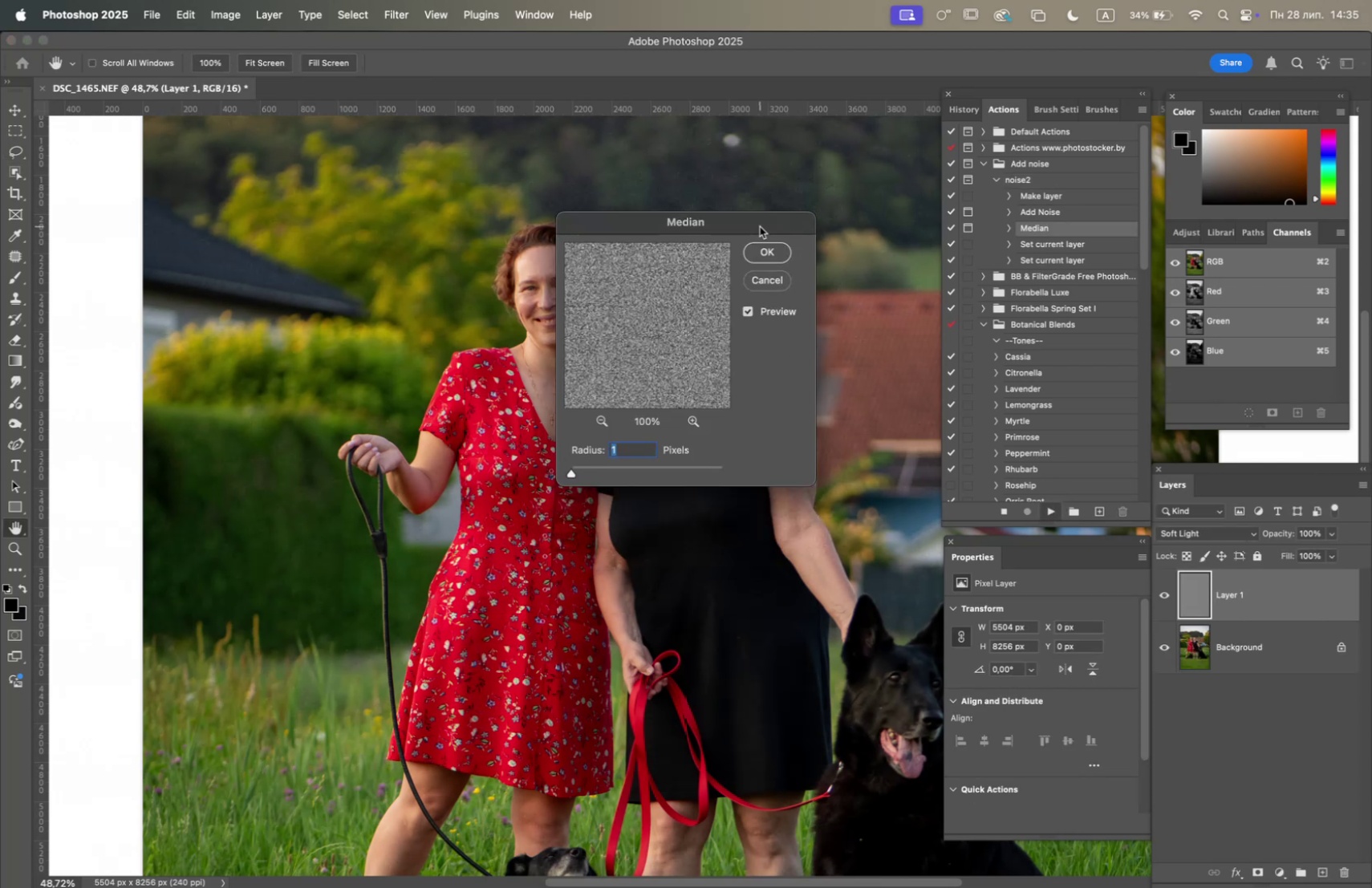 
left_click([762, 253])
 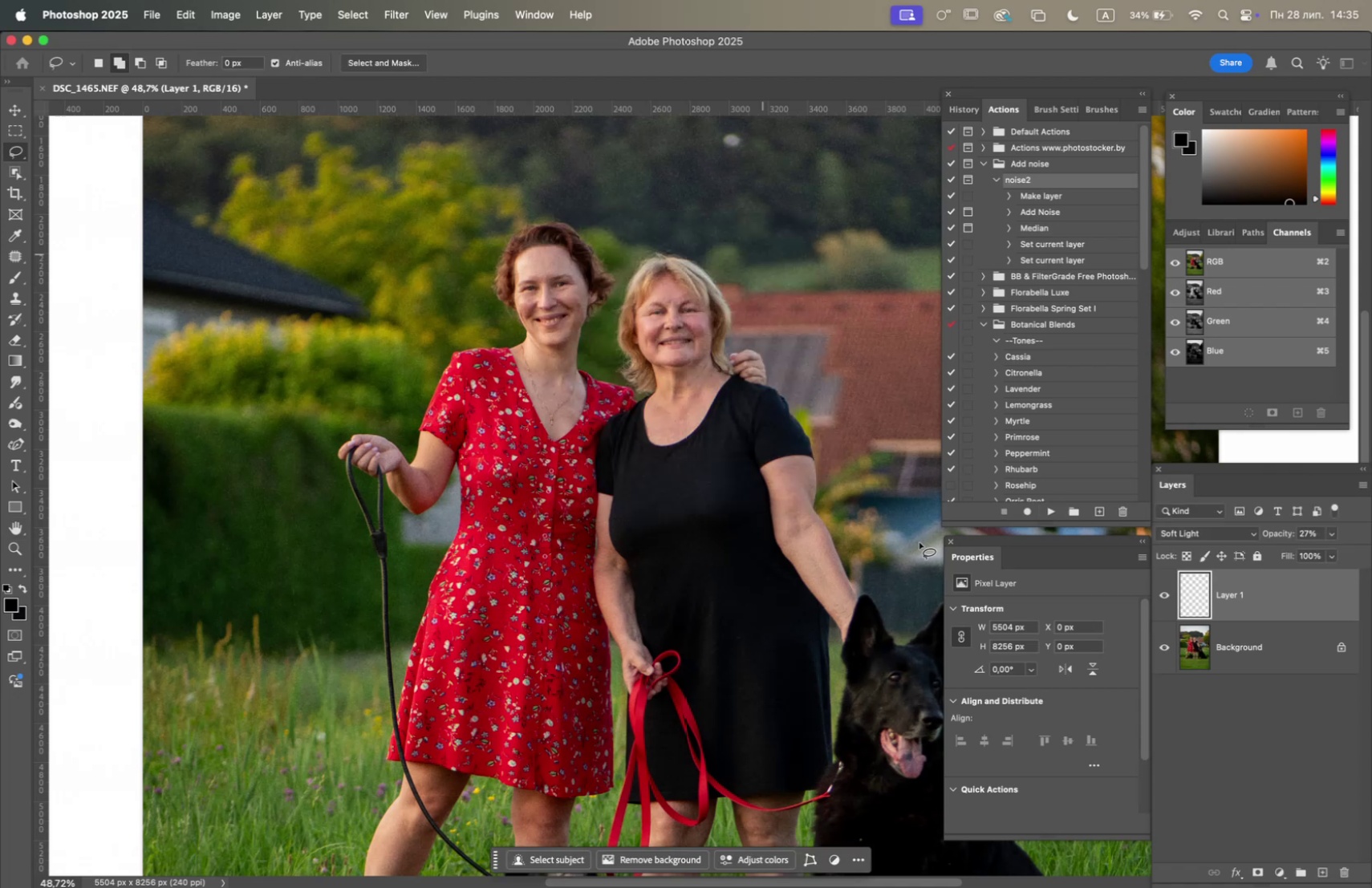 
wait(6.13)
 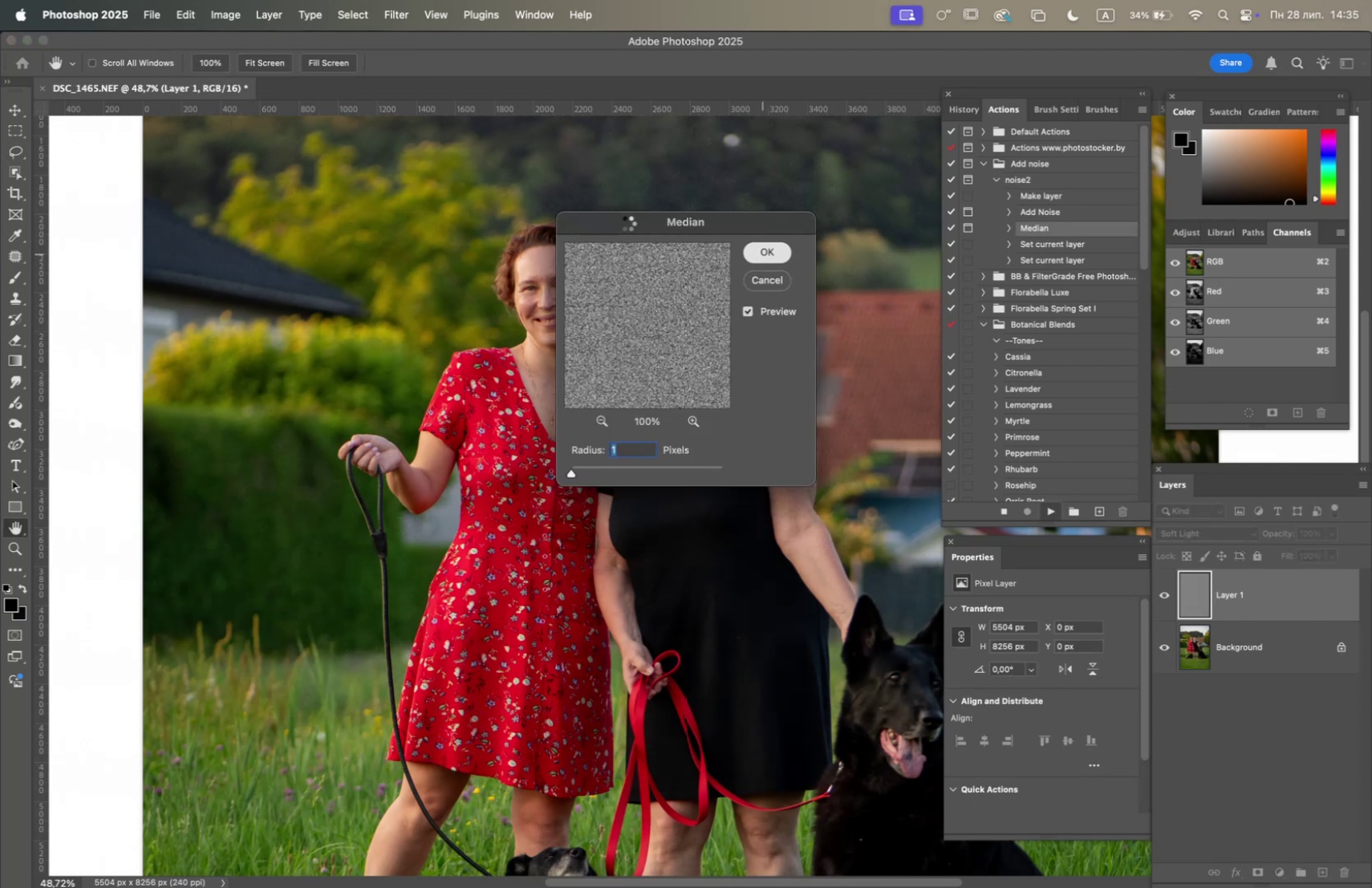 
left_click([1254, 869])
 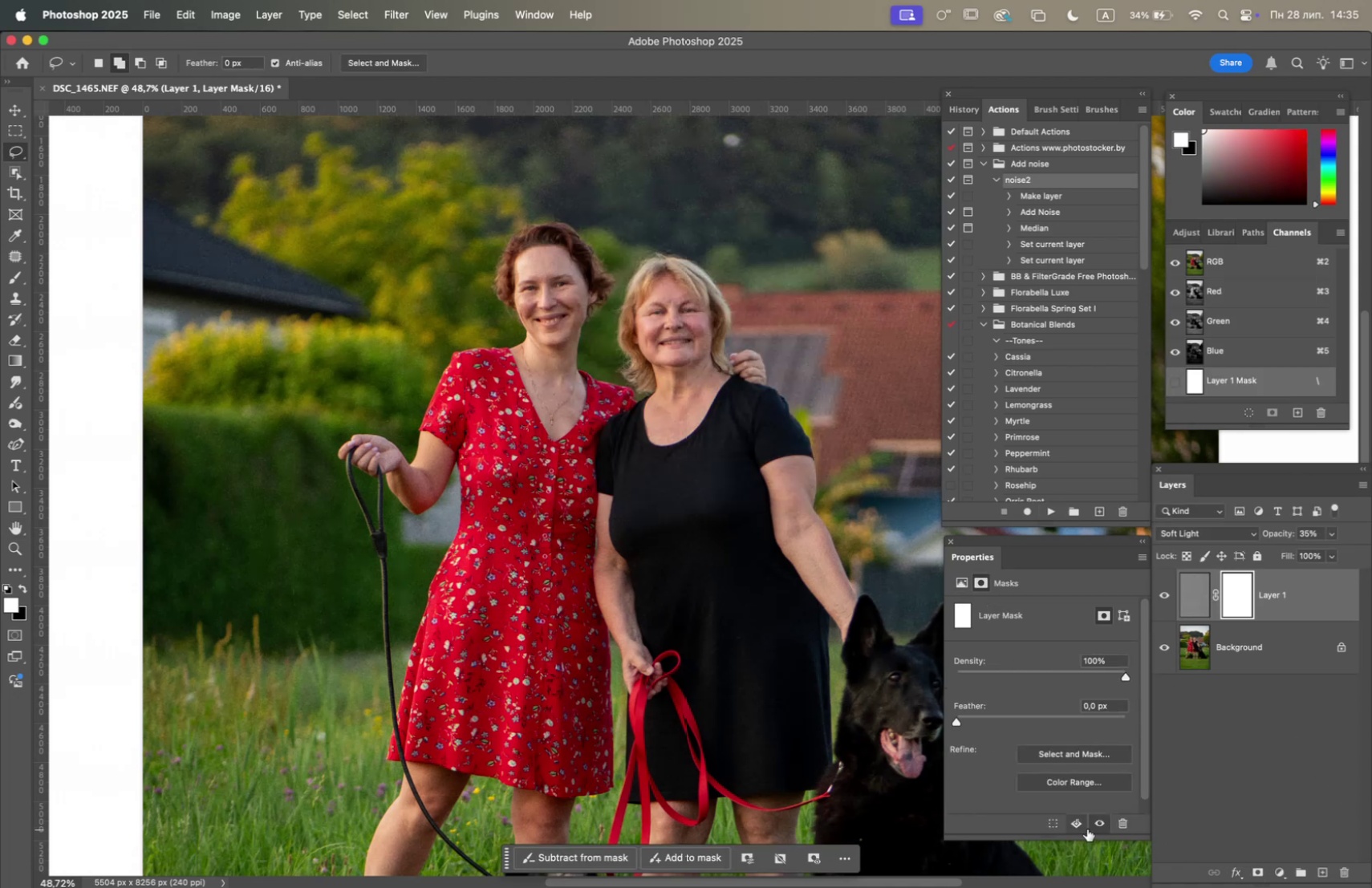 
key(Meta+I)
 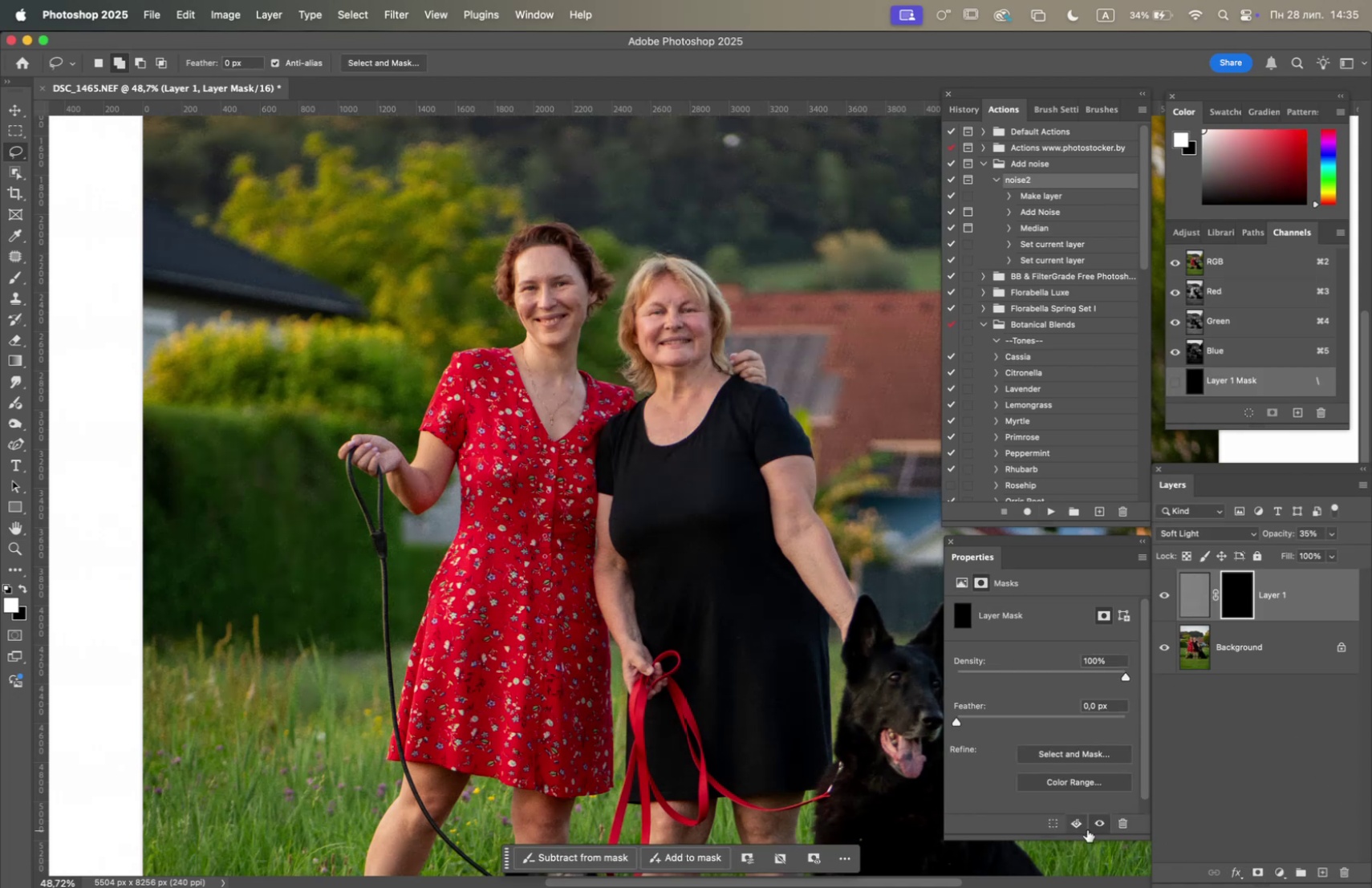 
hold_key(key=OptionLeft, duration=2.71)
scroll: coordinate [660, 667], scroll_direction: up, amount: 8.0
 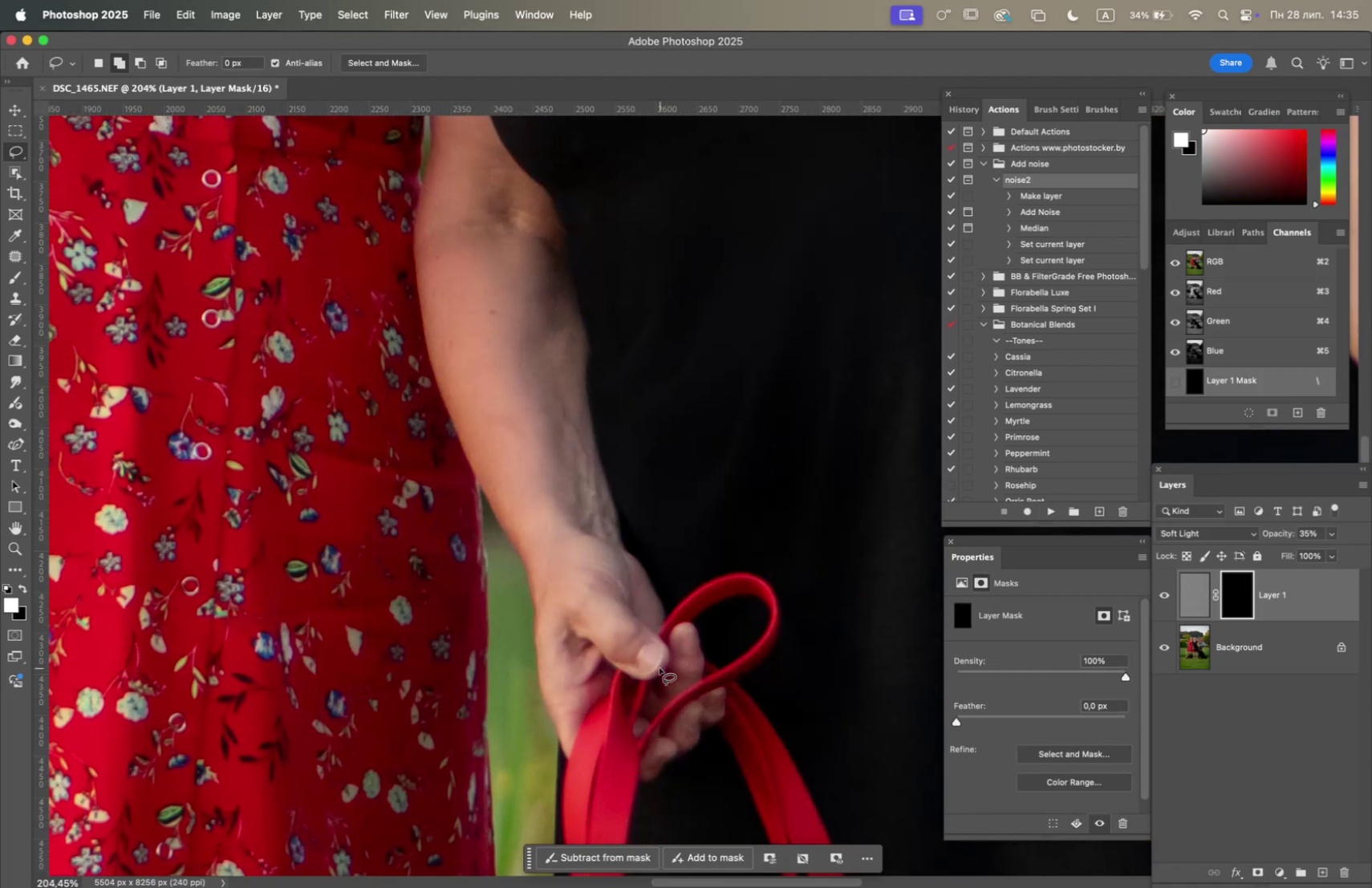 
hold_key(key=Space, duration=1.5)
 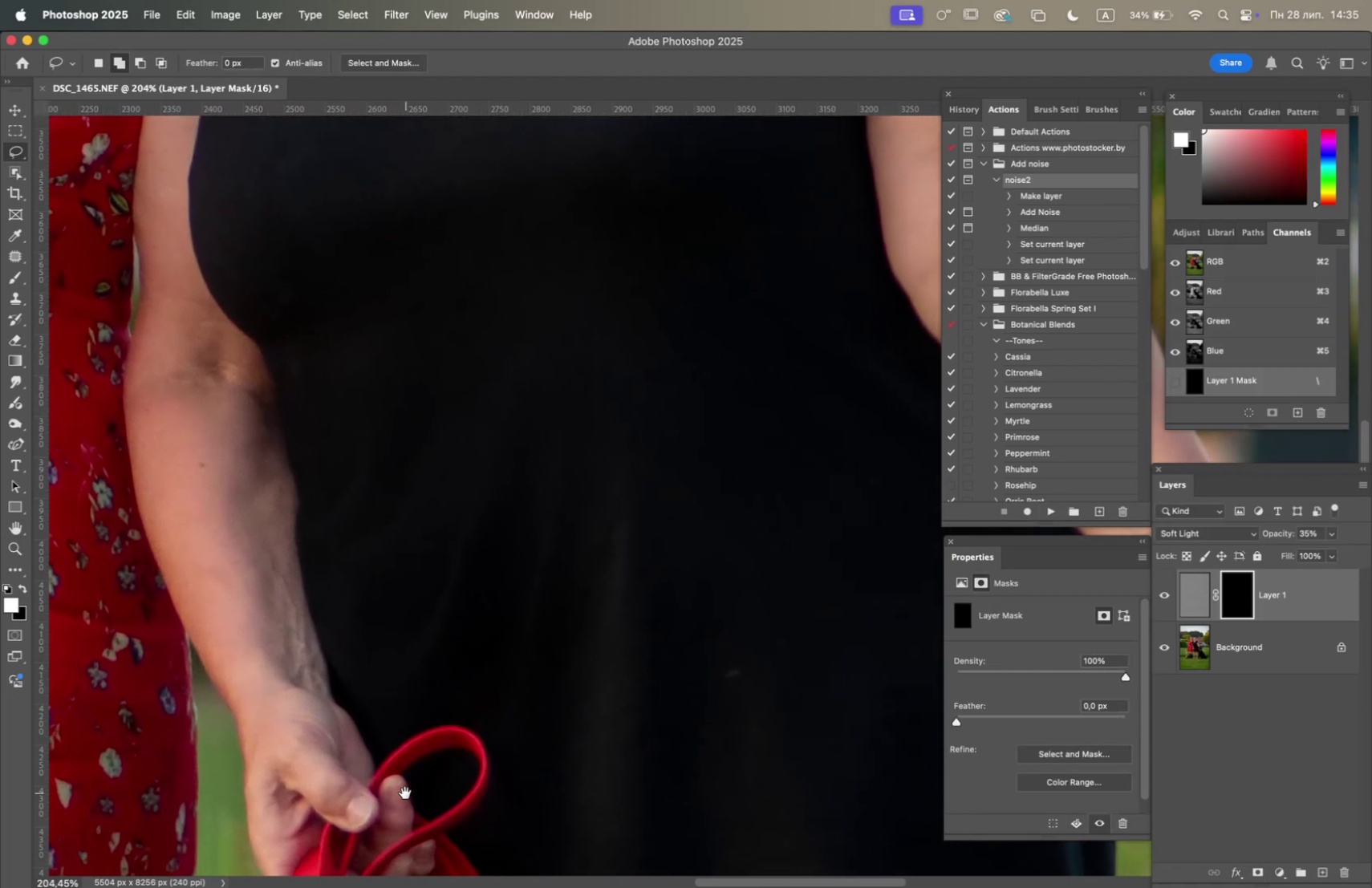 
left_click_drag(start_coordinate=[696, 639], to_coordinate=[405, 792])
 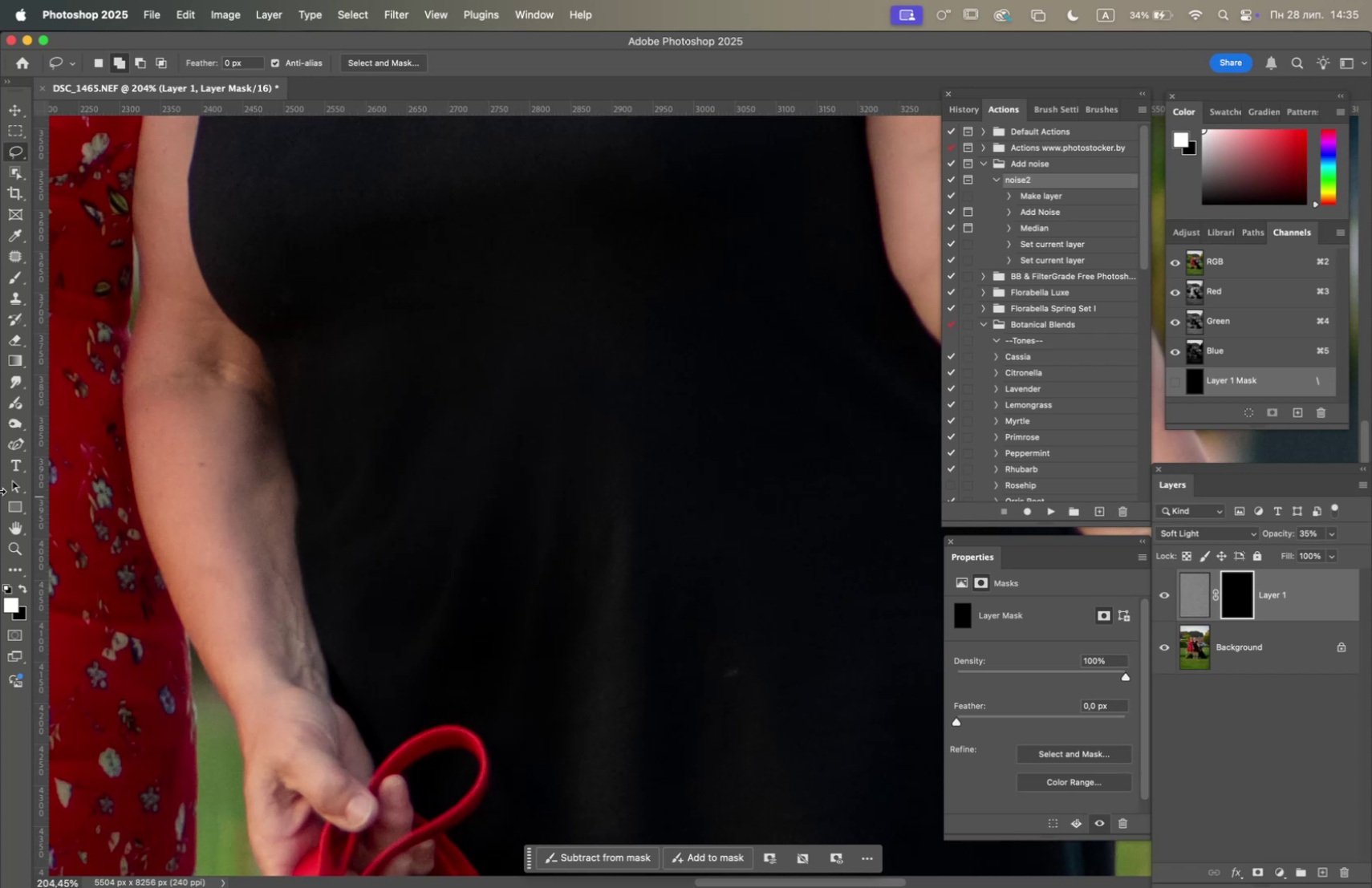 
hold_key(key=Space, duration=0.62)
 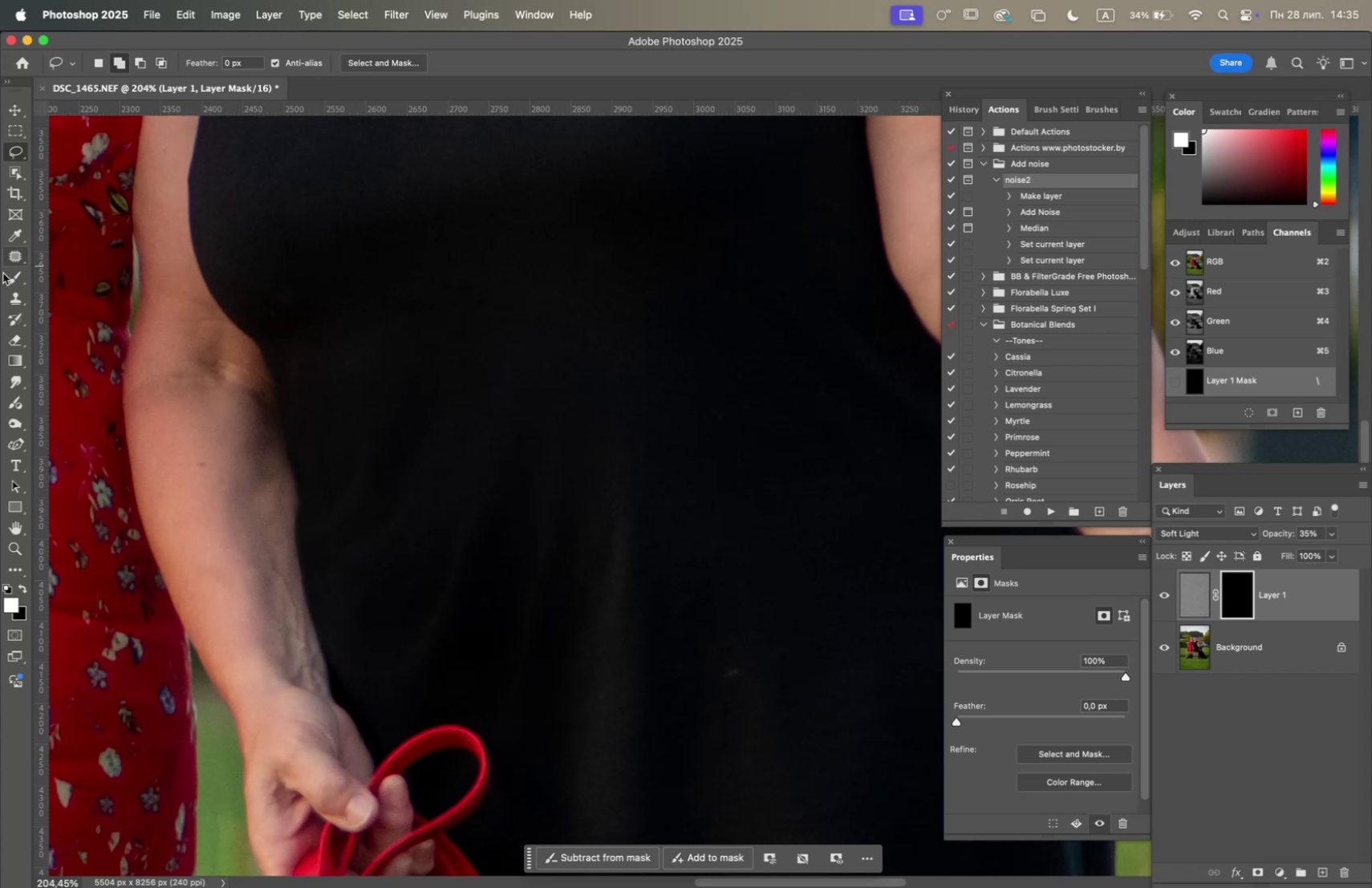 
left_click([11, 276])
 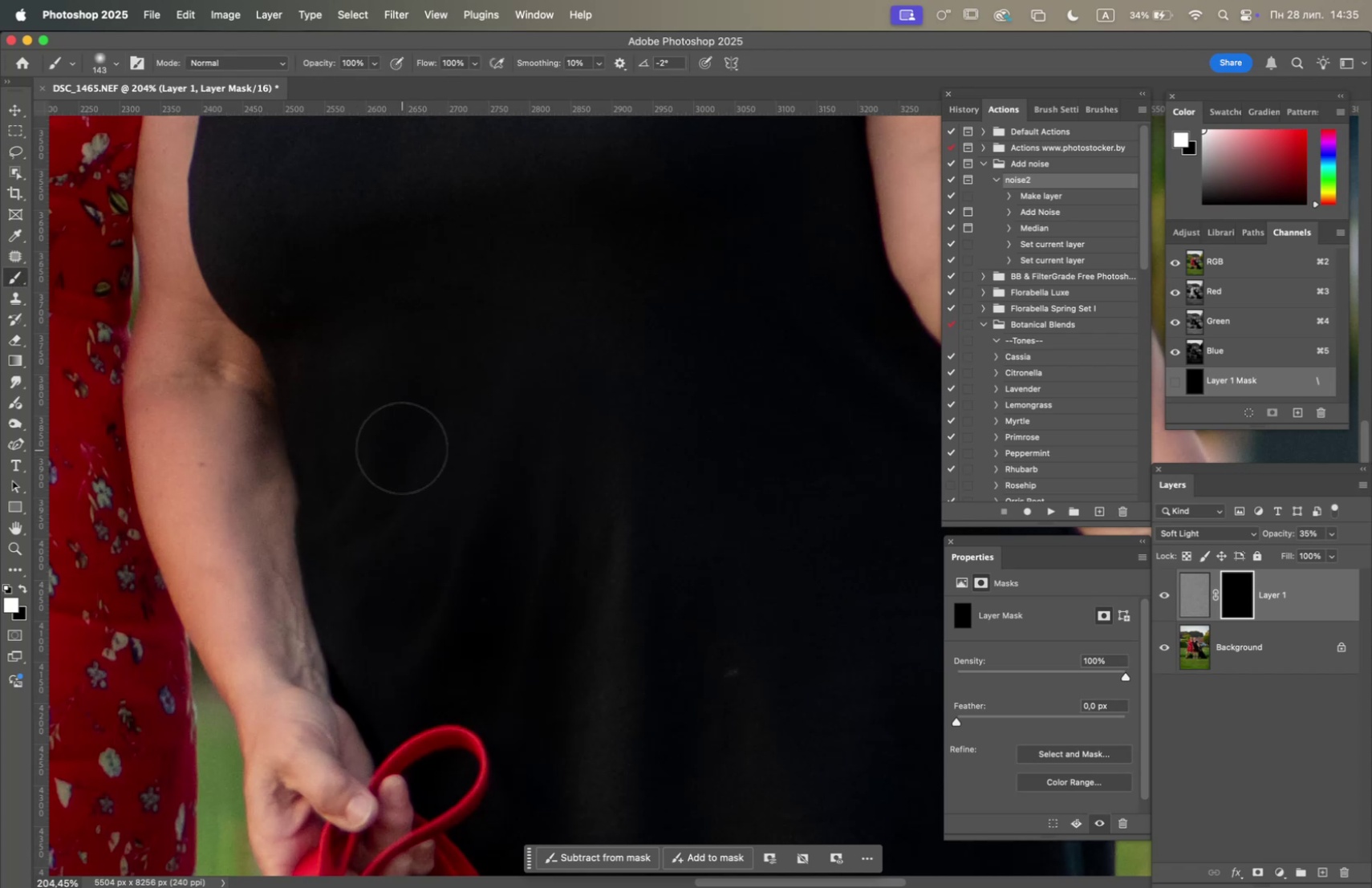 
left_click_drag(start_coordinate=[384, 396], to_coordinate=[528, 712])
 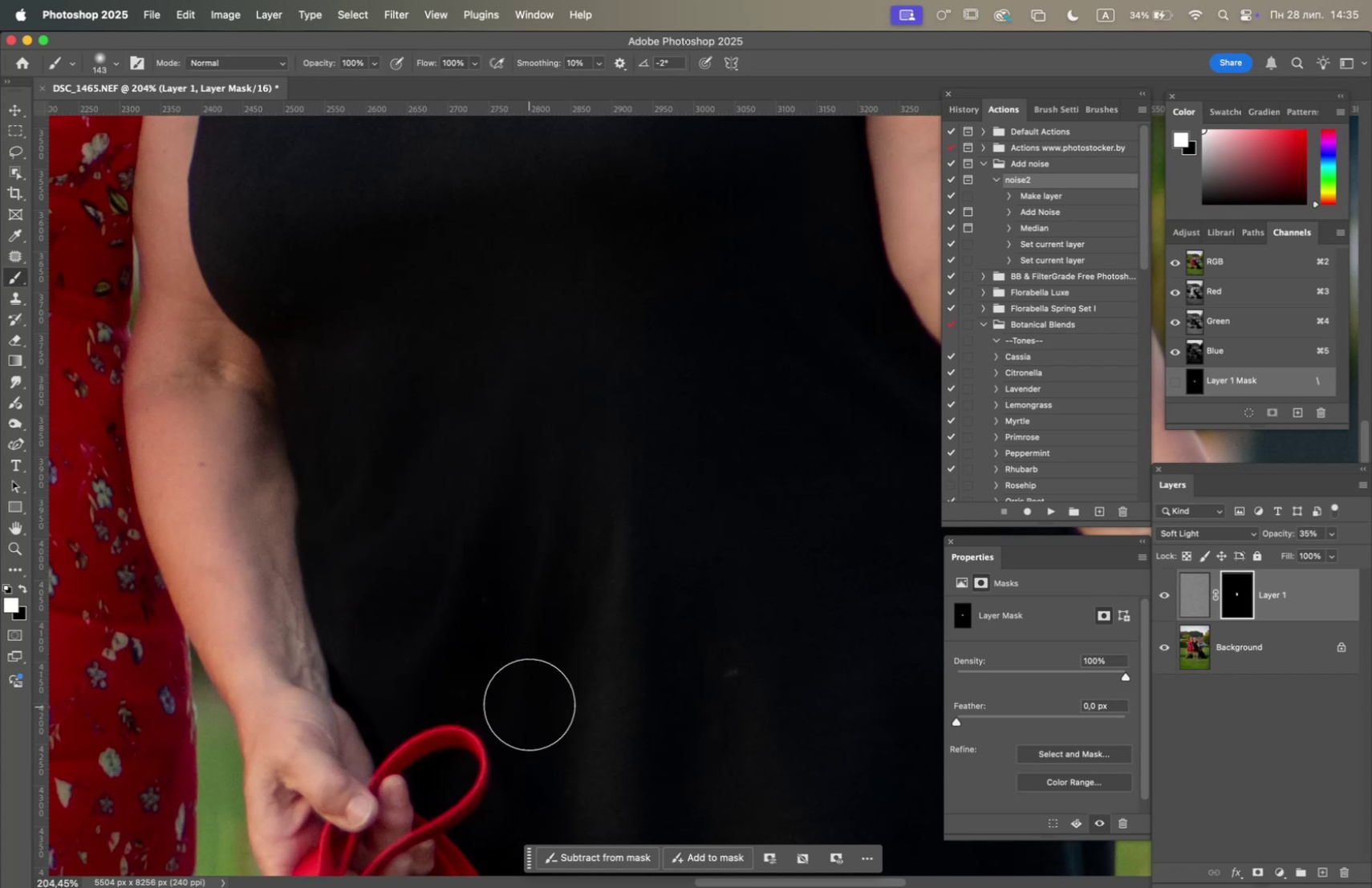 
hold_key(key=Space, duration=0.69)
 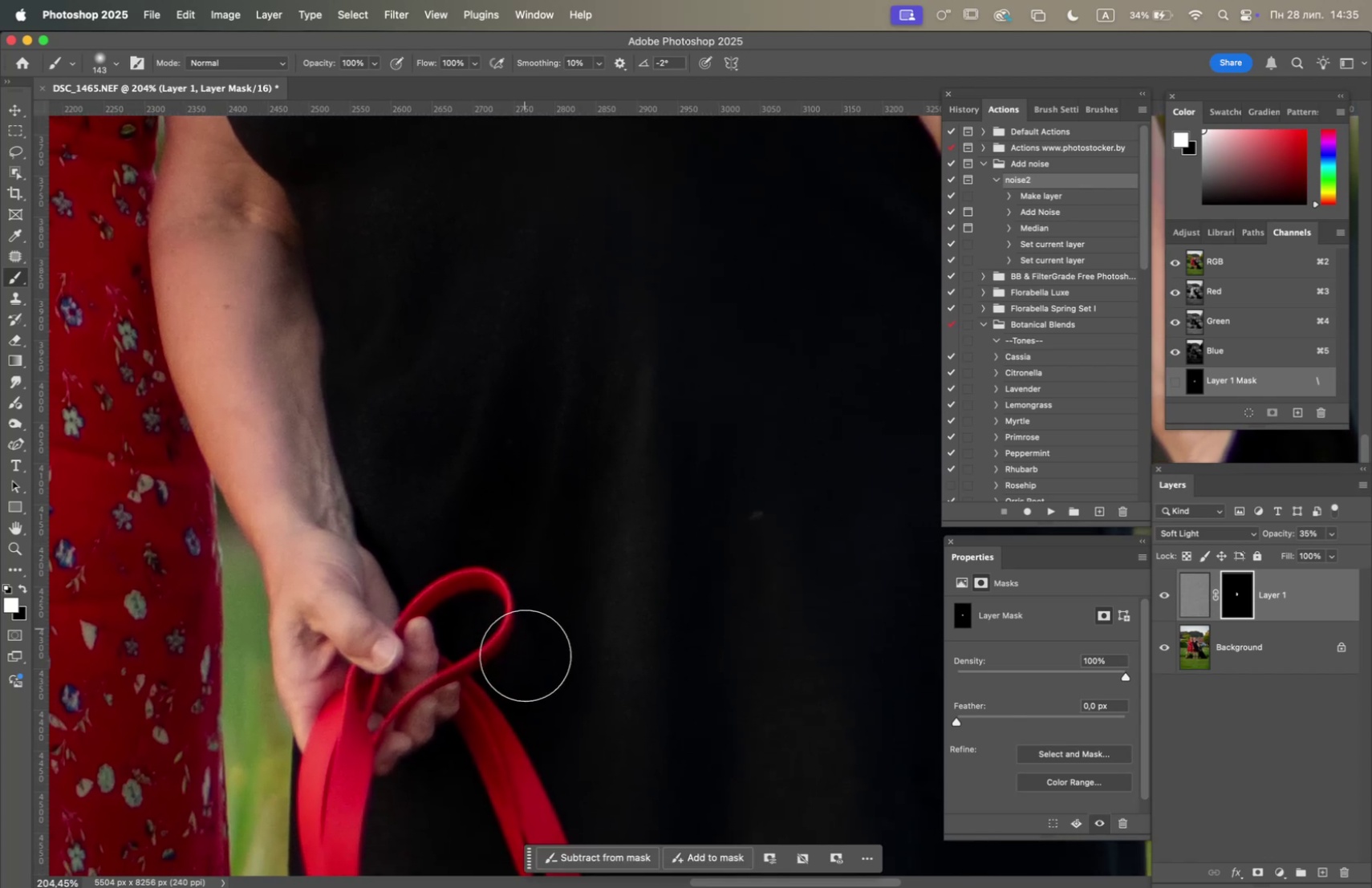 
left_click_drag(start_coordinate=[532, 692], to_coordinate=[554, 549])
 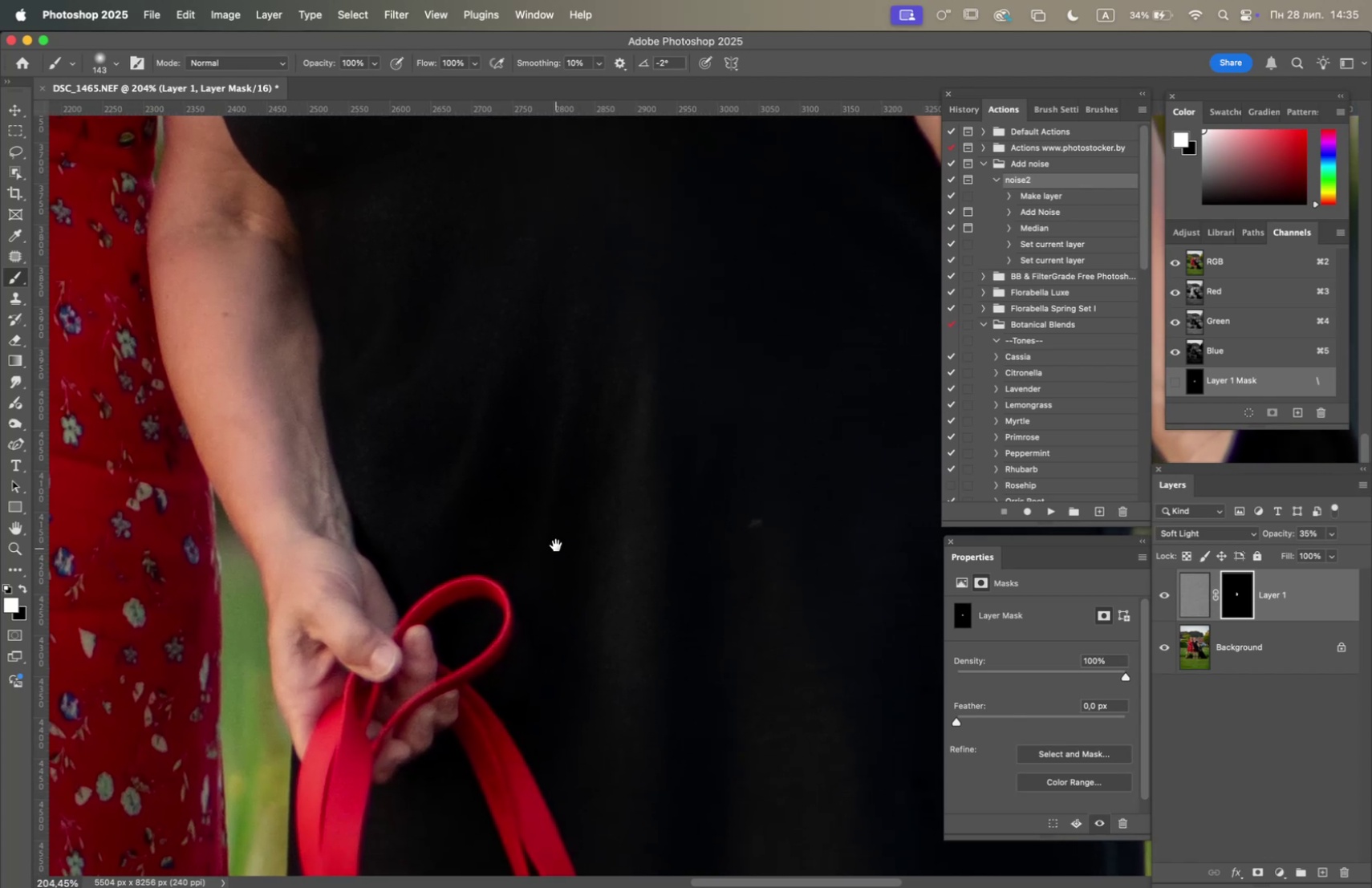 
left_click_drag(start_coordinate=[554, 532], to_coordinate=[526, 335])
 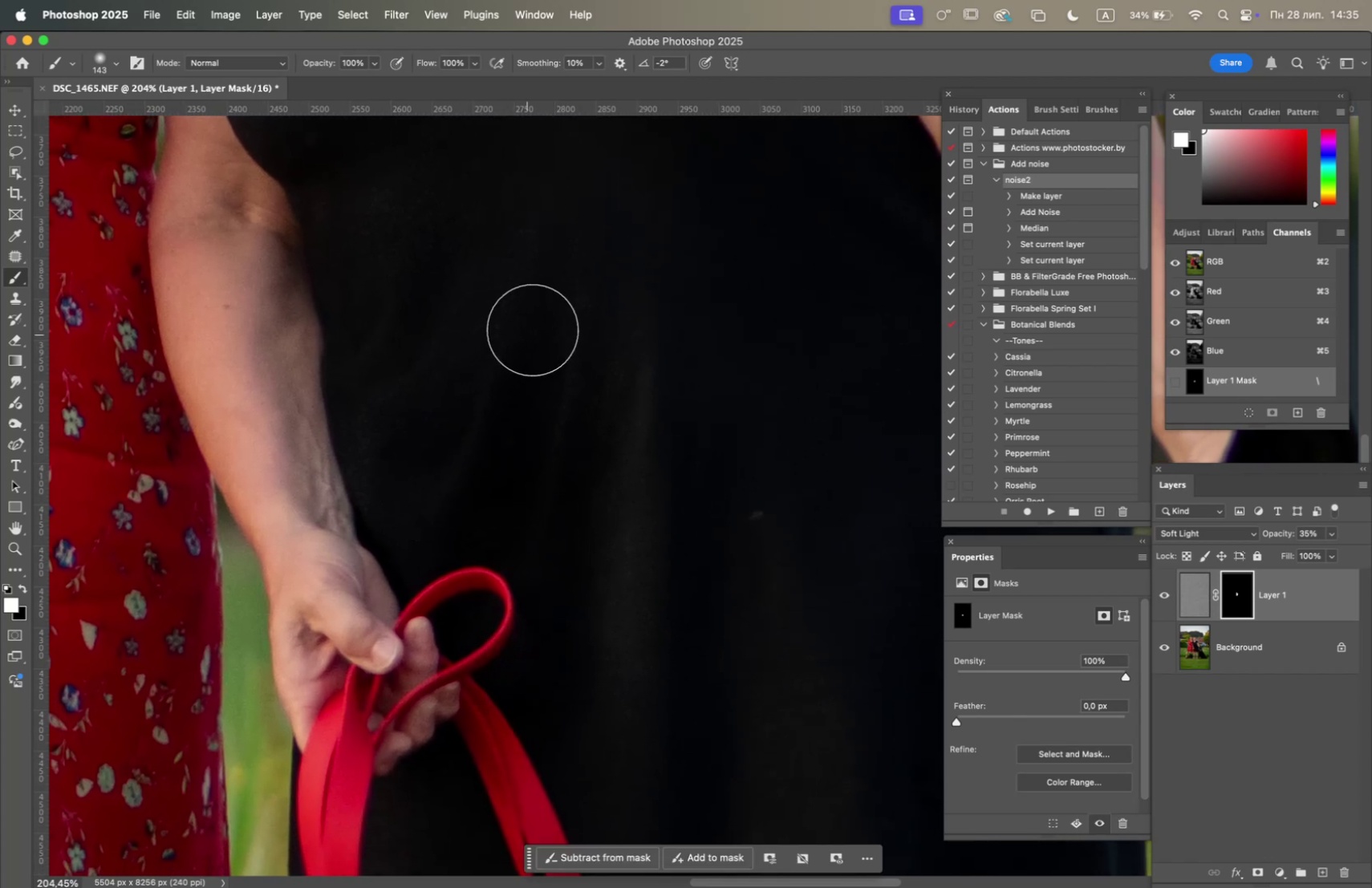 
hold_key(key=Space, duration=0.97)
 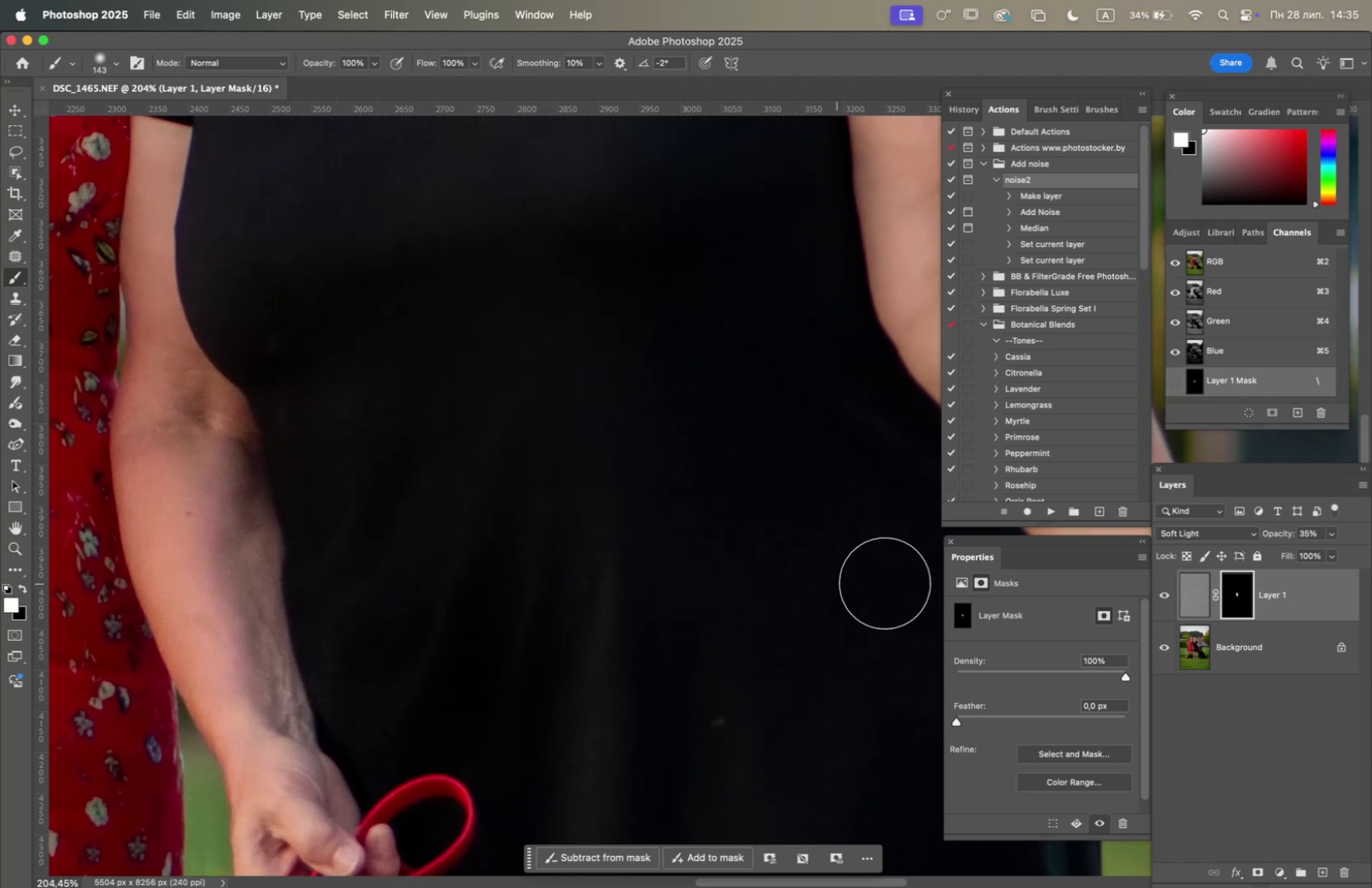 
left_click_drag(start_coordinate=[676, 375], to_coordinate=[637, 582])
 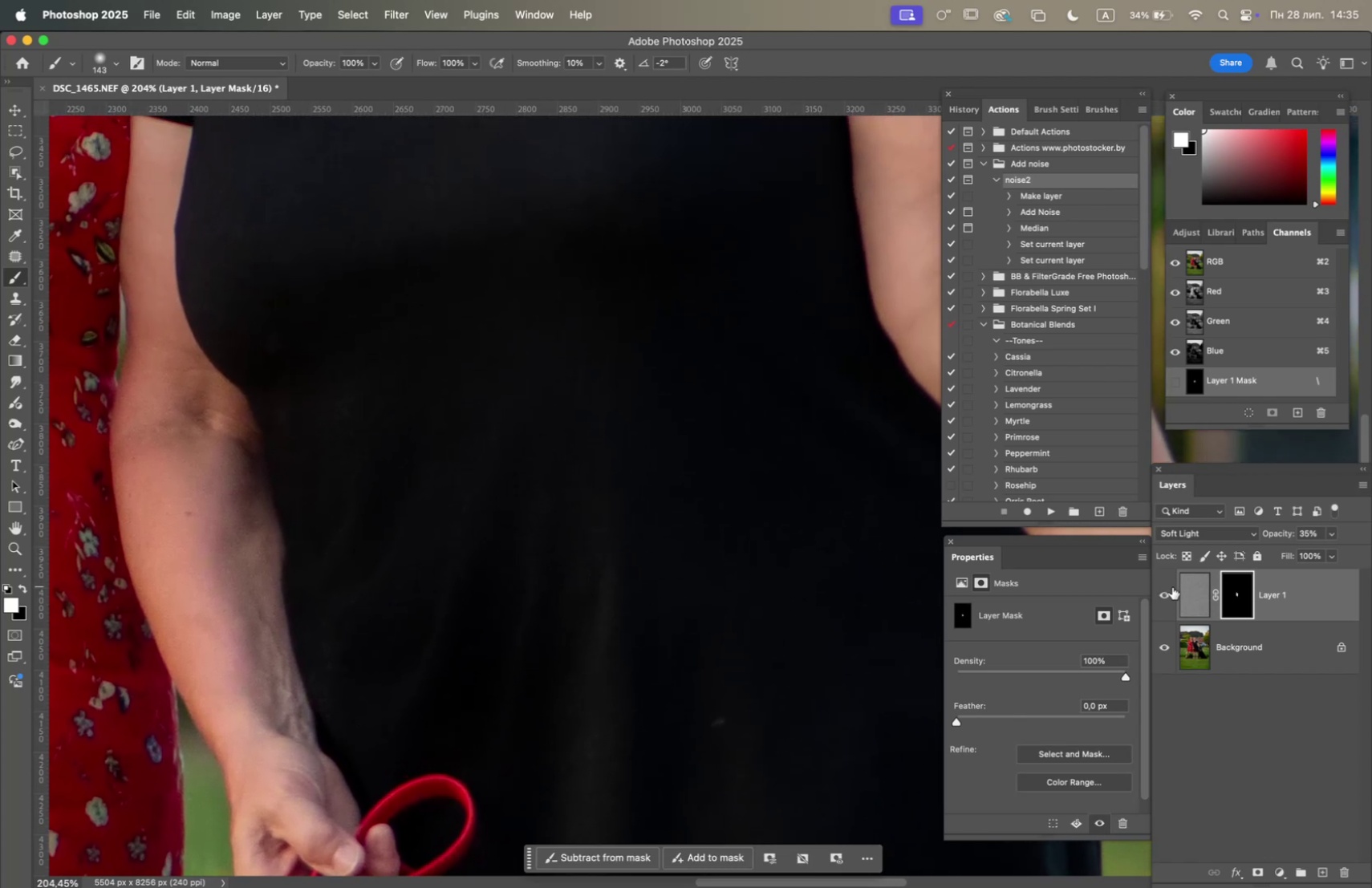 
left_click([1163, 594])
 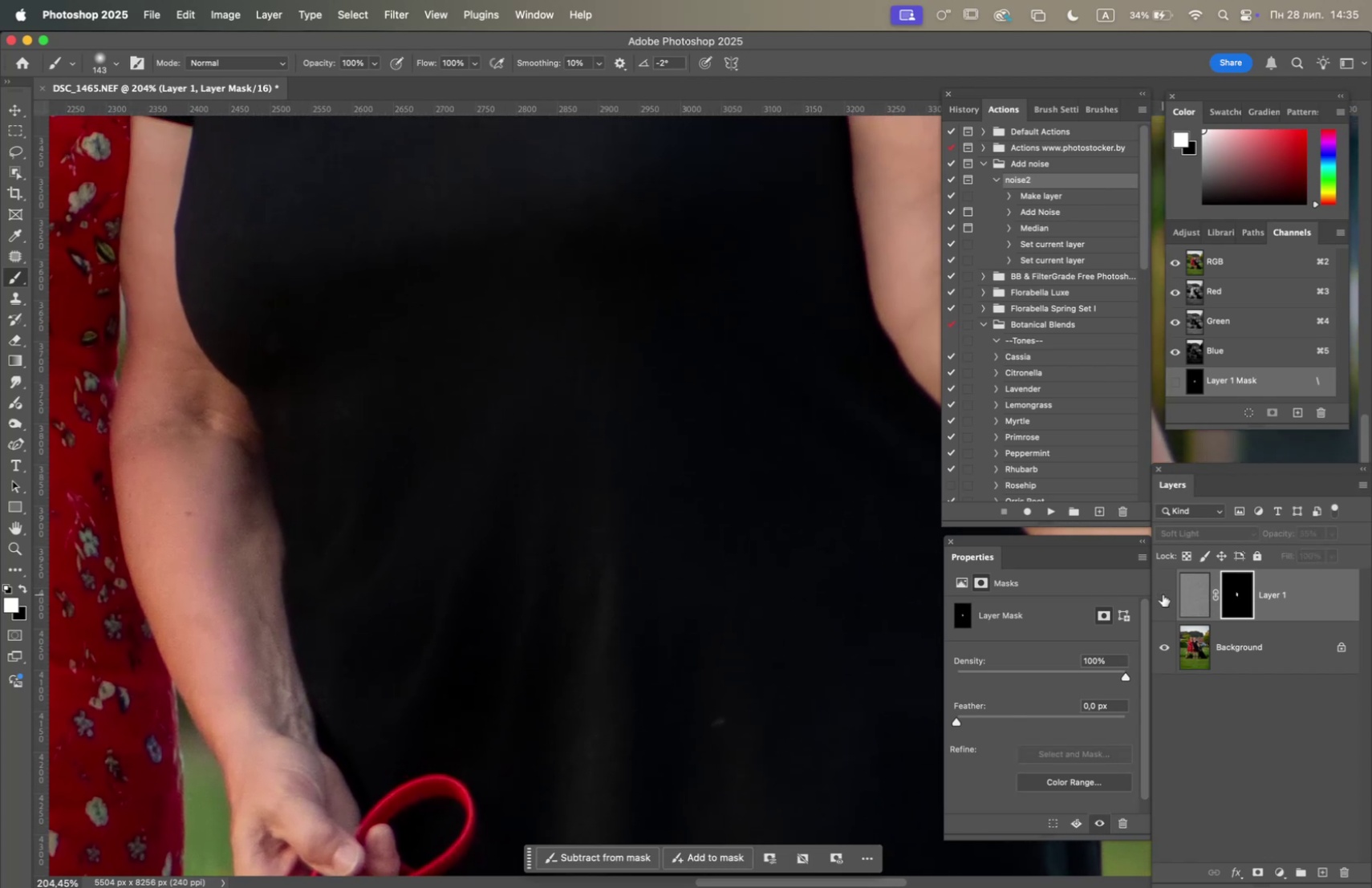 
left_click([1163, 594])
 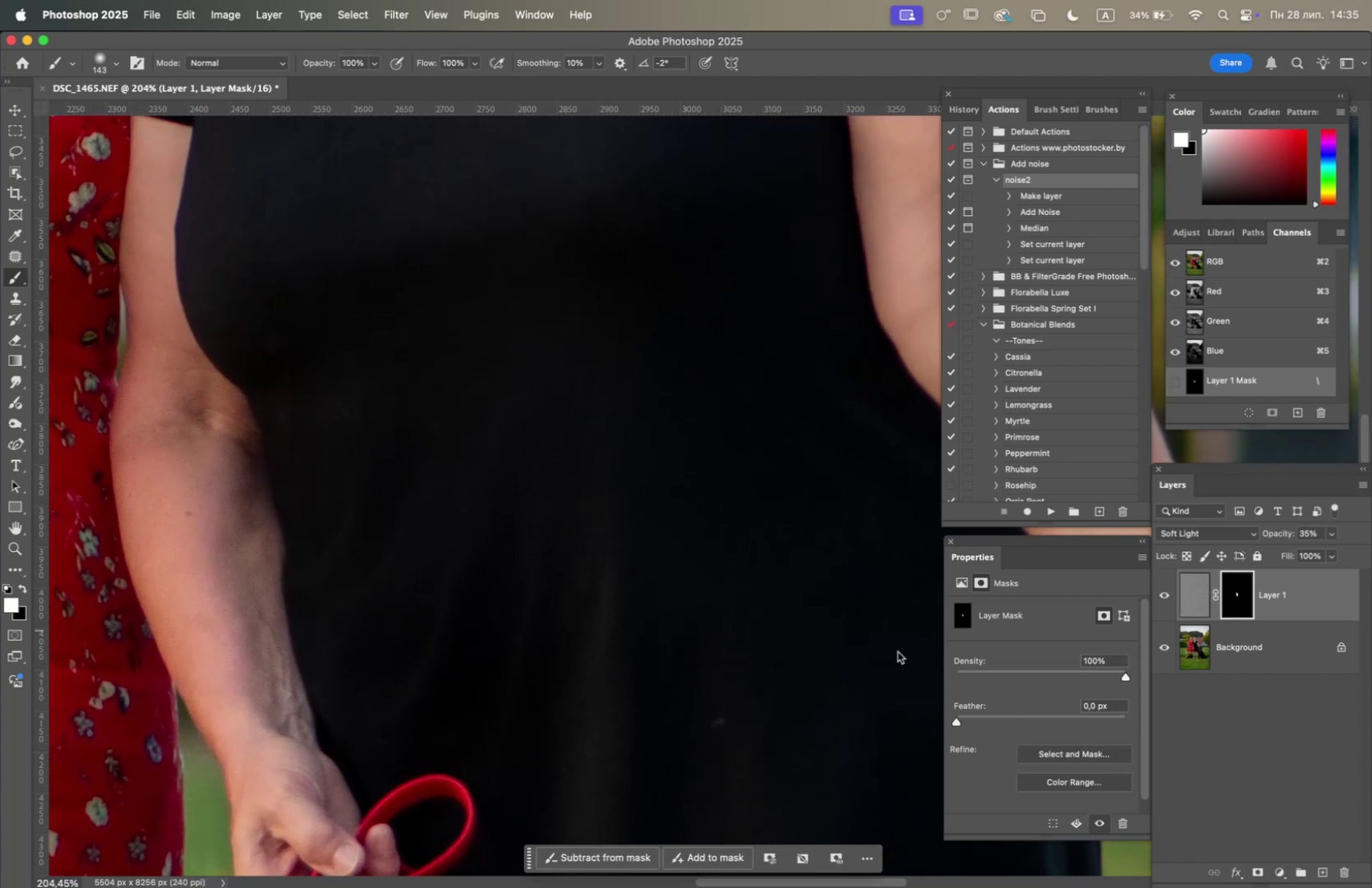 
hold_key(key=OptionLeft, duration=2.36)
scroll: coordinate [704, 651], scroll_direction: down, amount: 8.0
 